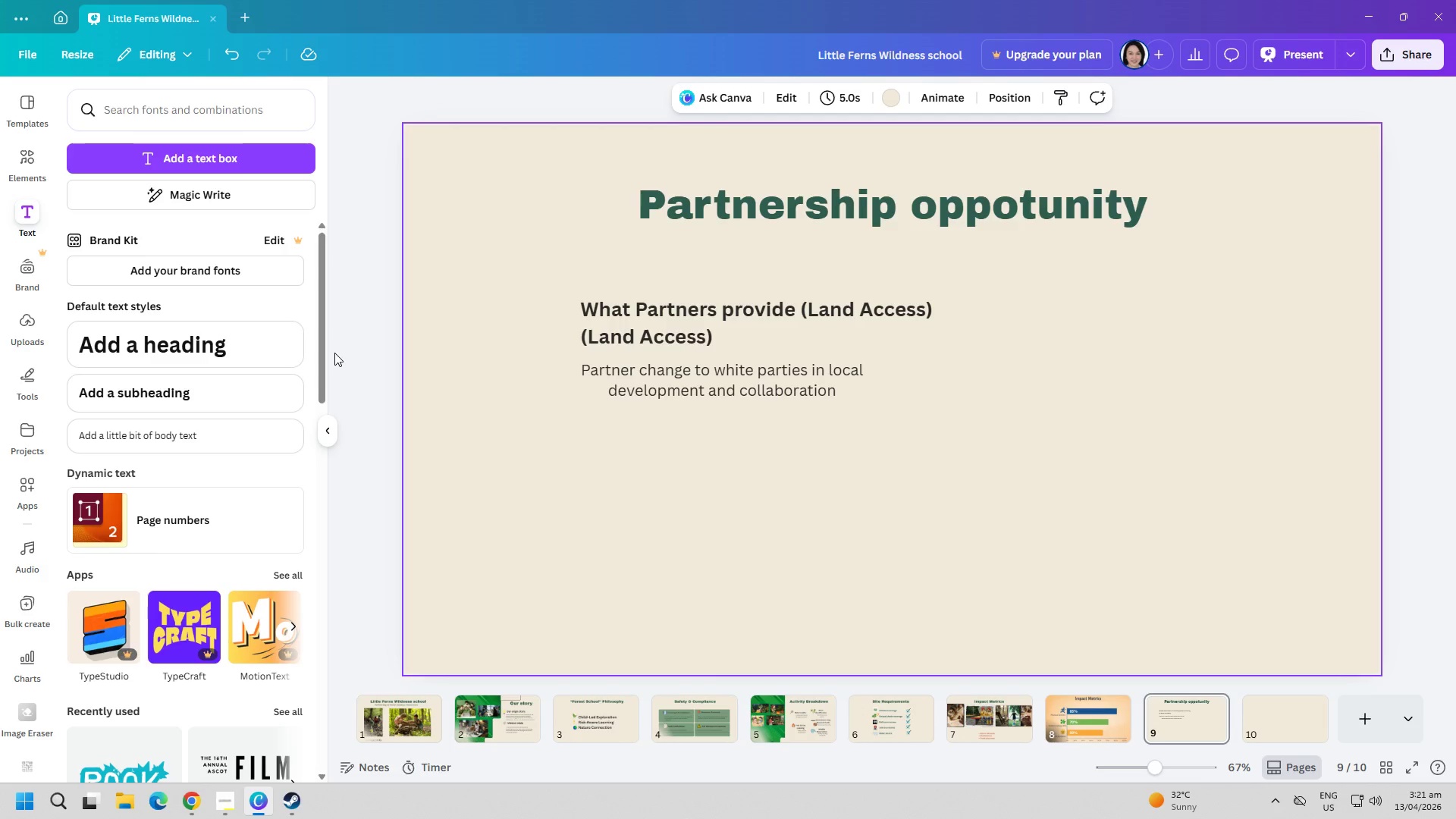 
left_click([215, 156])
 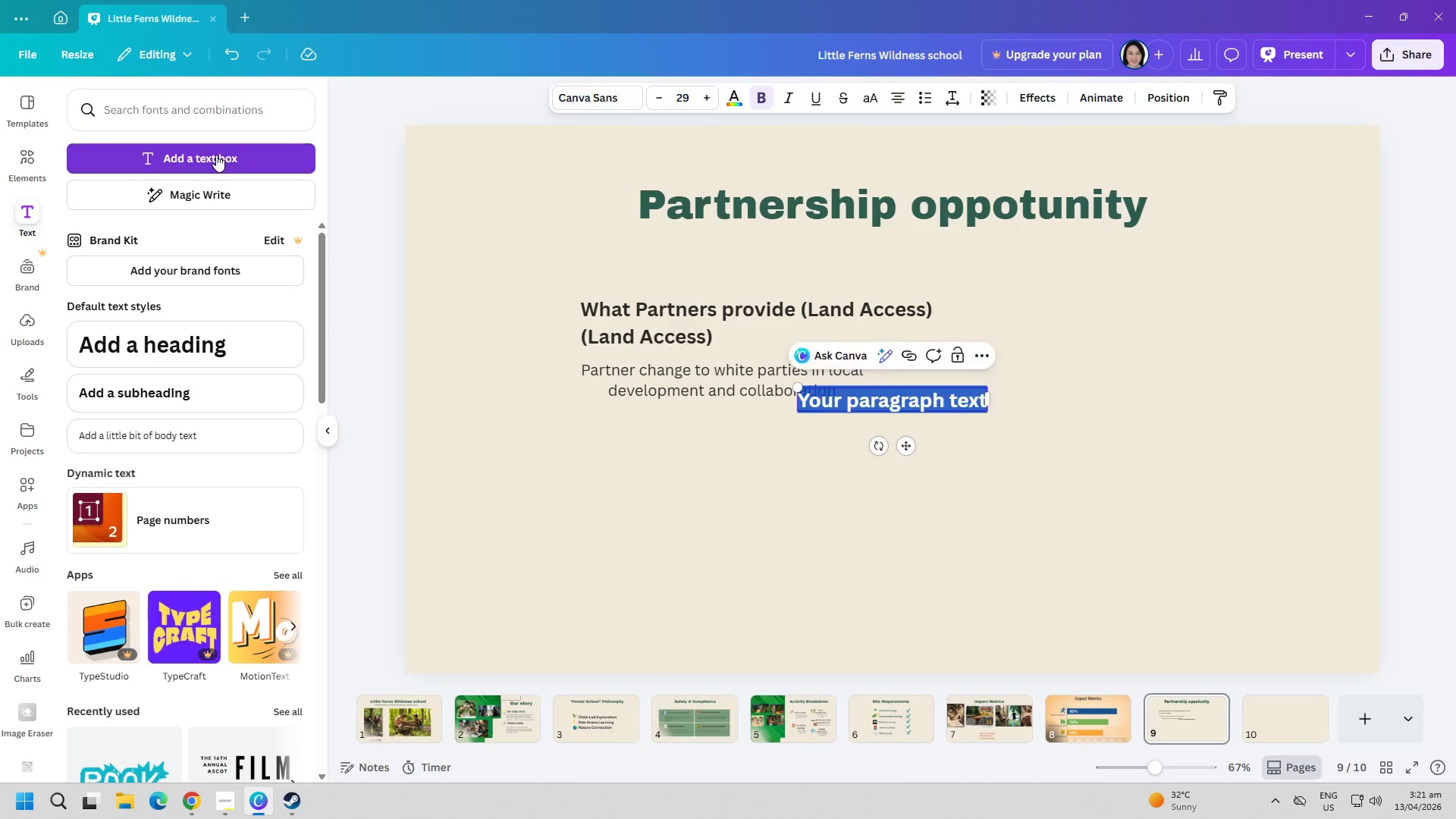 
type(What they Gain:)
 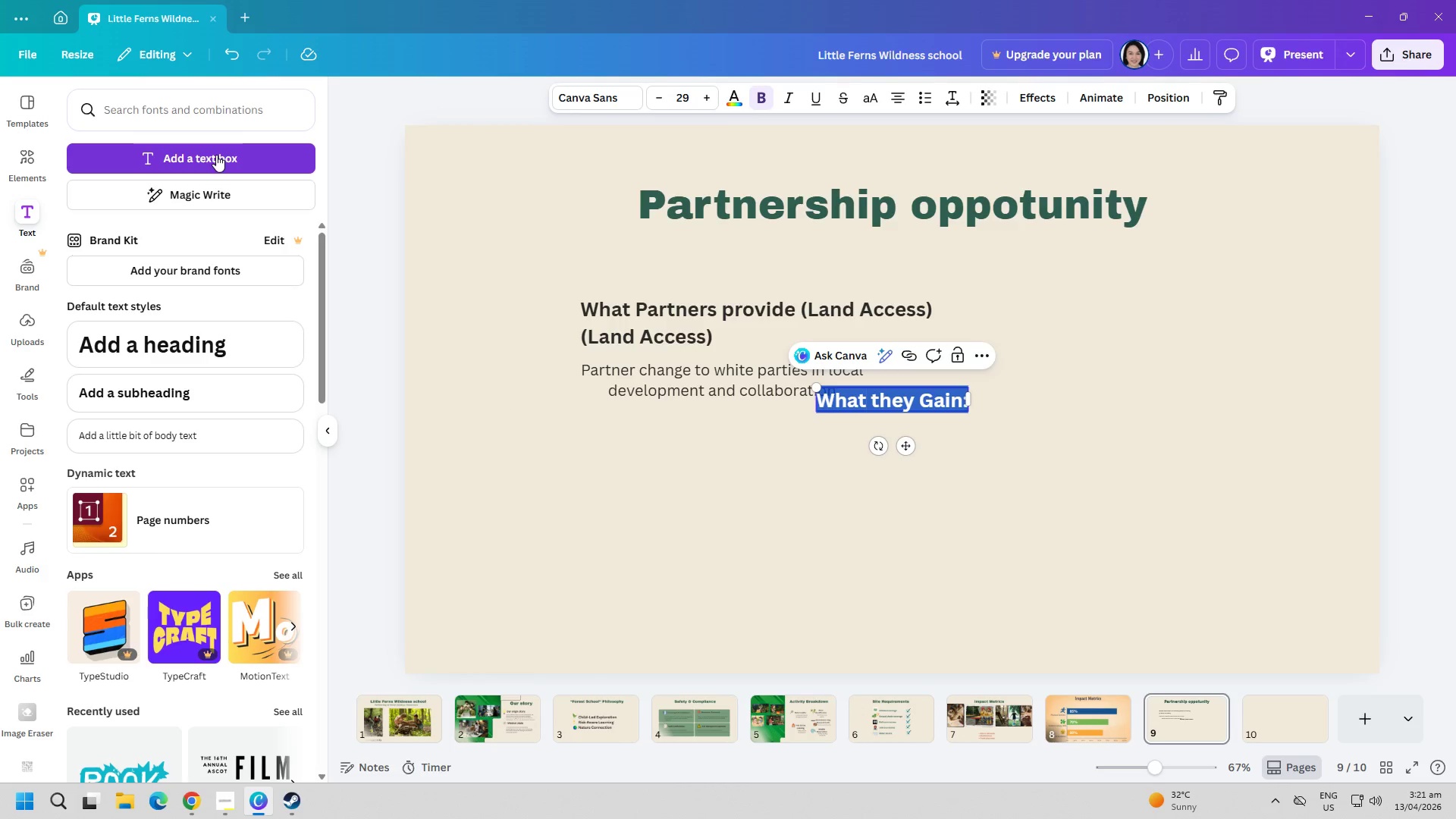 
 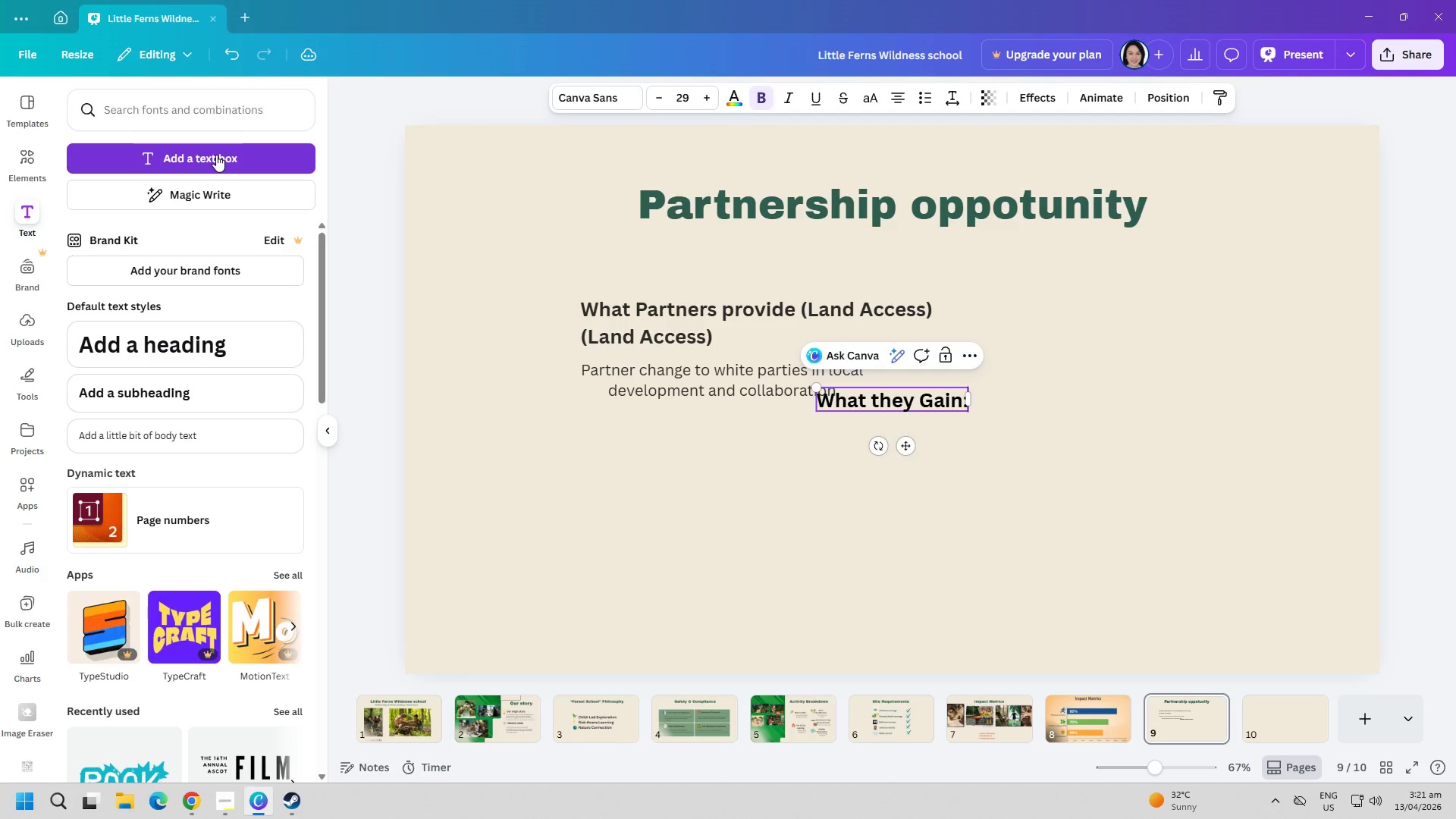 
key(Control+ControlLeft)
 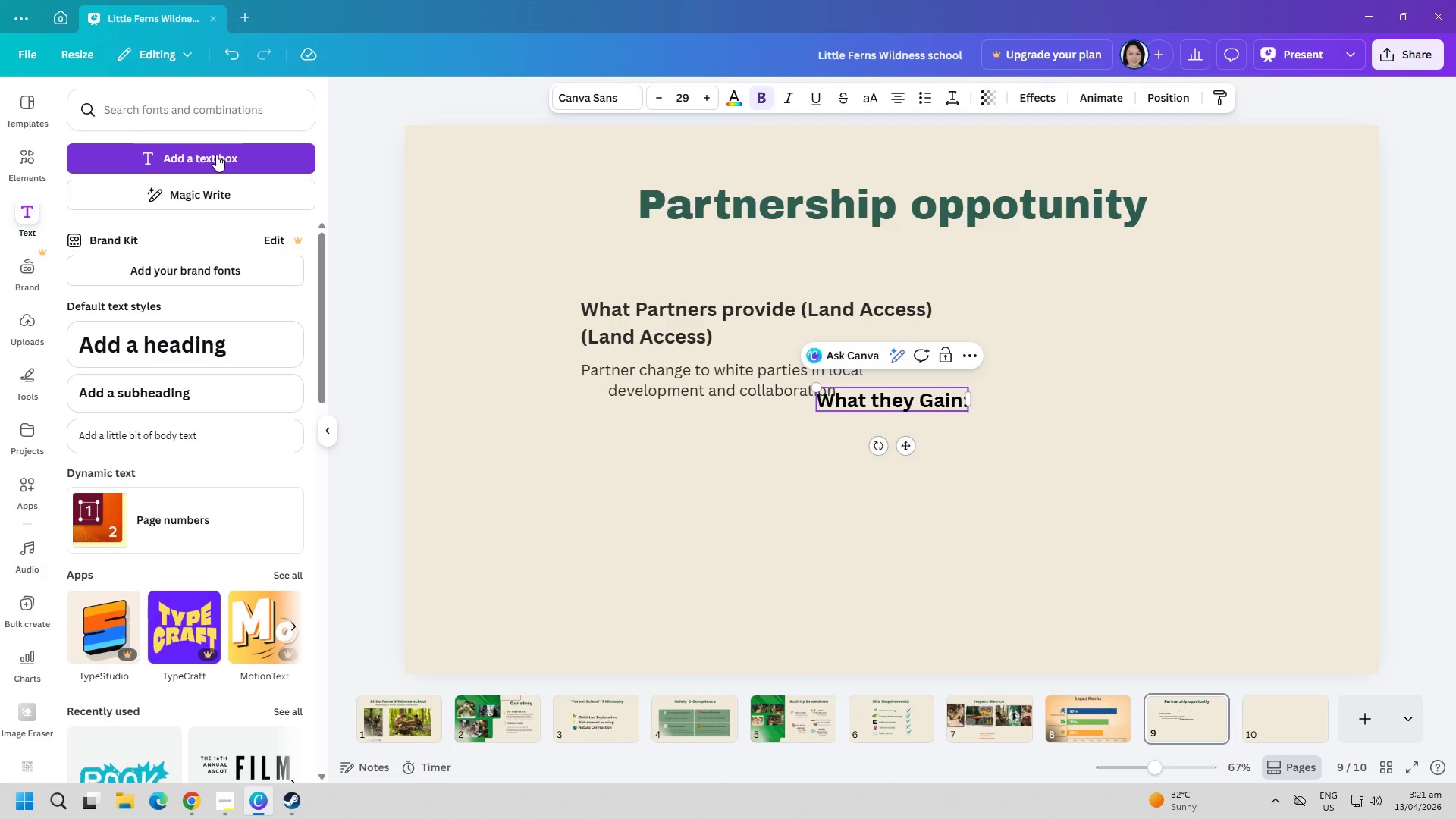 
key(Control+A)
 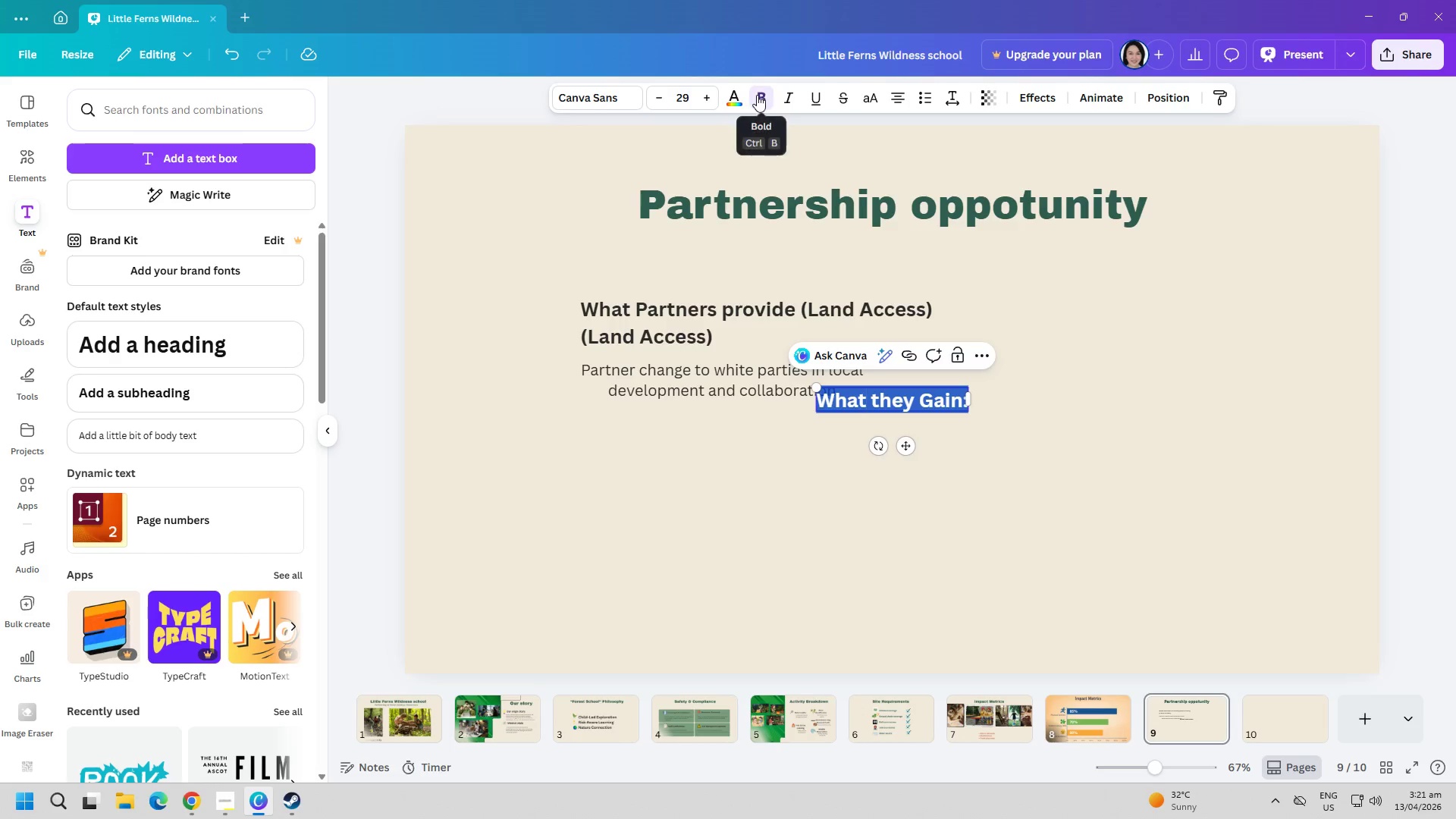 
double_click([757, 95])
 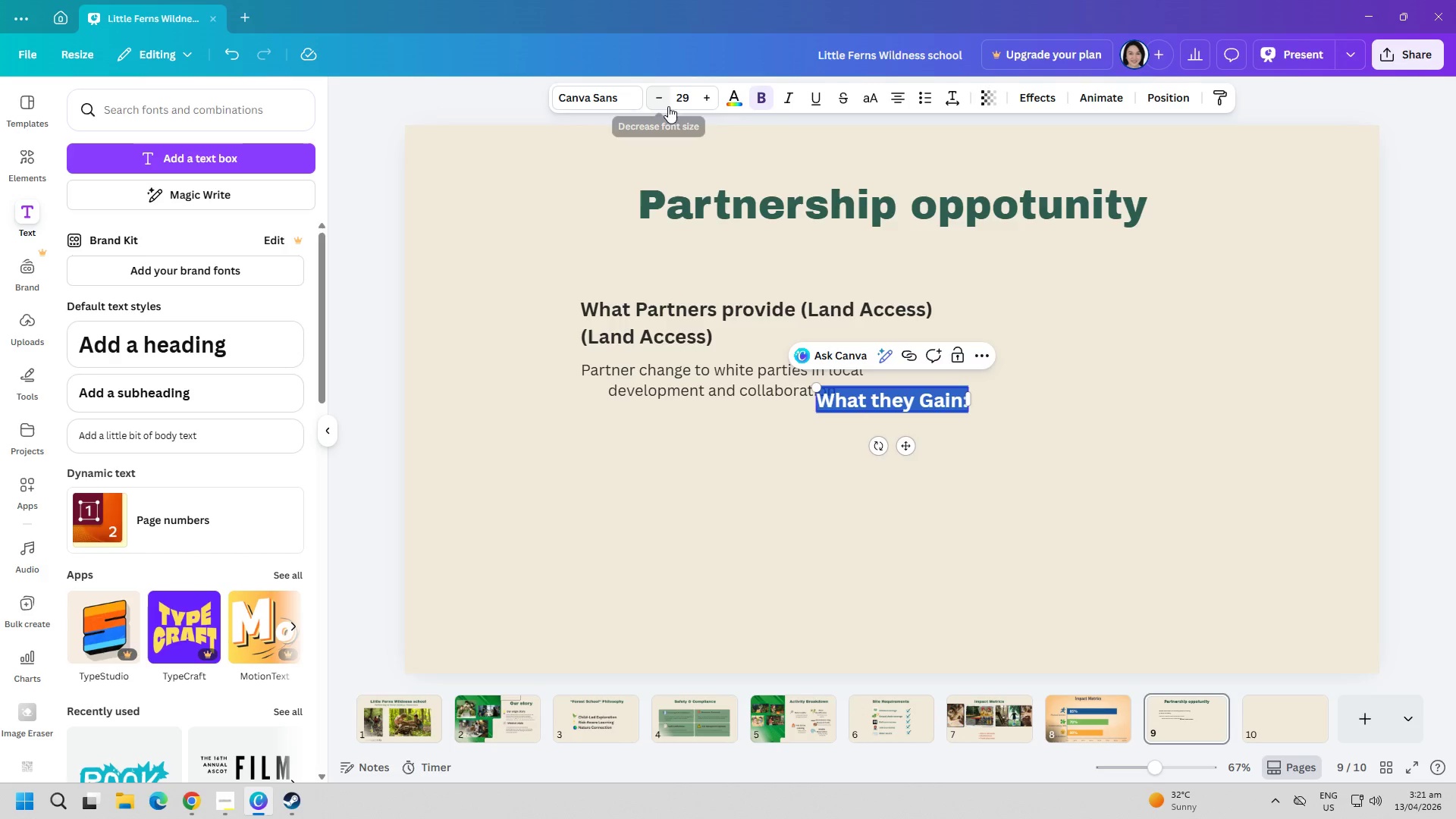 
left_click([735, 95])
 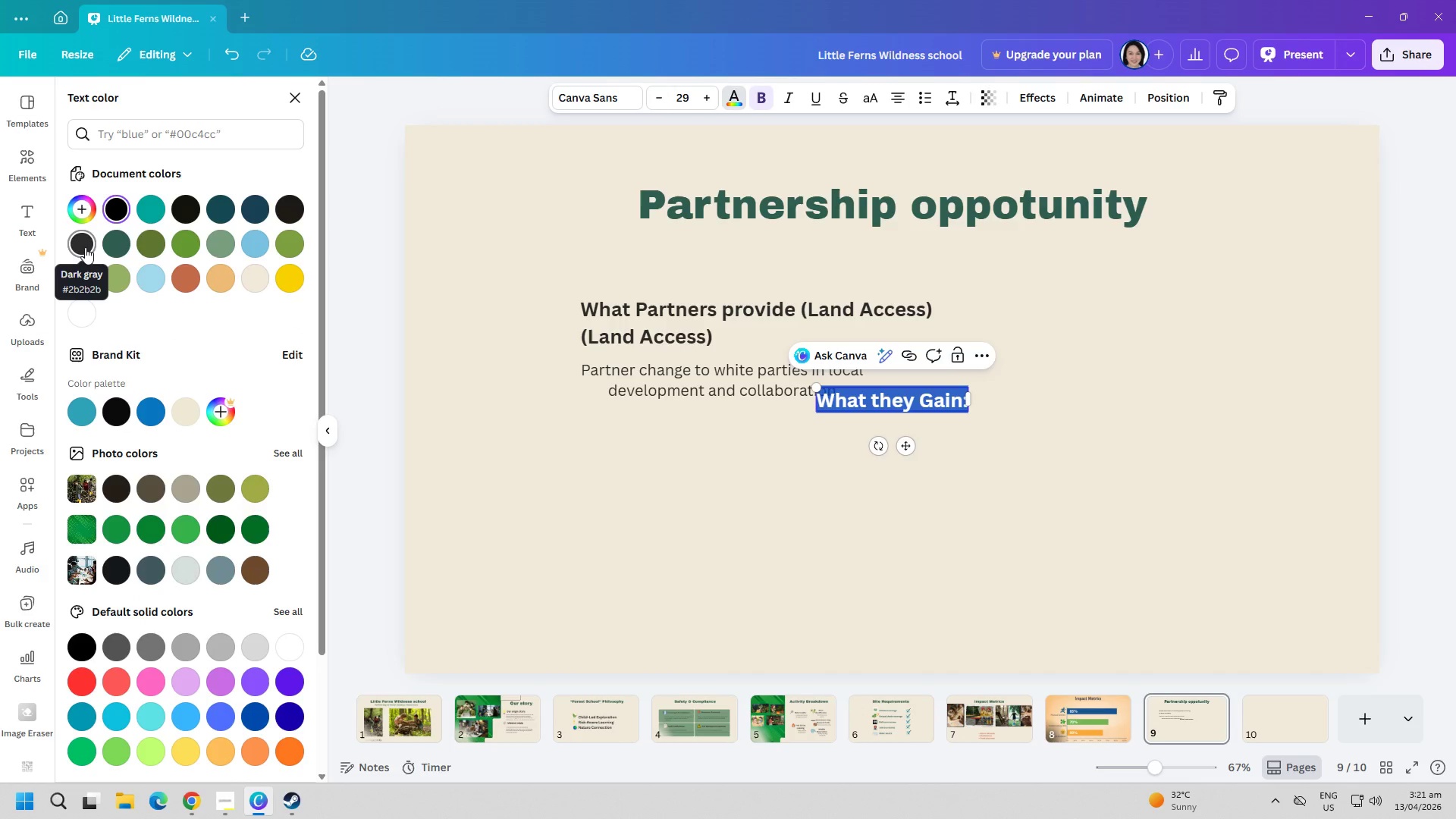 
left_click([85, 247])
 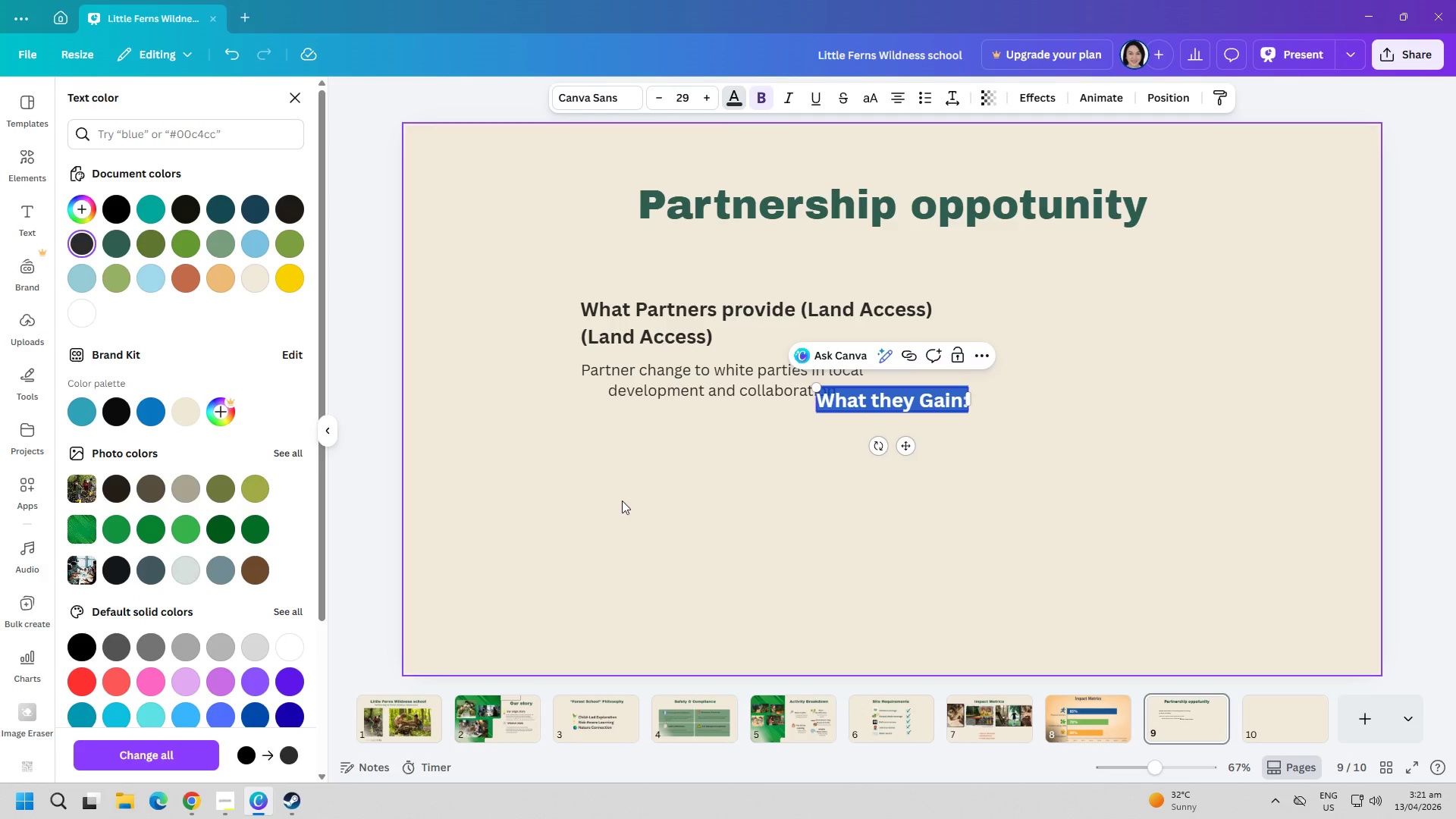 
left_click([635, 504])
 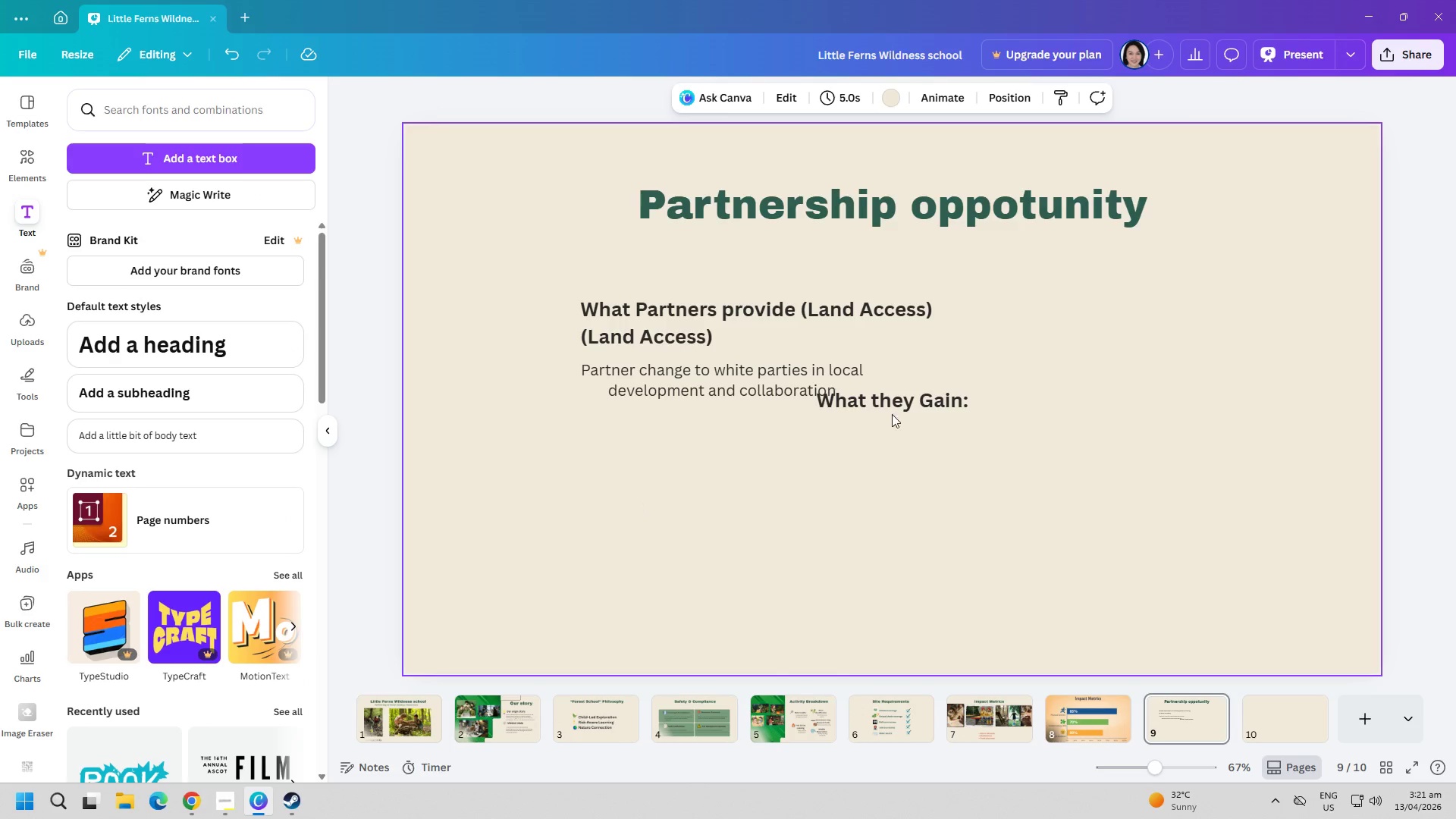 
left_click_drag(start_coordinate=[922, 404], to_coordinate=[685, 452])
 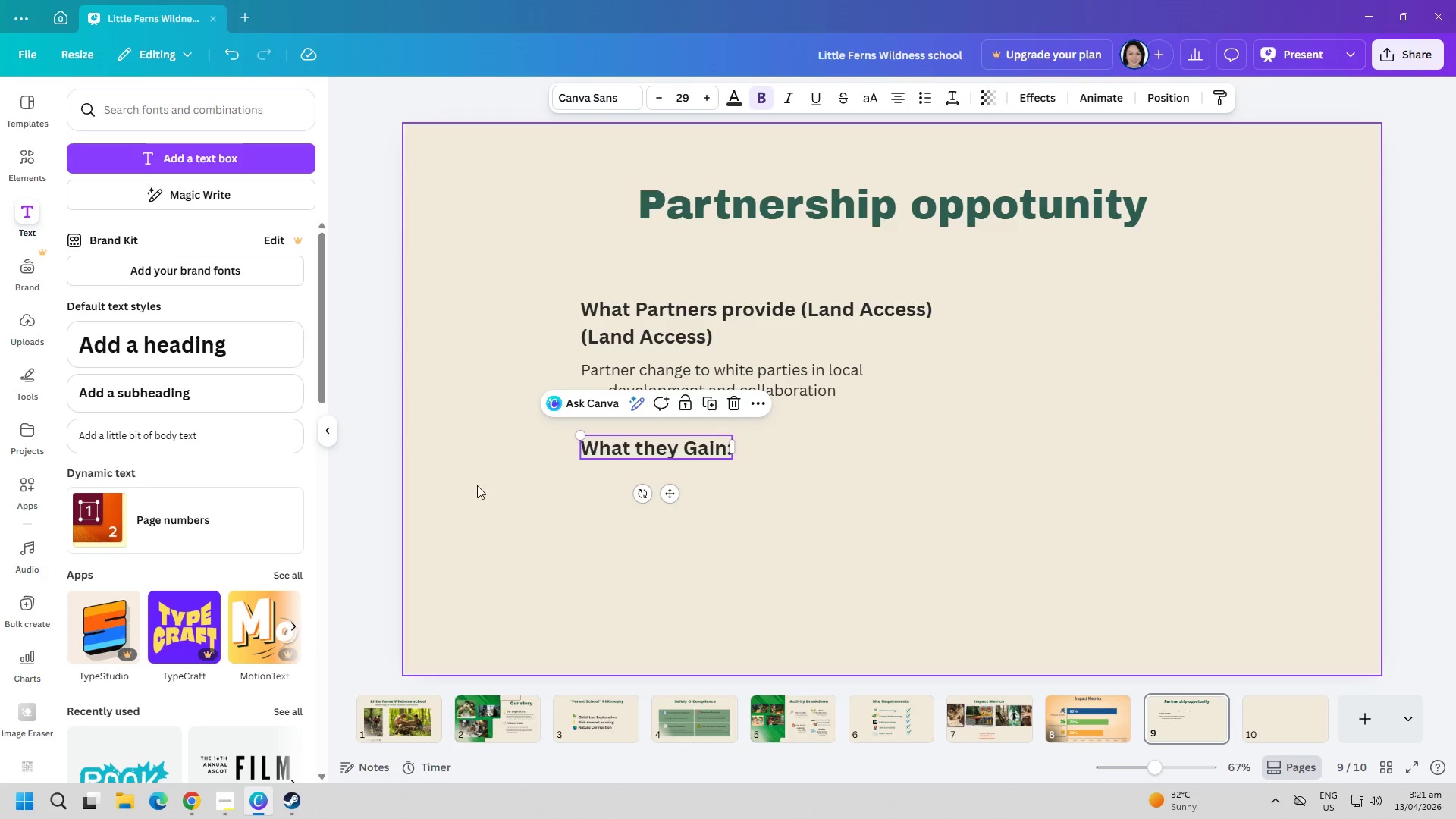 
left_click([528, 536])
 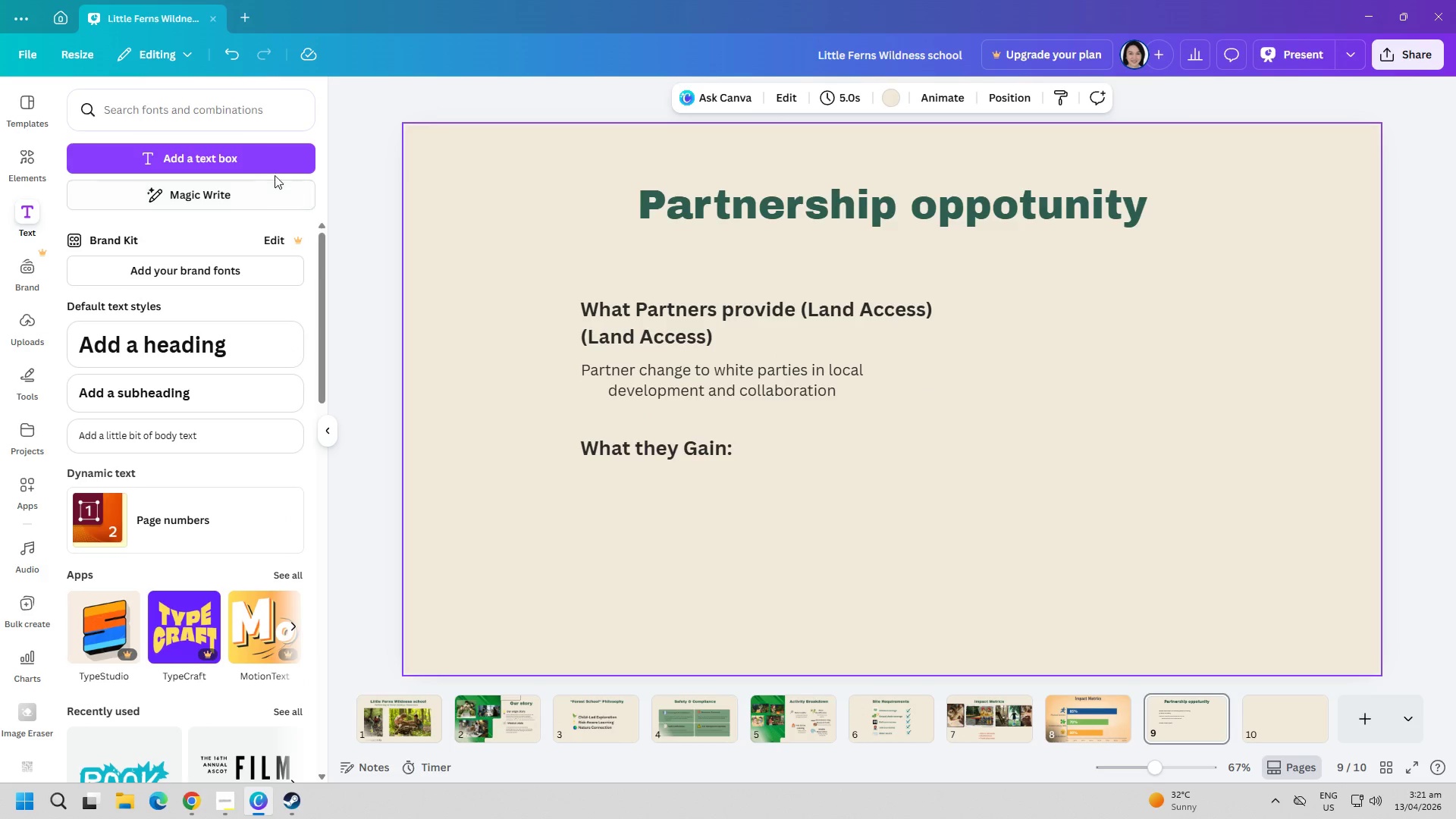 
left_click([273, 174])
 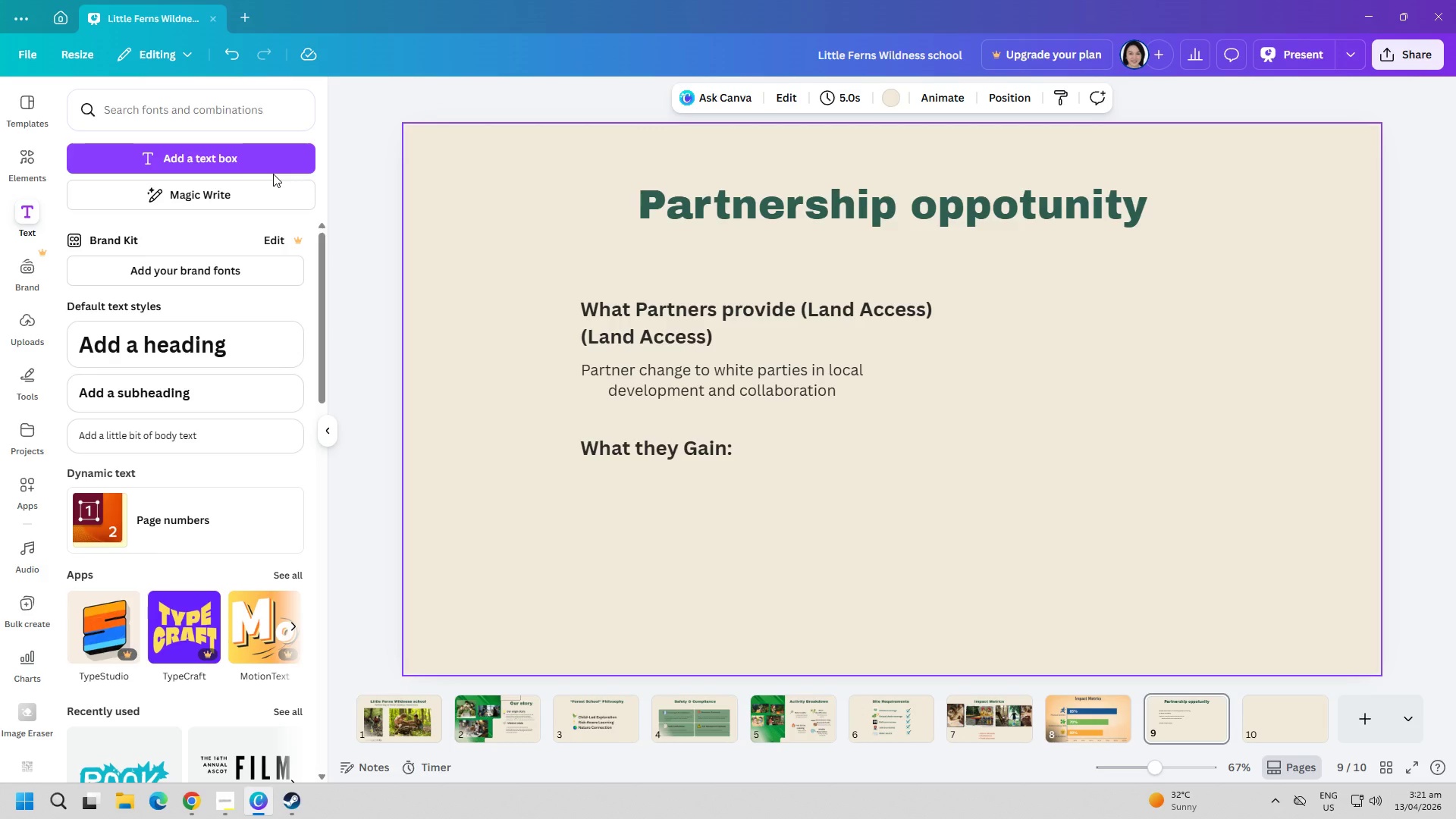 
left_click([266, 165])
 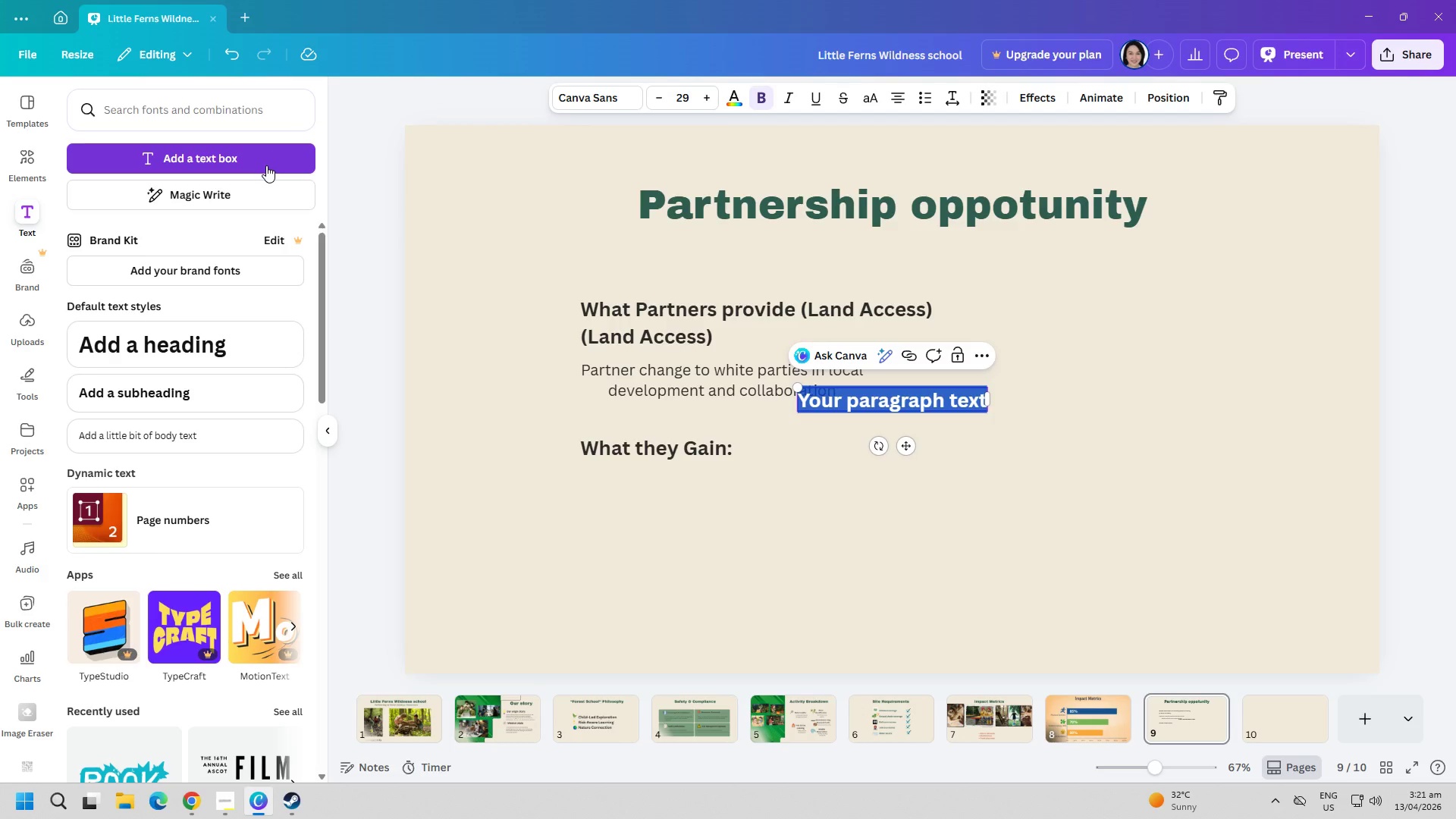 
type(Community )
 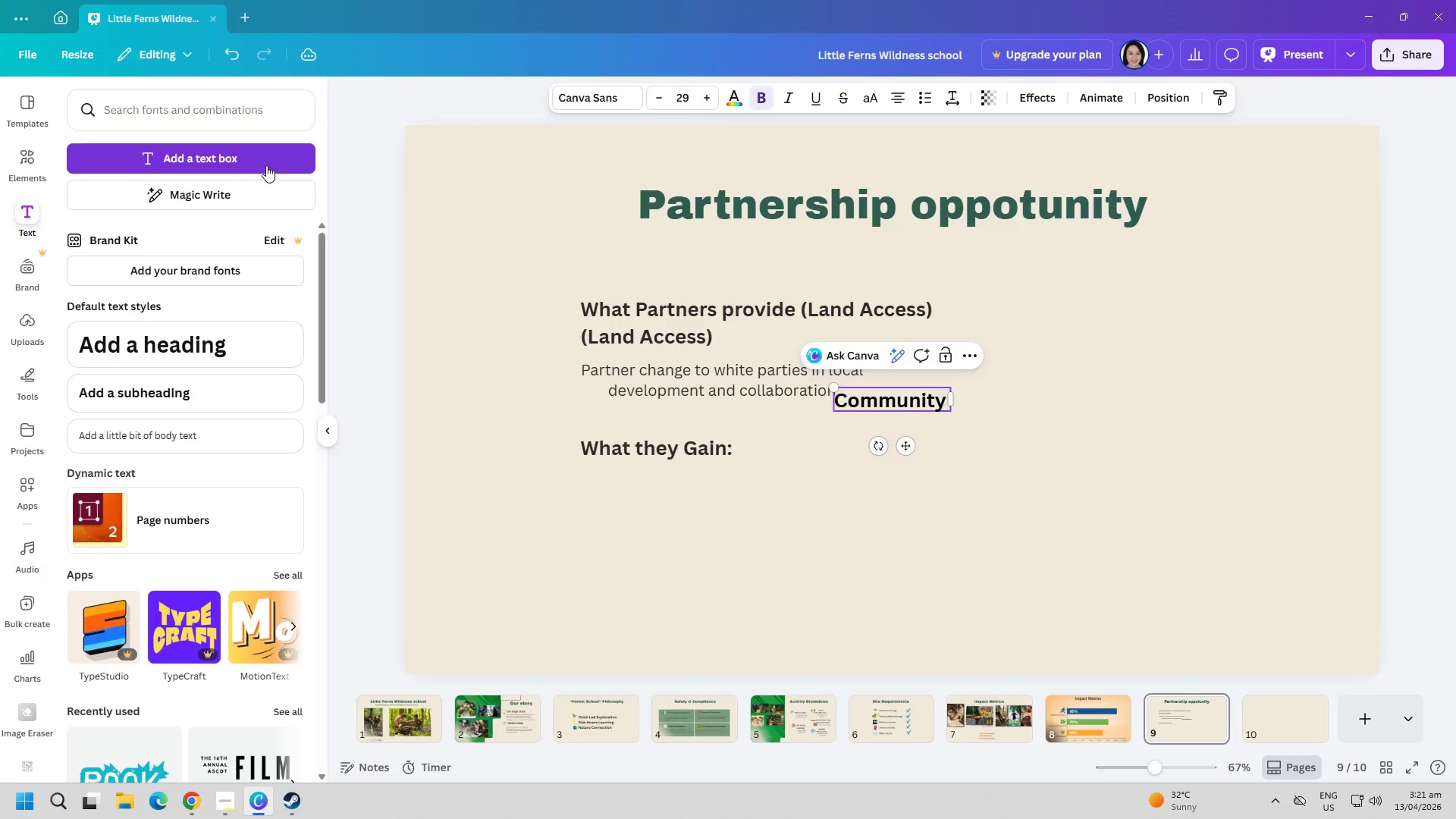 
key(Enter)
 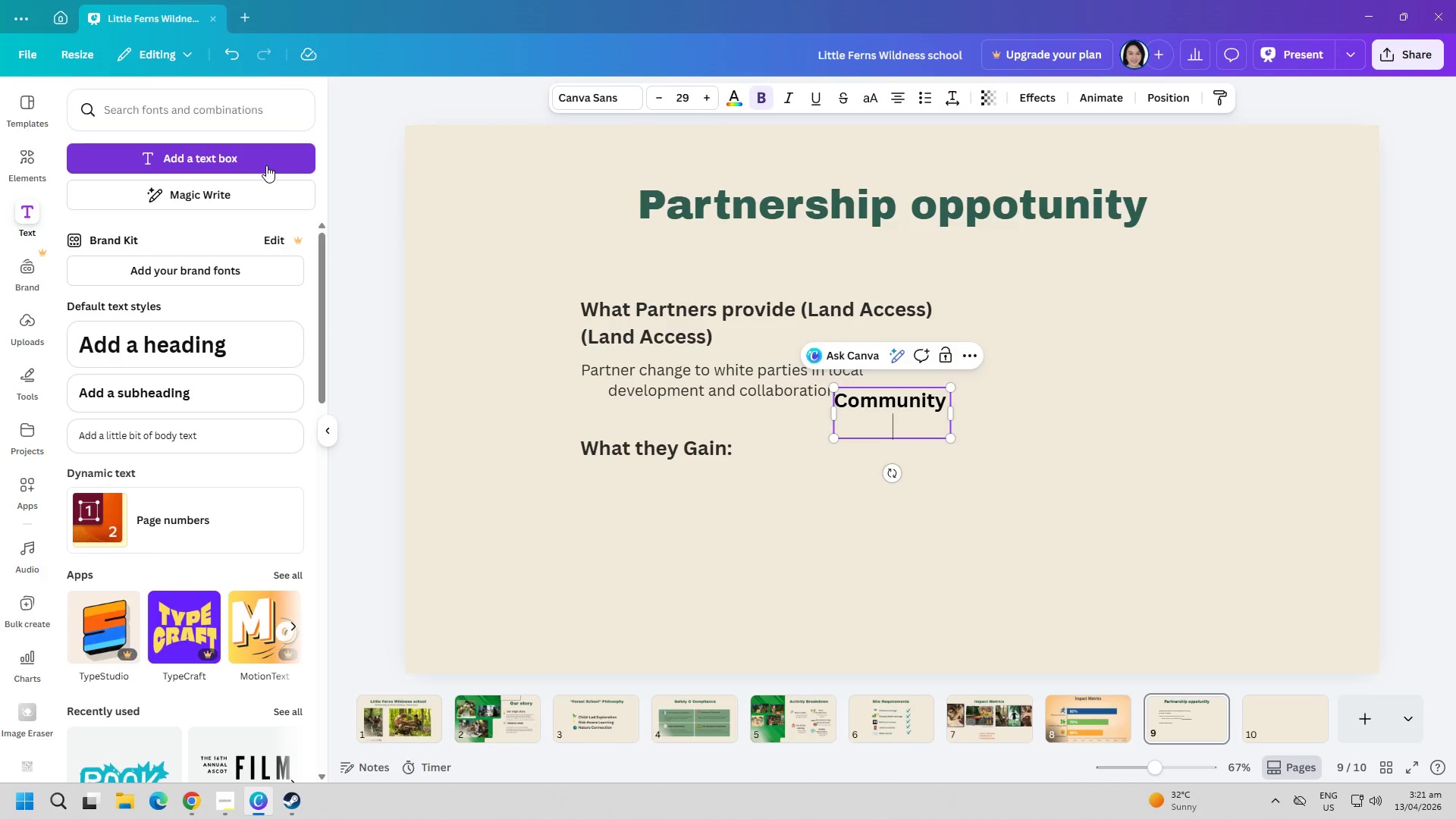 
type(Engagement)
 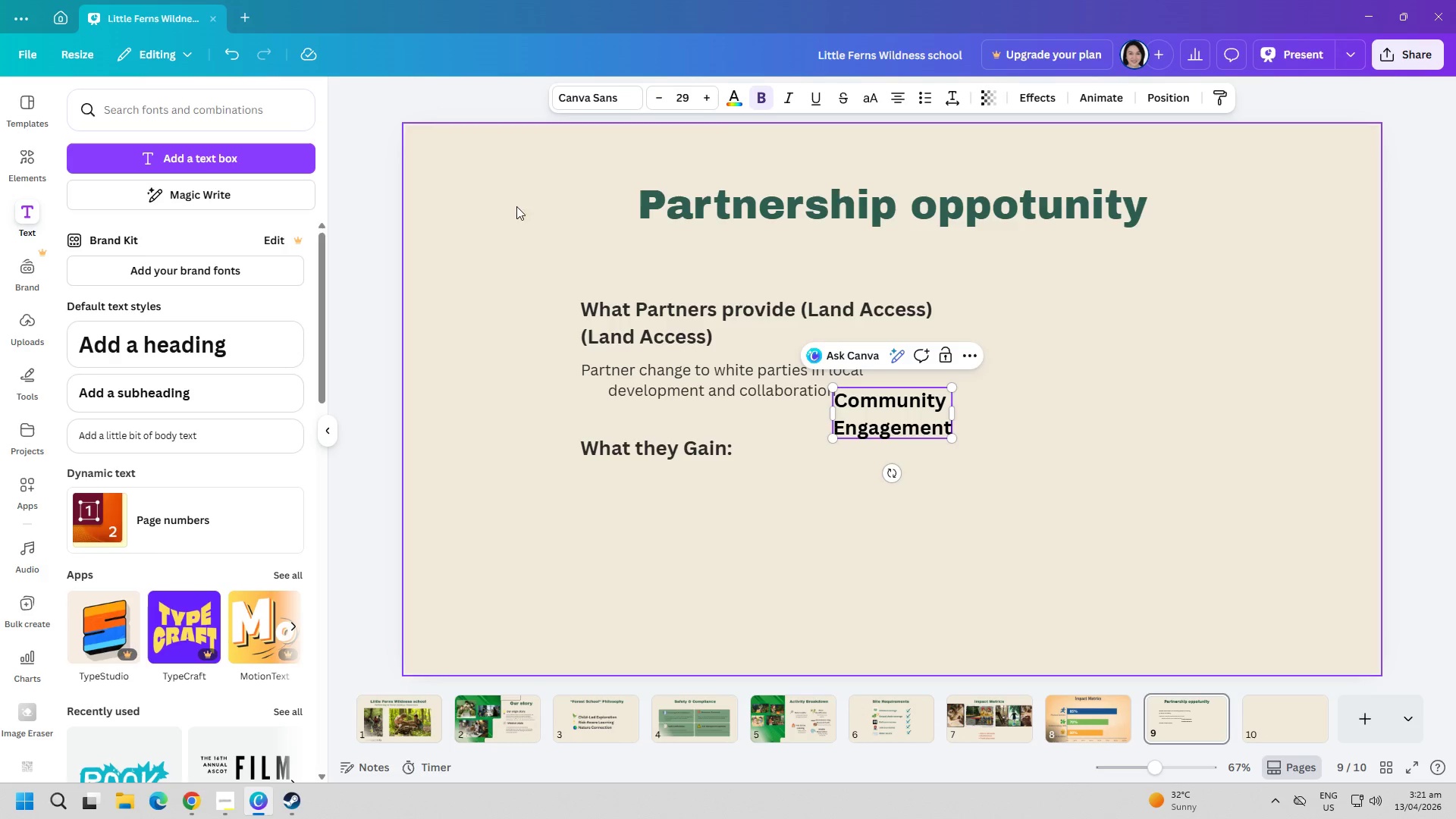 
key(Control+ControlLeft)
 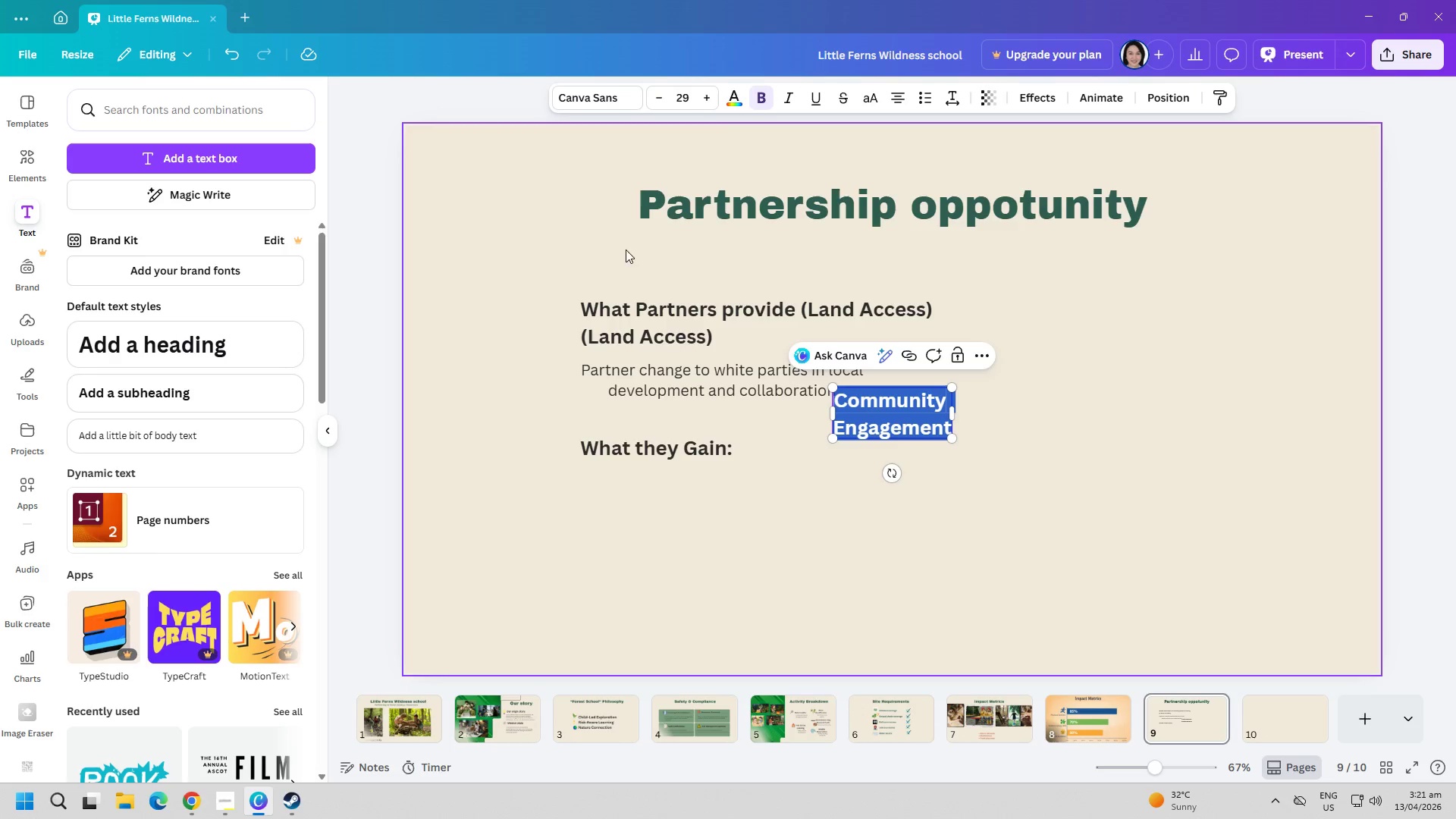 
key(Control+A)
 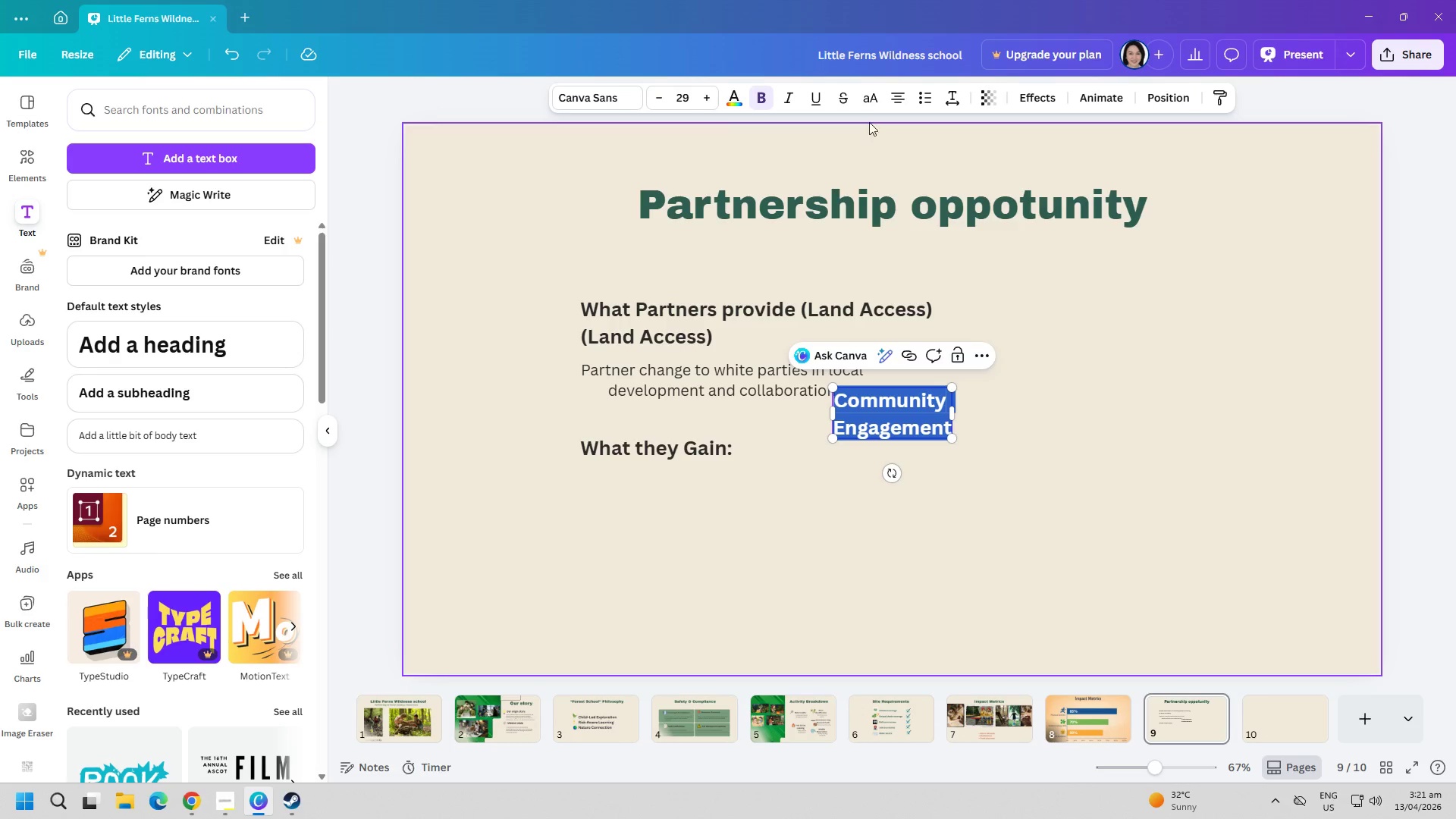 
left_click([886, 100])
 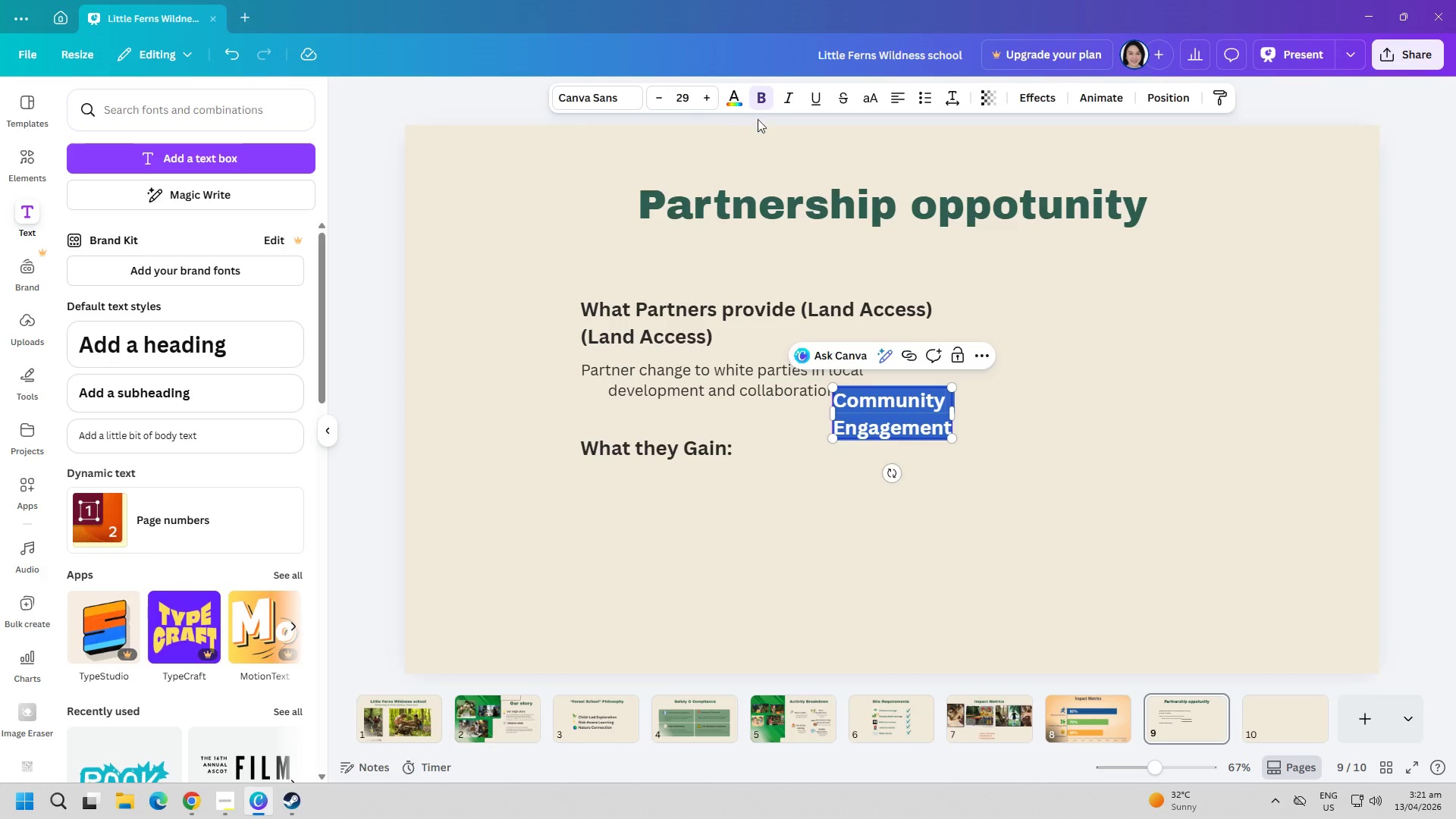 
left_click([733, 95])
 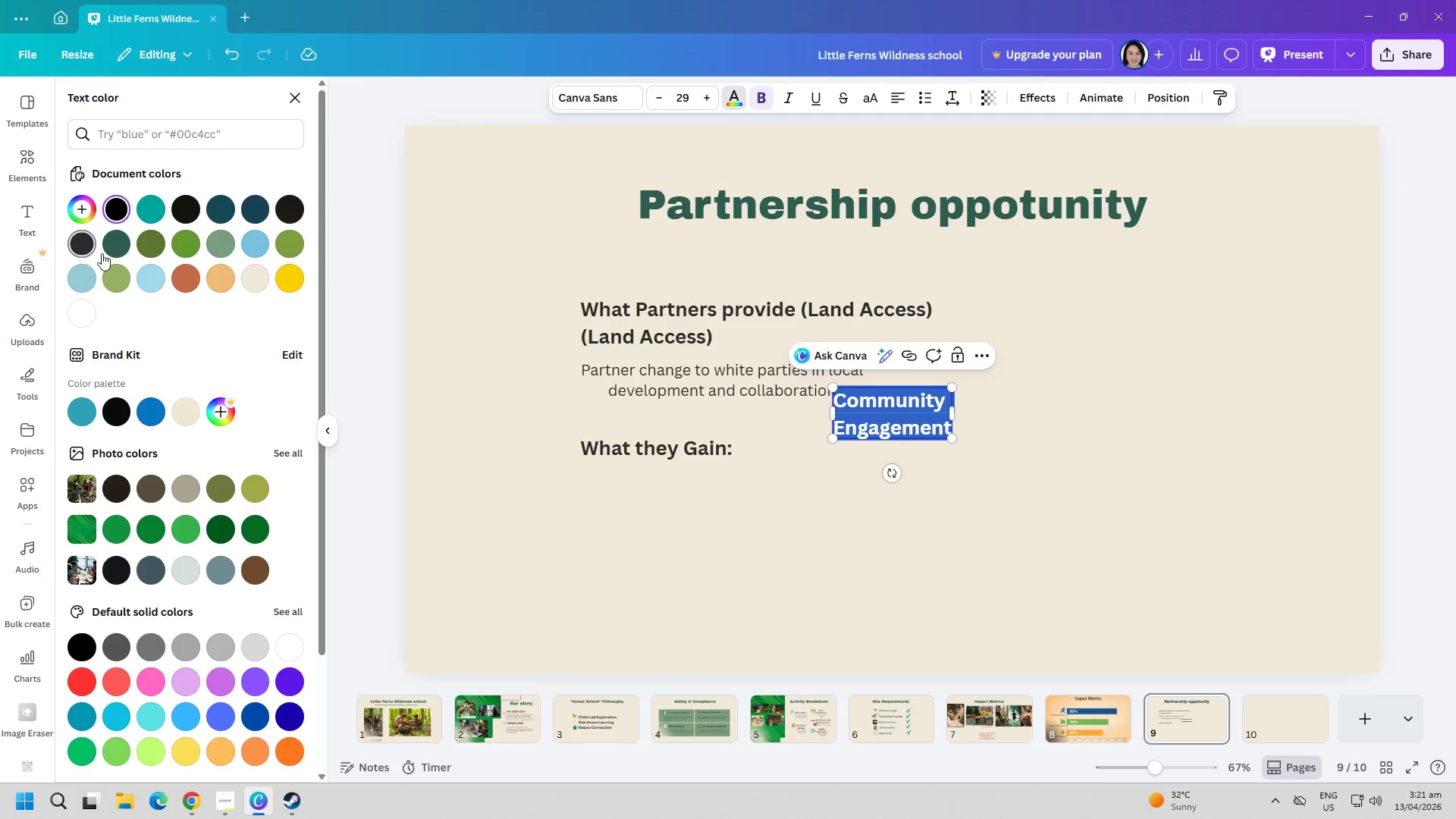 
double_click([774, 516])
 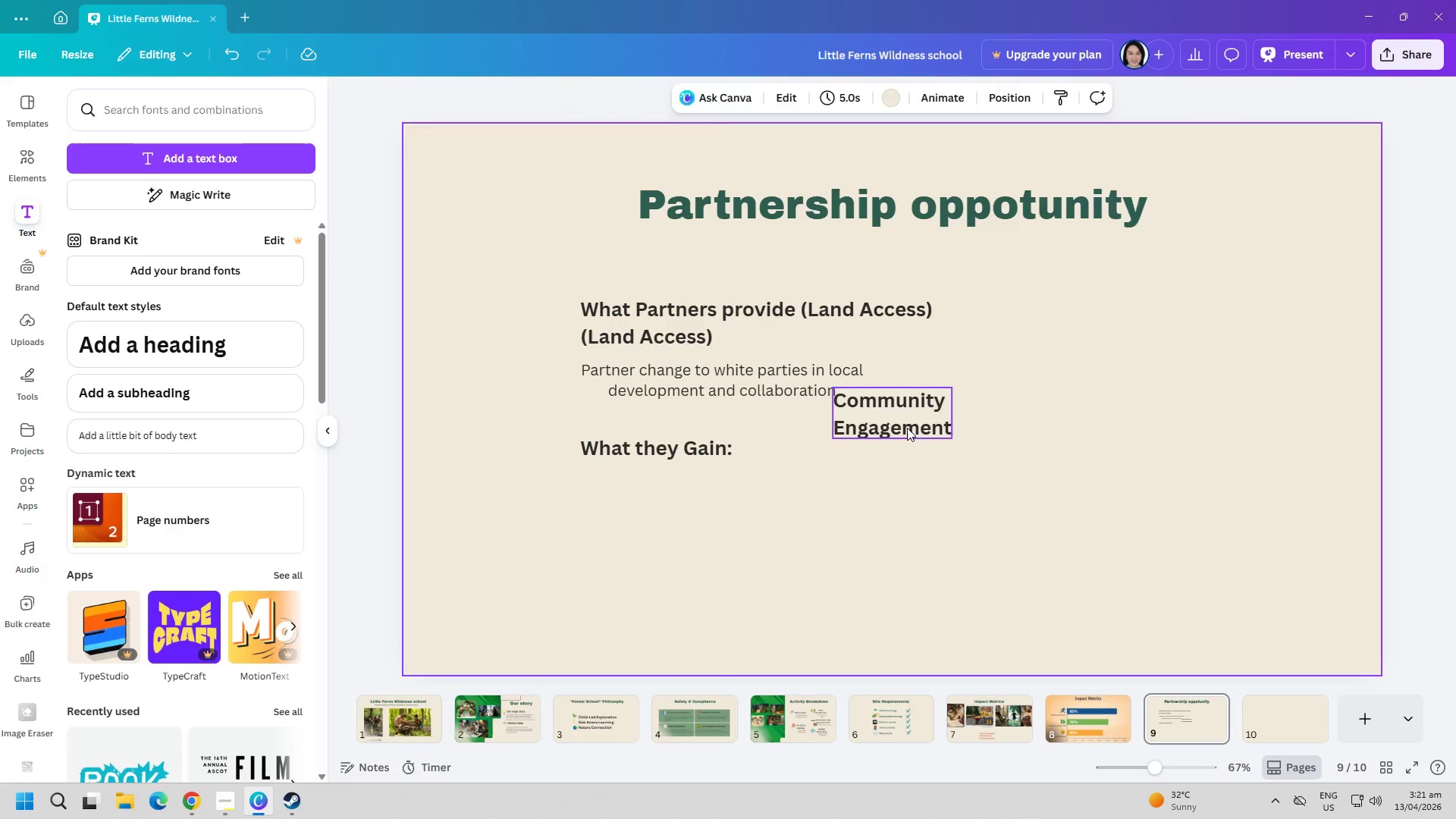 
left_click_drag(start_coordinate=[905, 425], to_coordinate=[651, 525])
 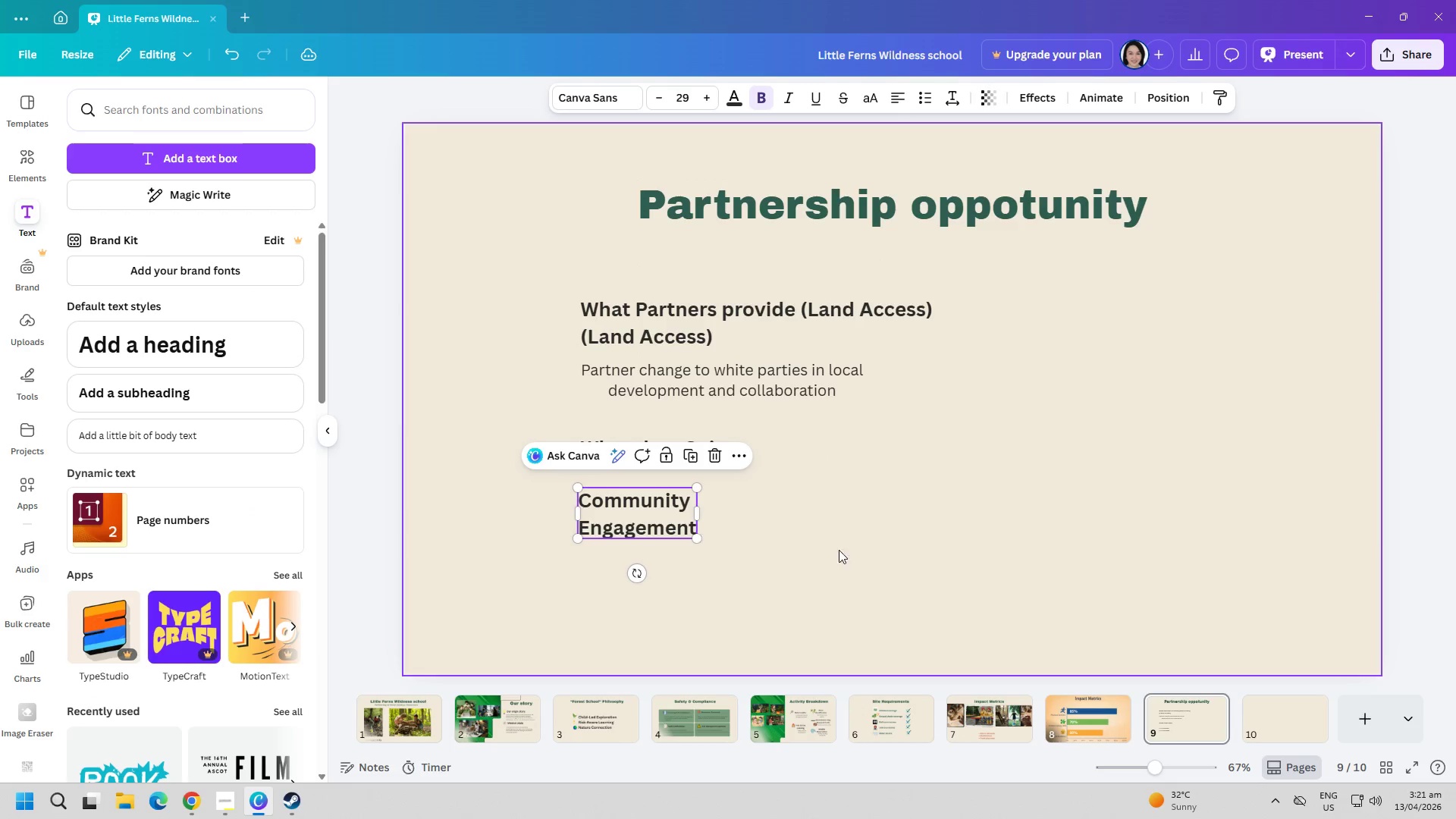 
left_click([858, 550])
 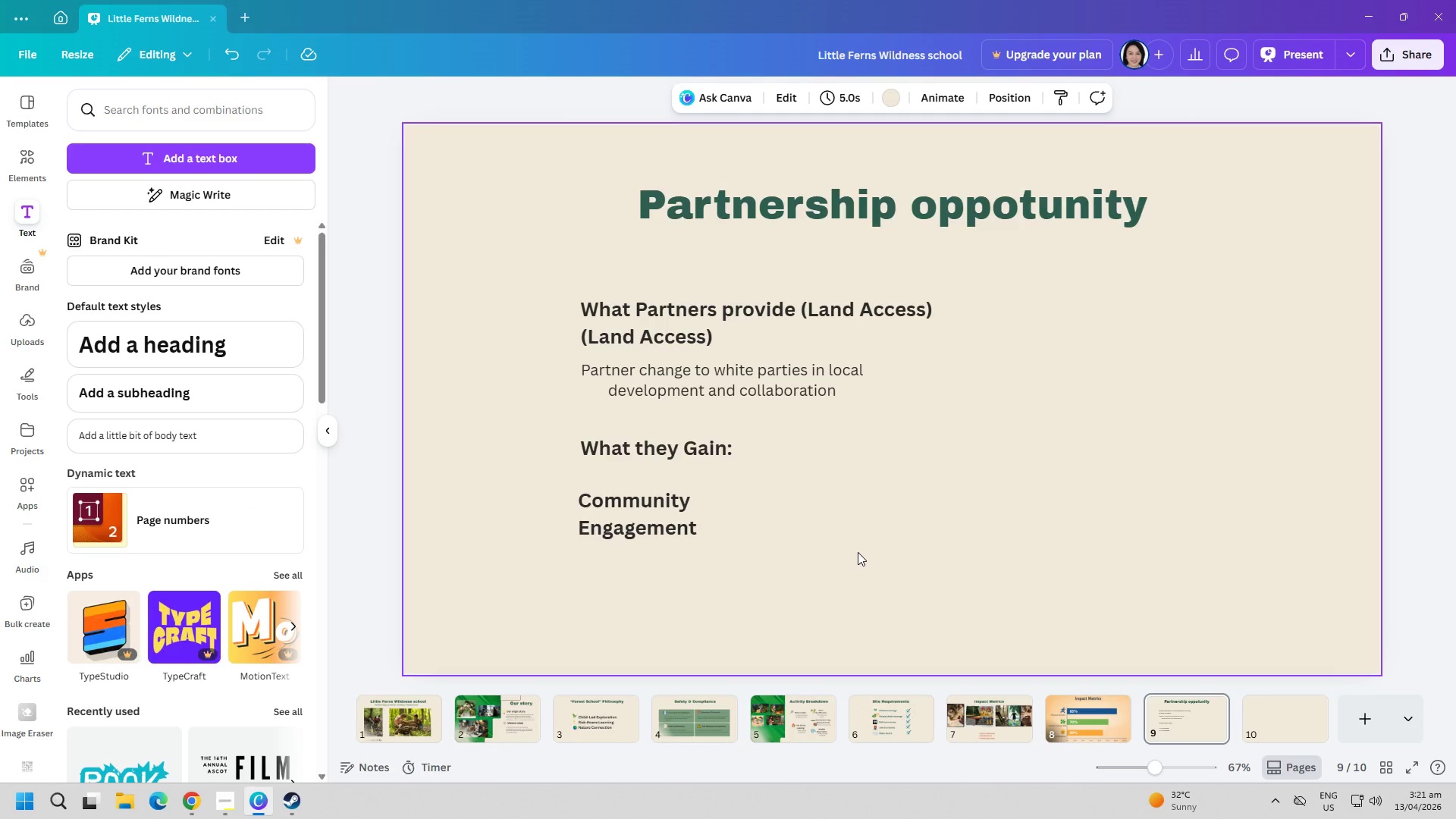 
left_click_drag(start_coordinate=[621, 518], to_coordinate=[627, 518])
 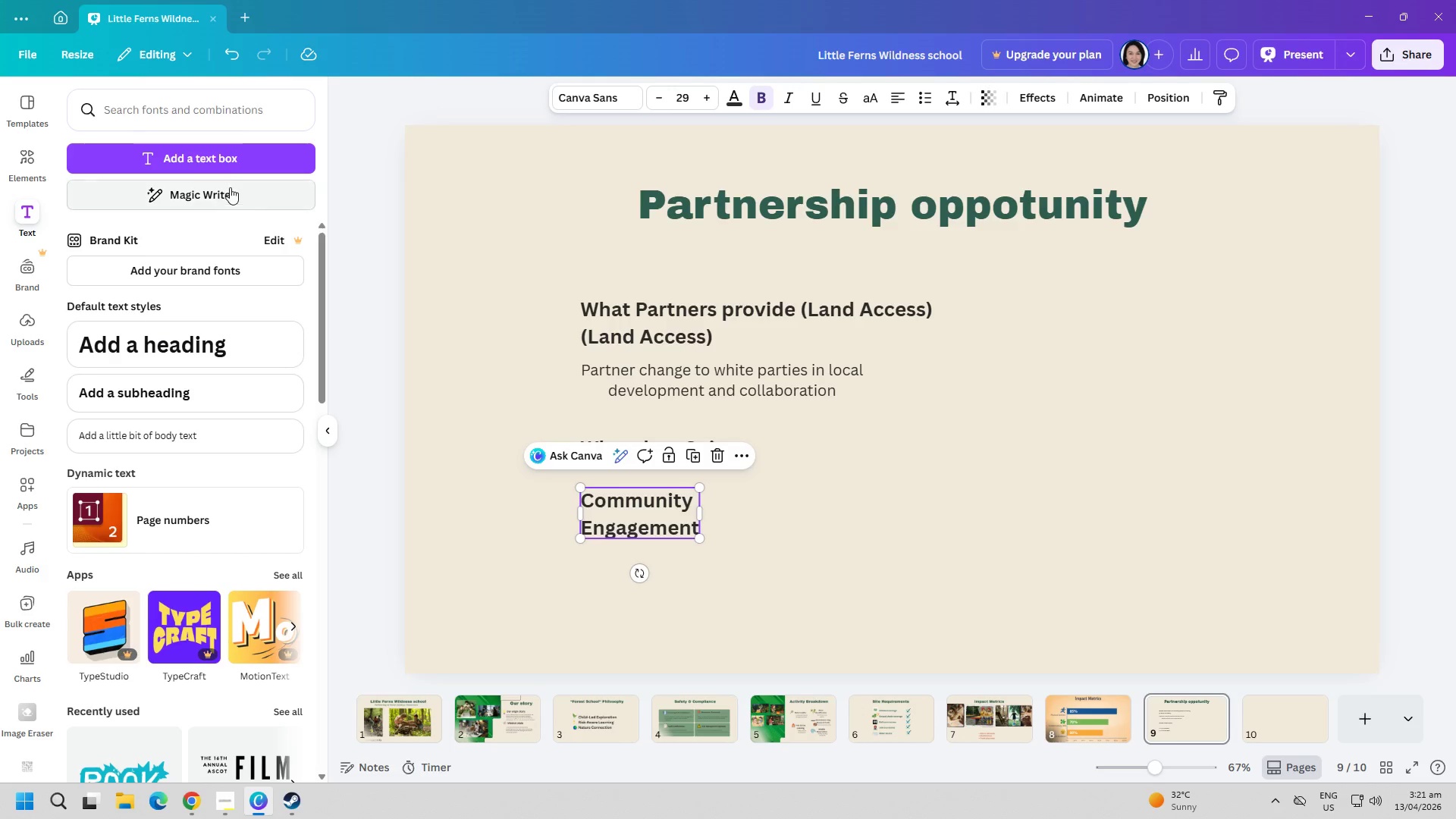 
left_click([230, 163])
 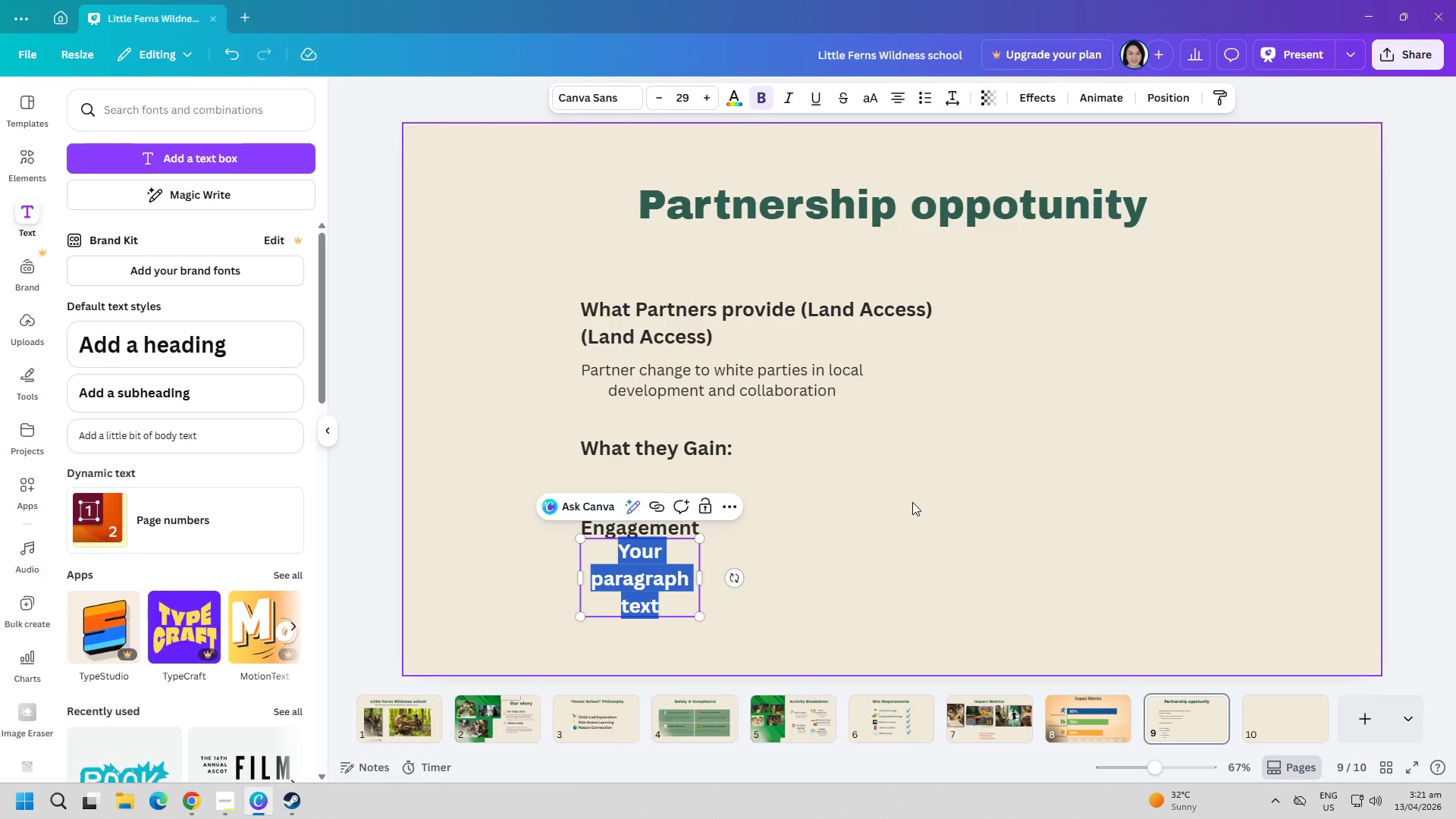 
left_click([911, 504])
 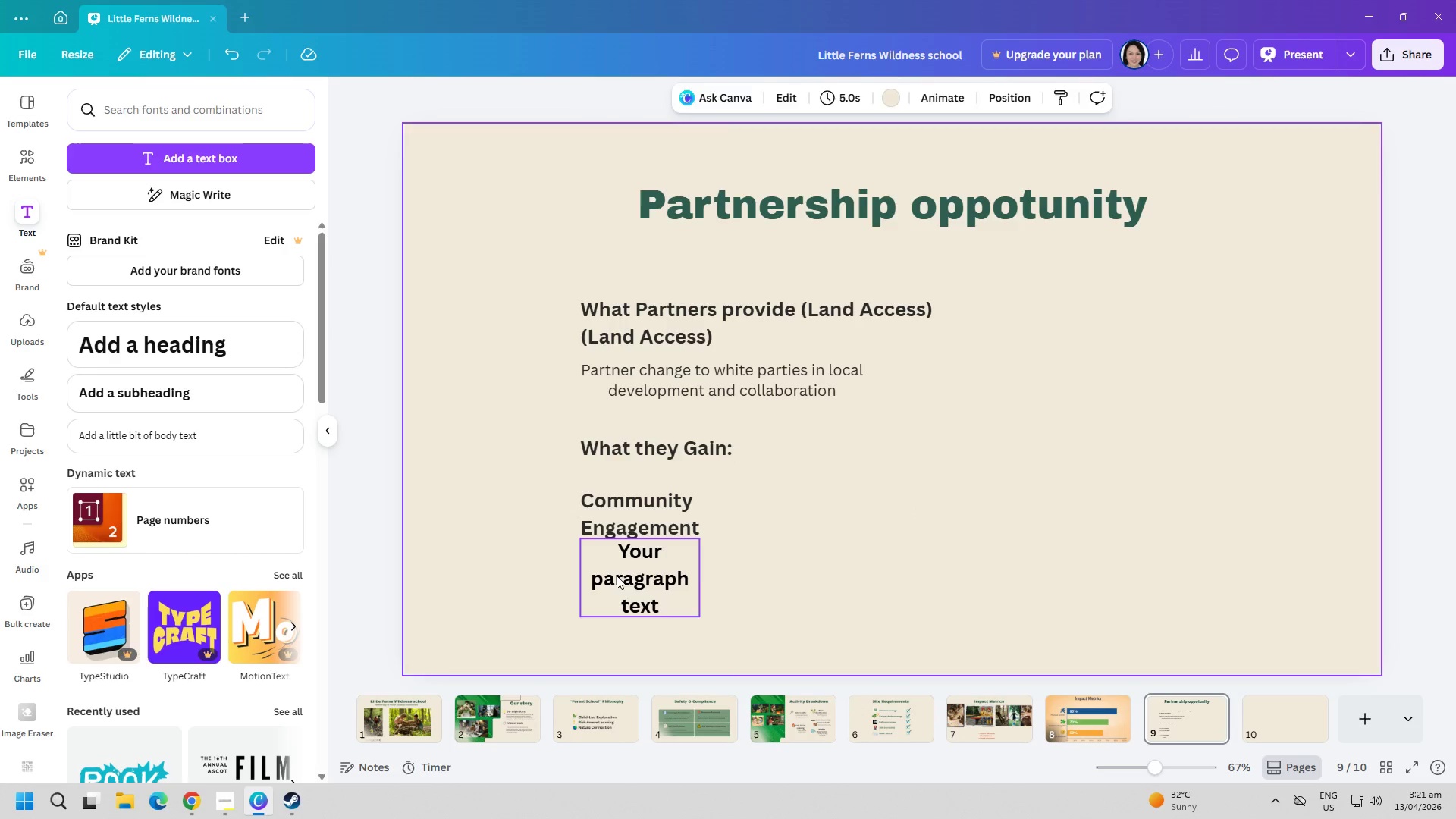 
left_click_drag(start_coordinate=[619, 576], to_coordinate=[849, 527])
 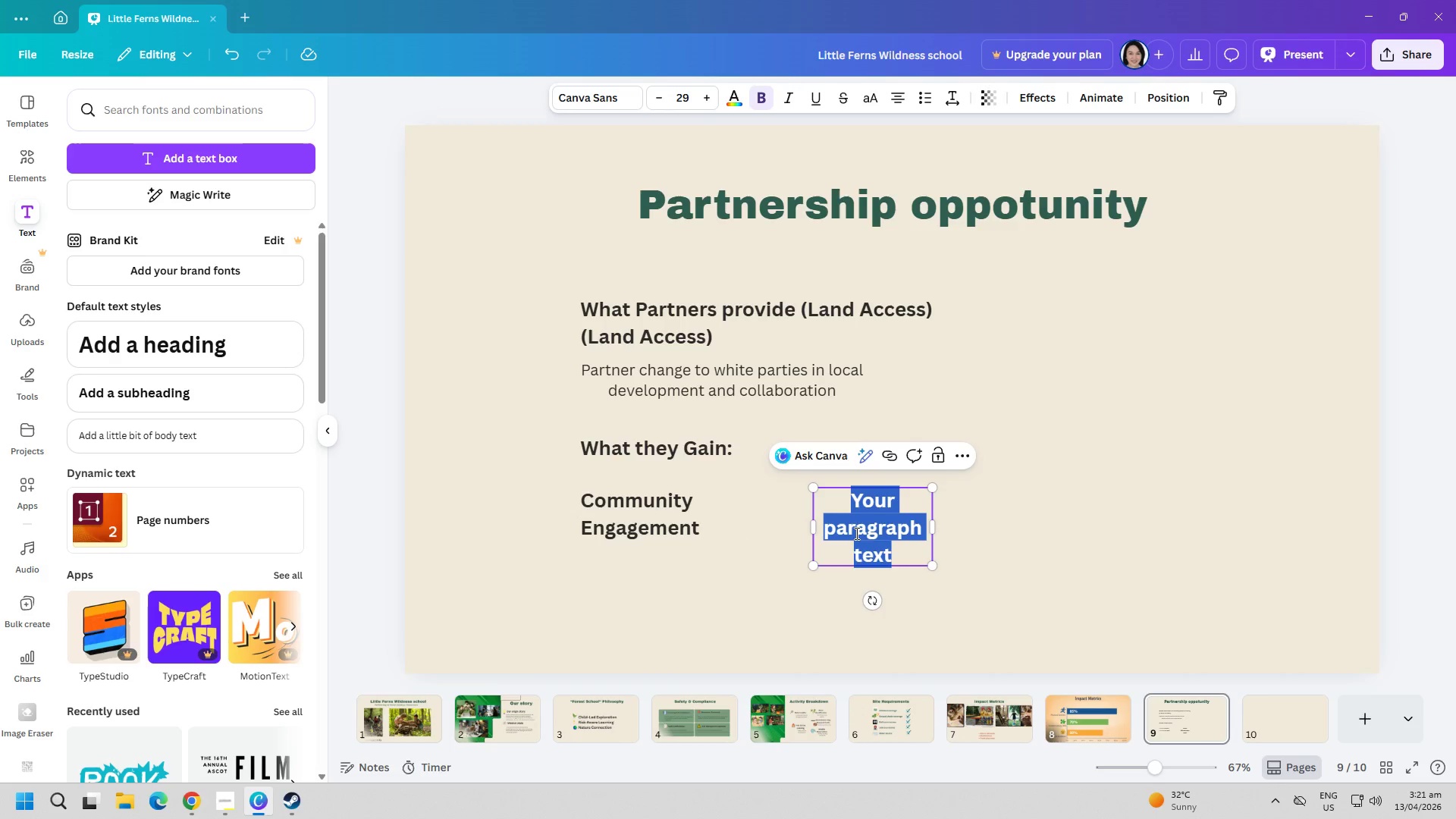 
double_click([855, 533])
 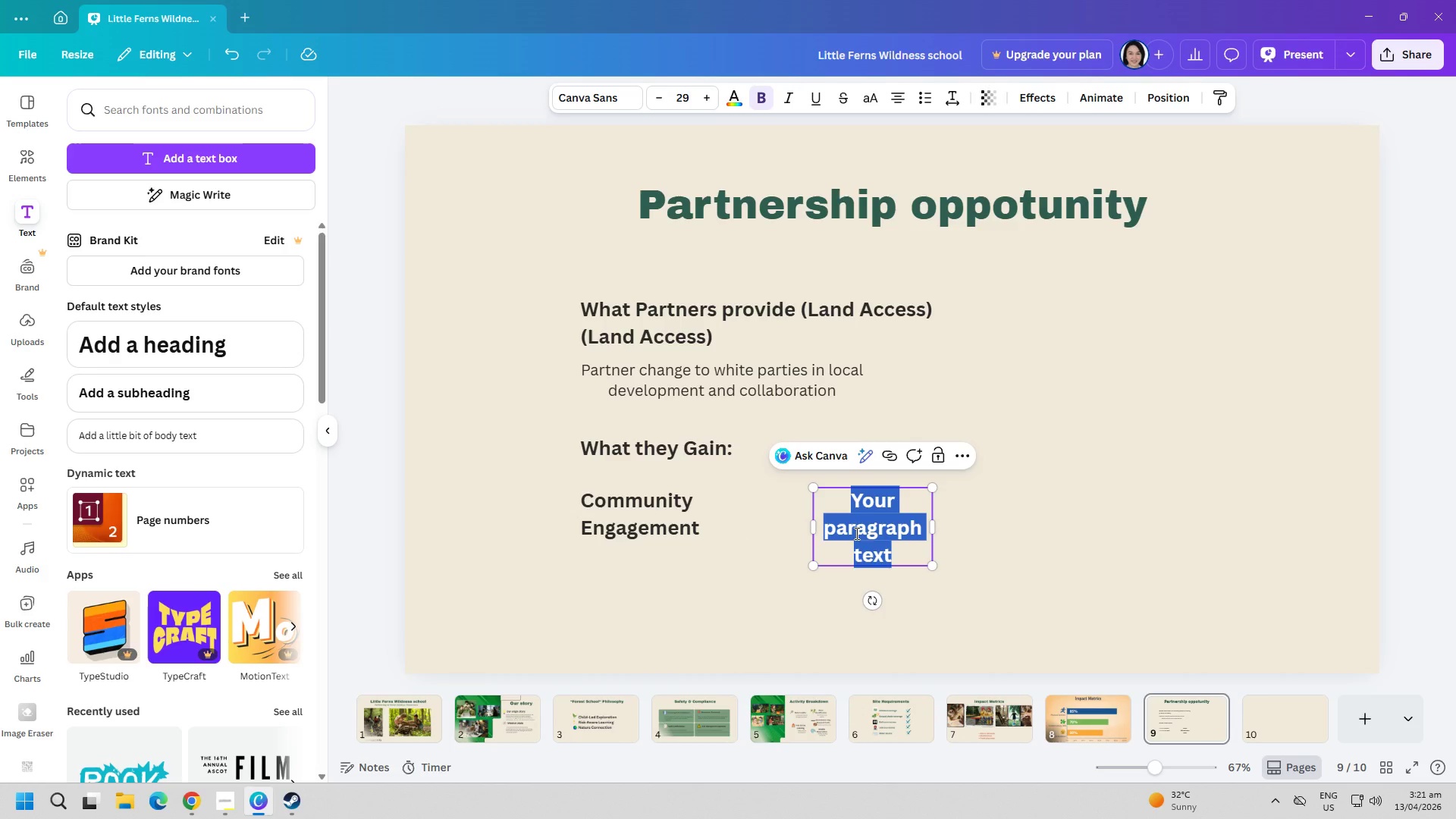 
triple_click([855, 533])
 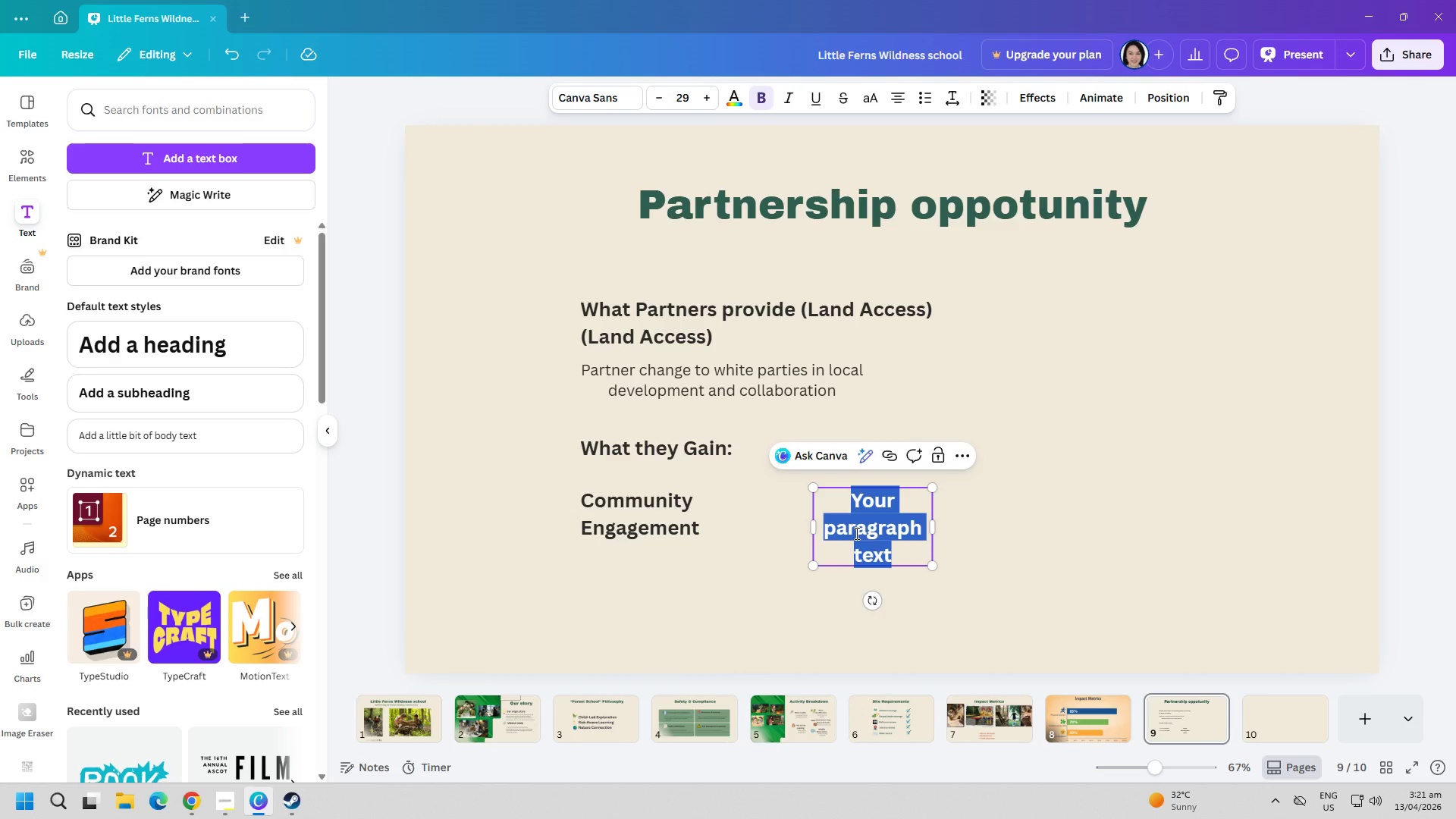 
key(Control+ControlLeft)
 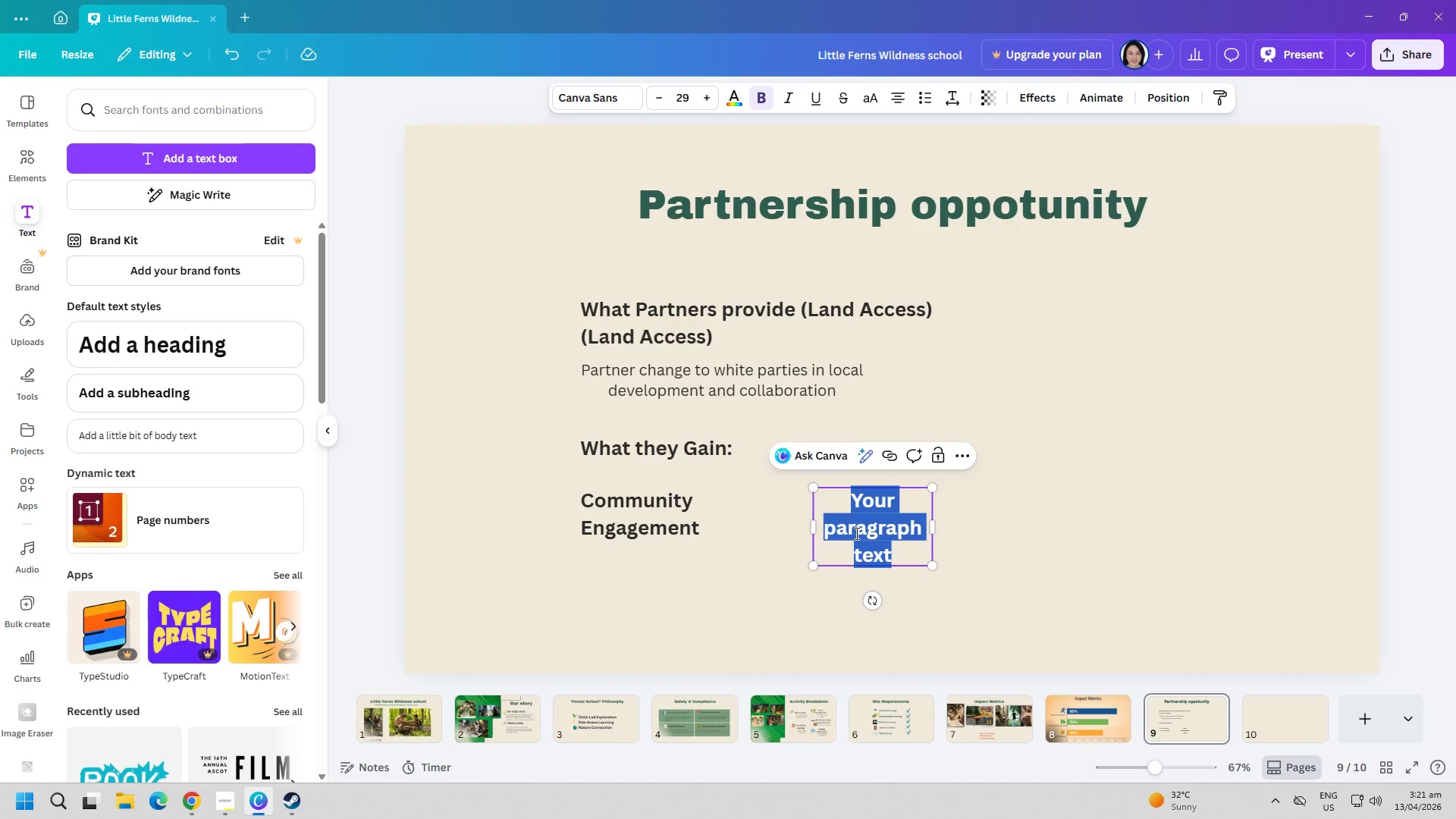 
key(Control+A)
 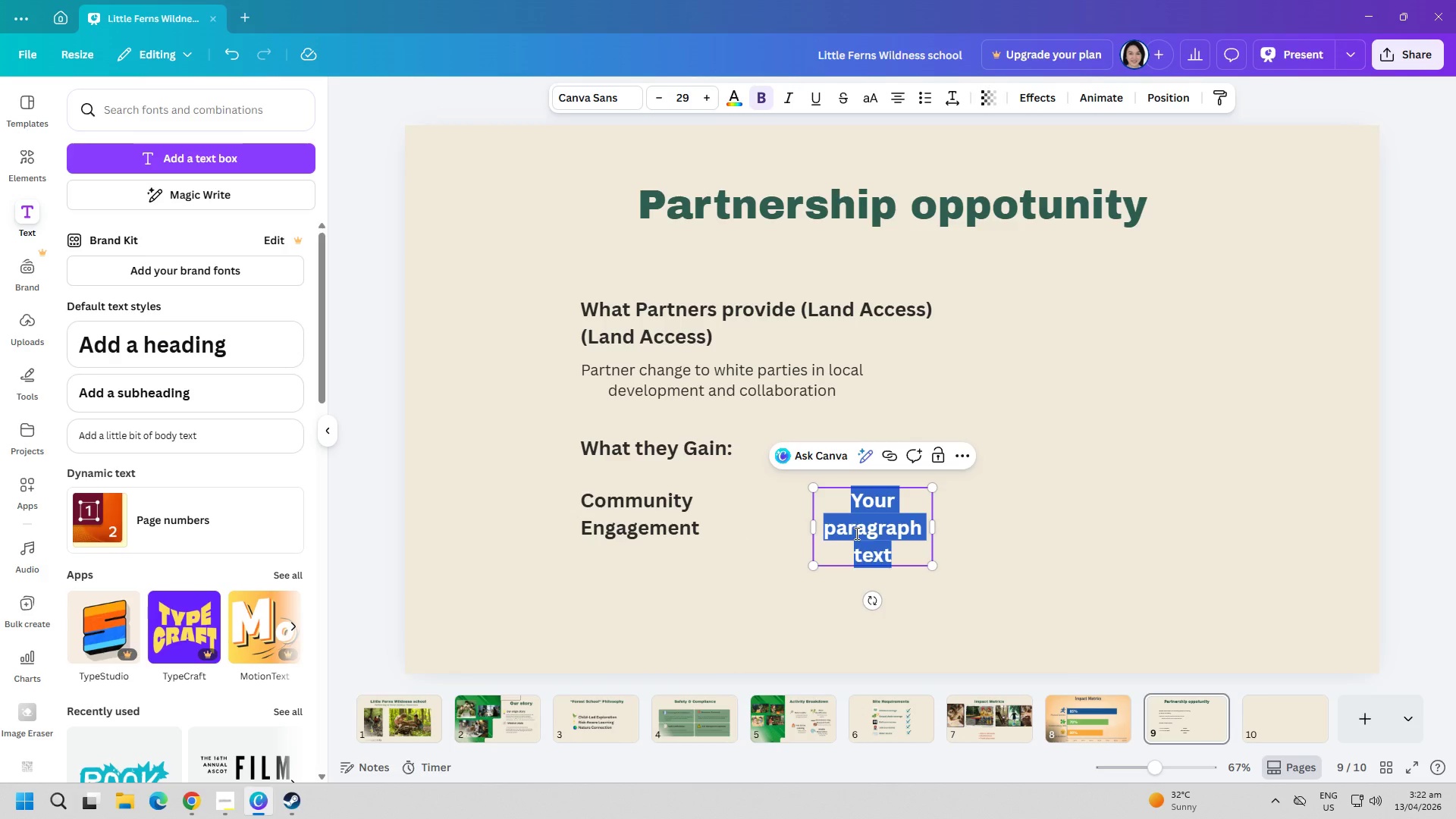 
type(e)
key(Backspace)
type(Educational)
 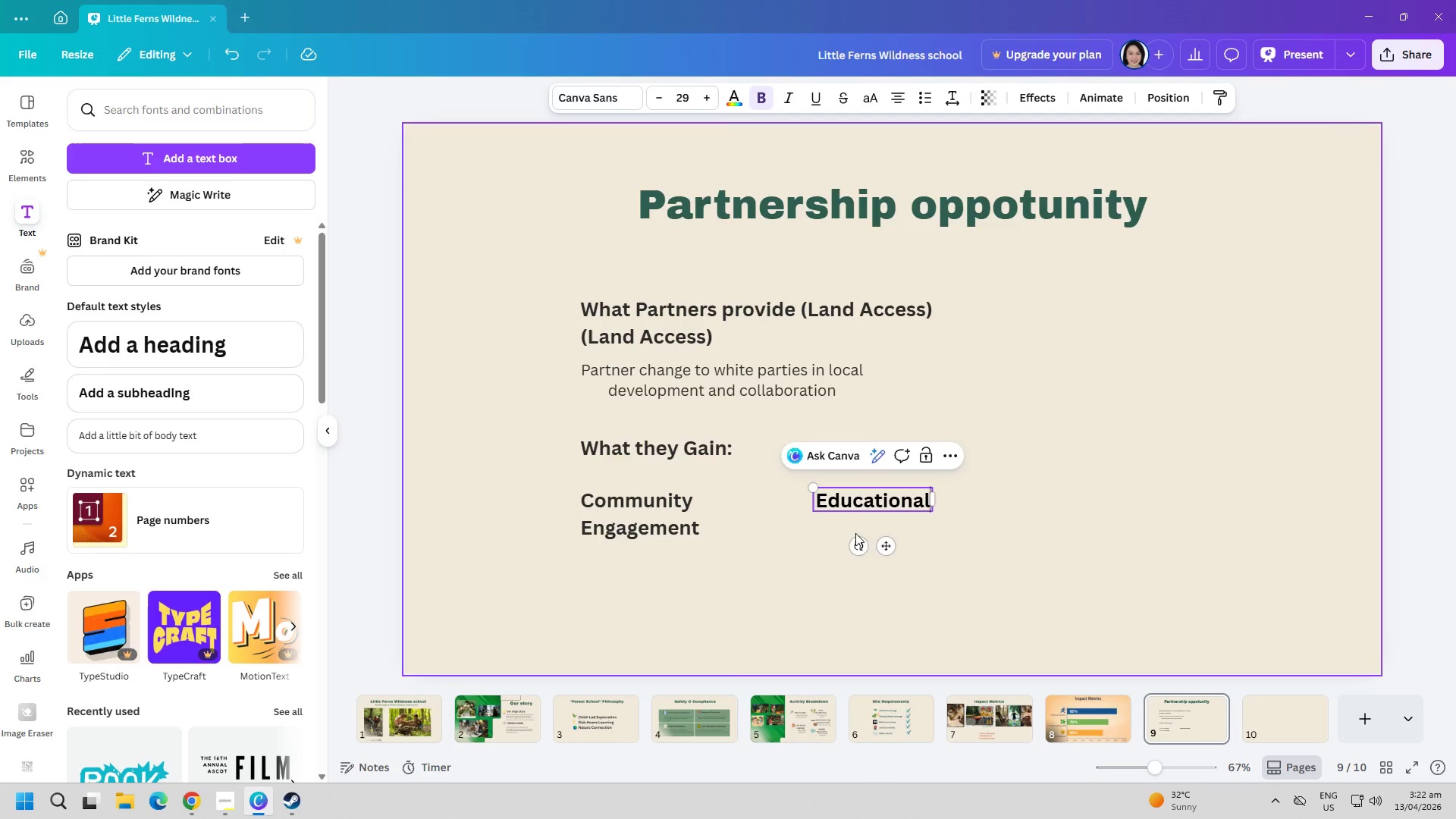 
key(Enter)
 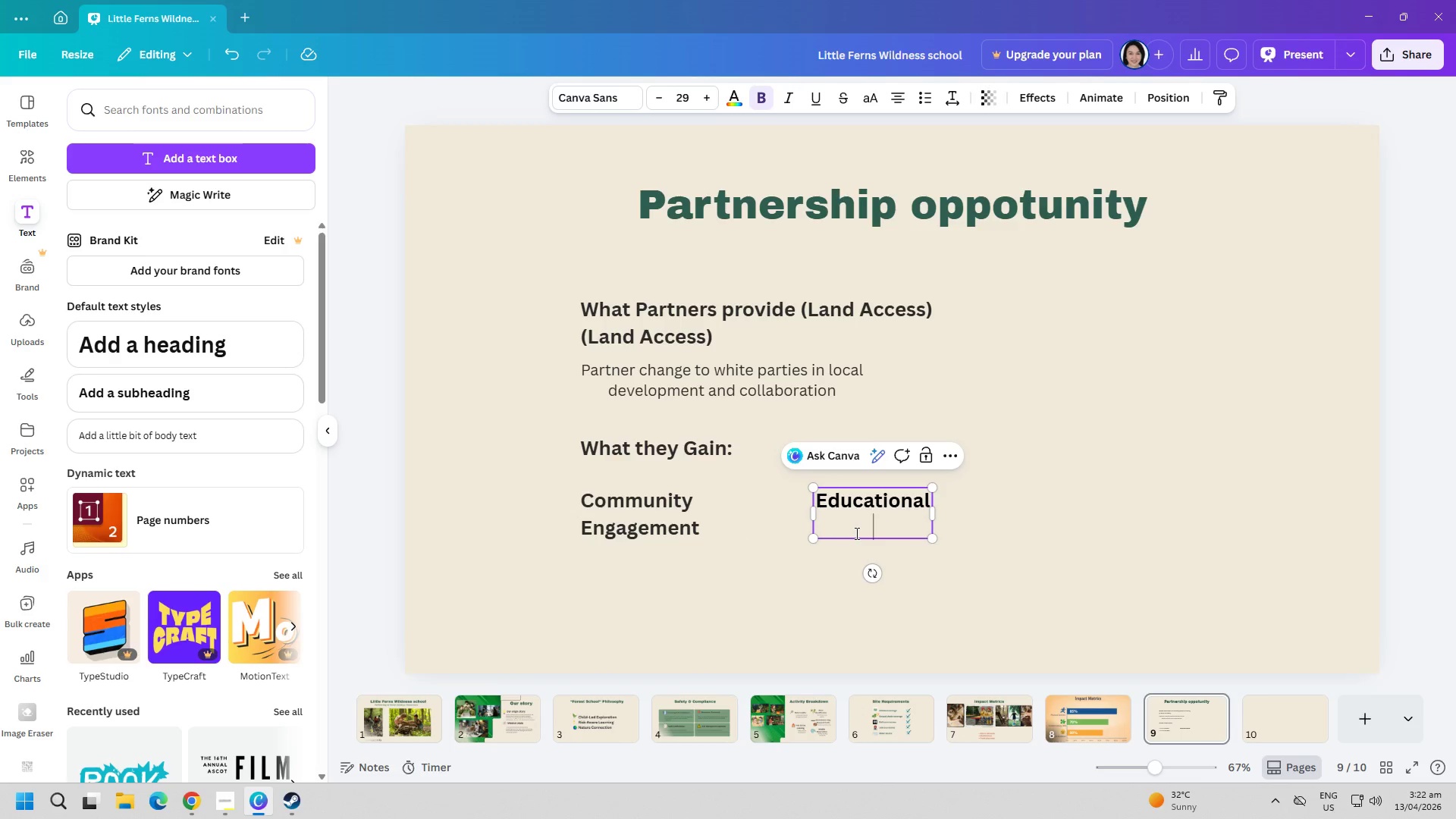 
type(Impact or)
 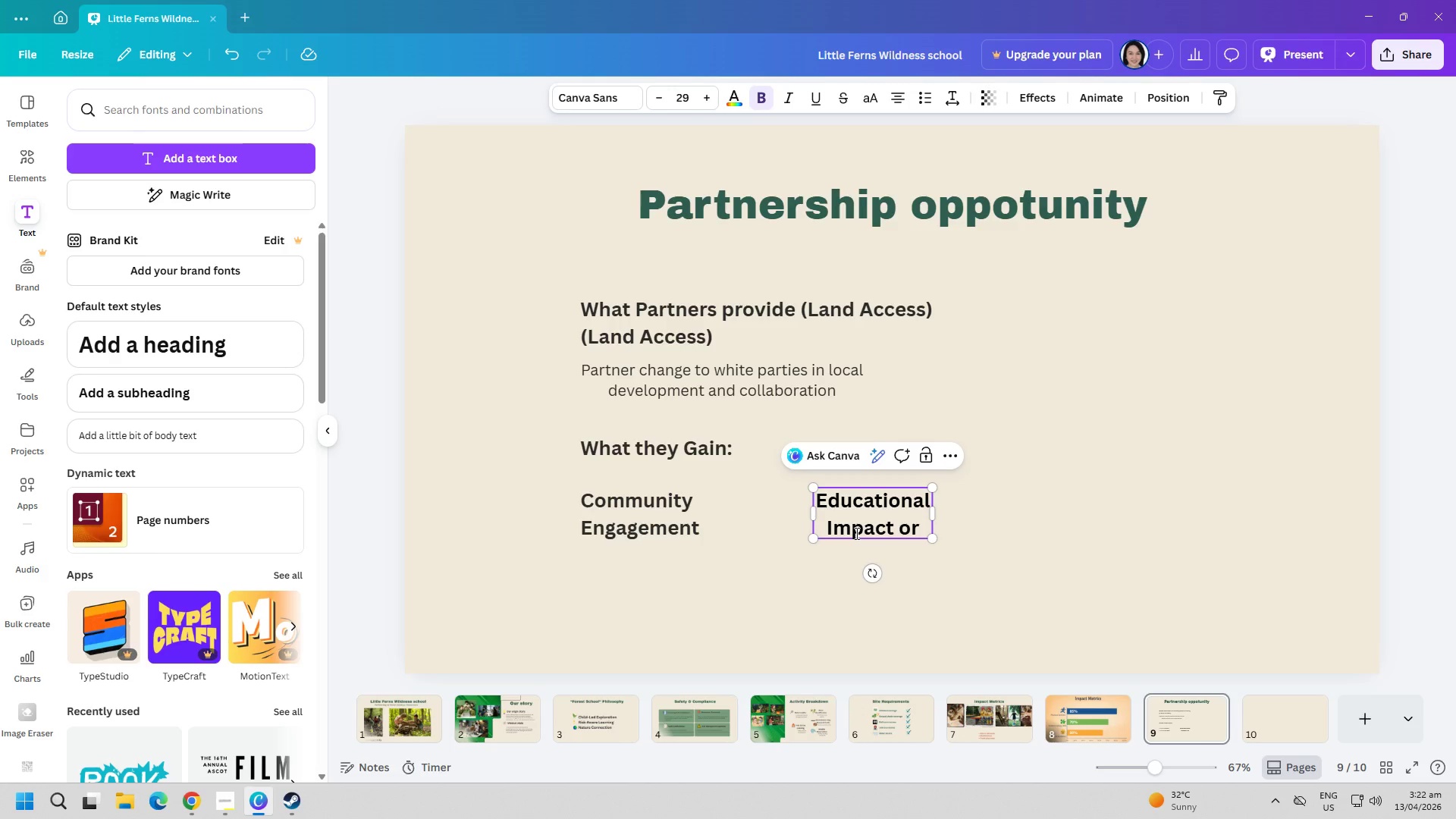 
key(Control+ControlLeft)
 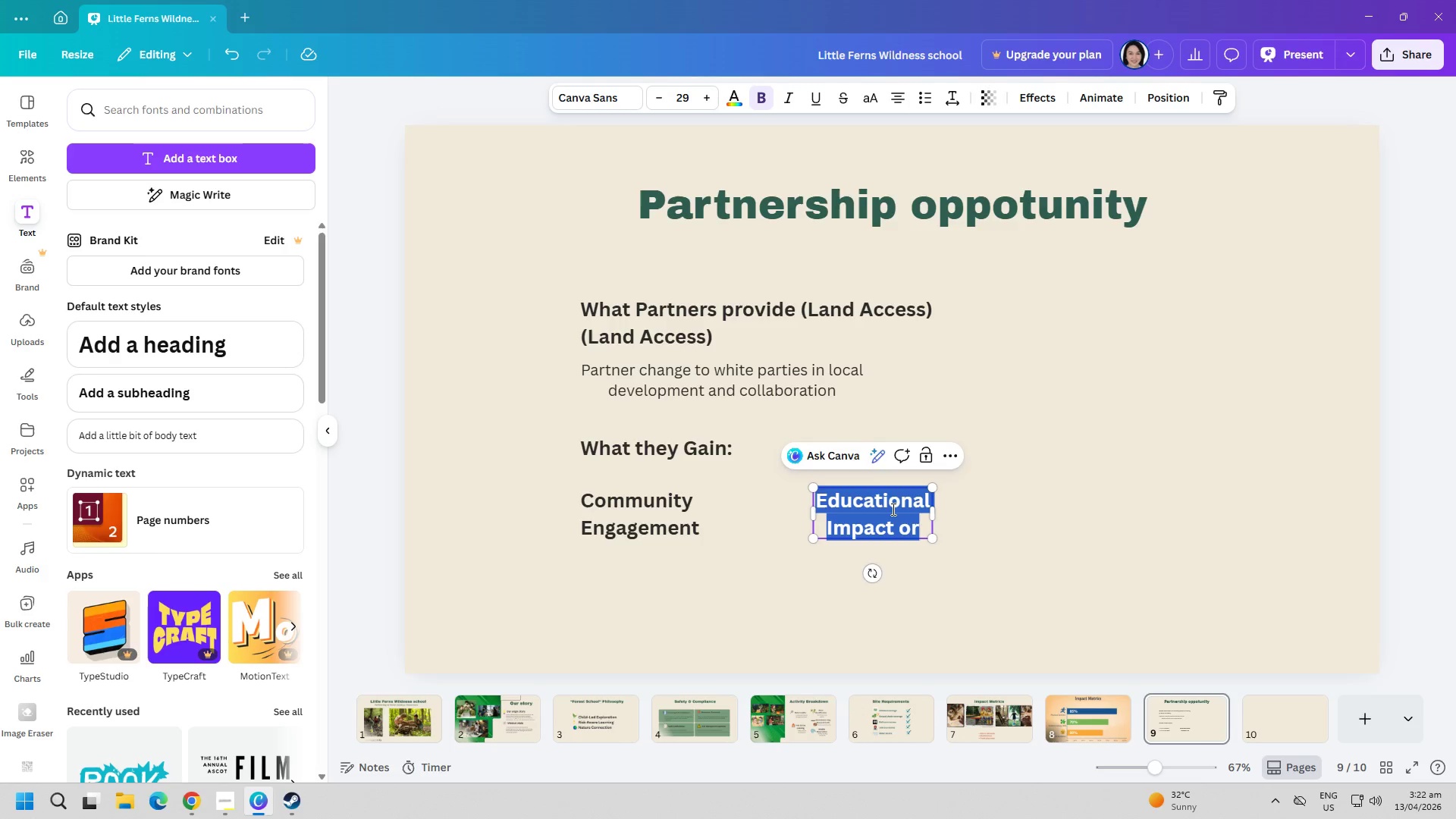 
key(Control+A)
 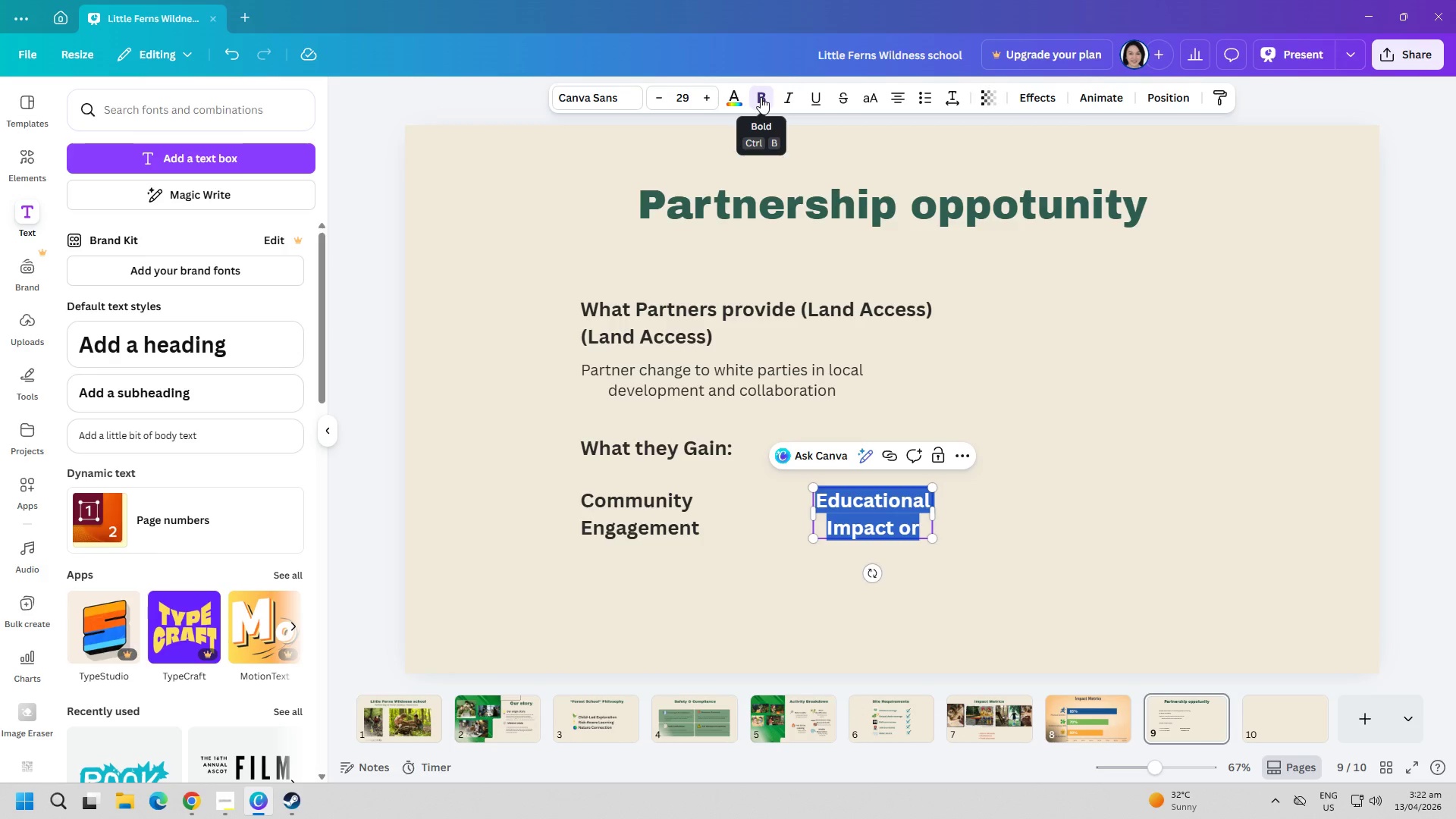 
left_click([728, 97])
 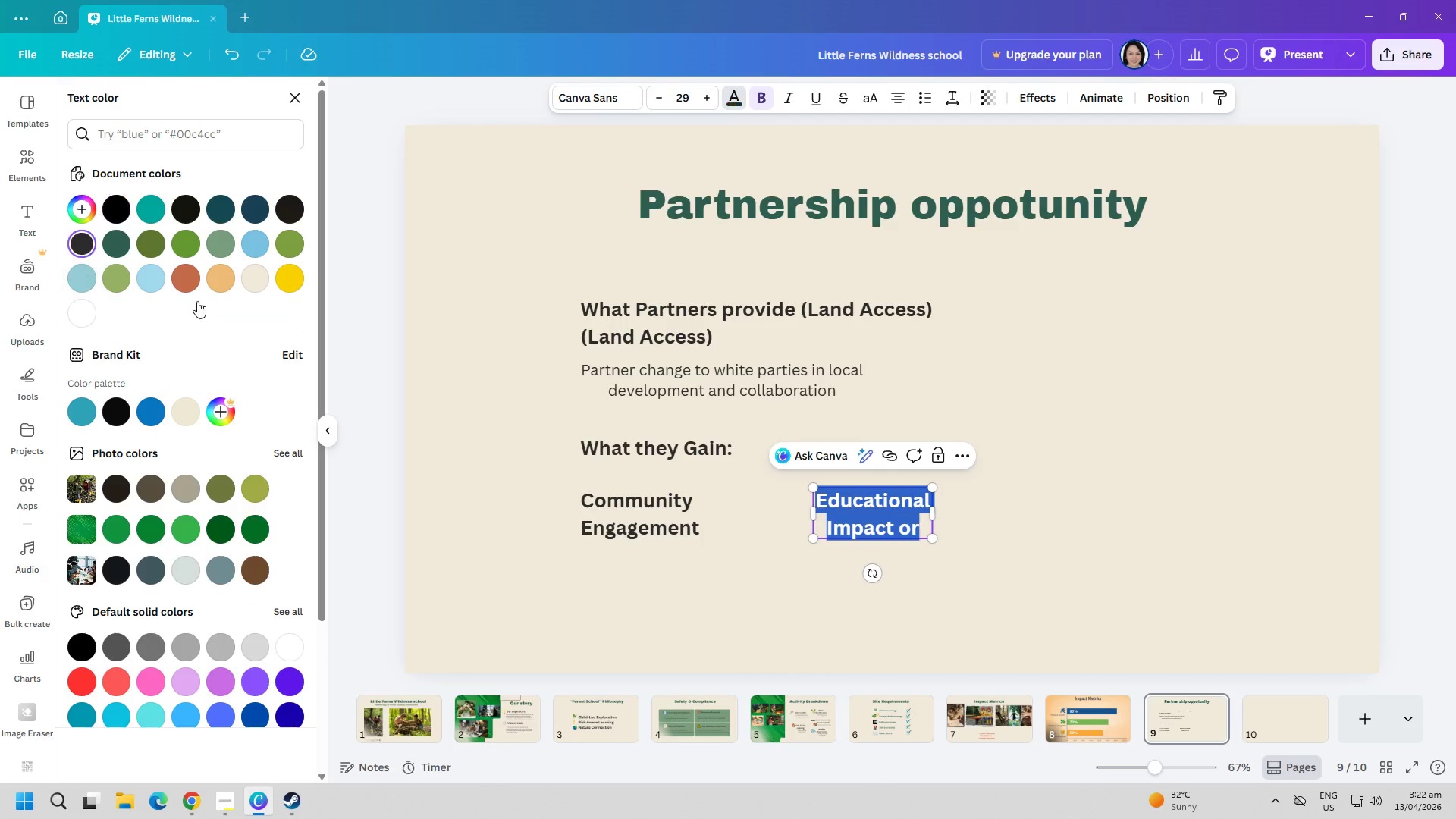 
left_click([834, 600])
 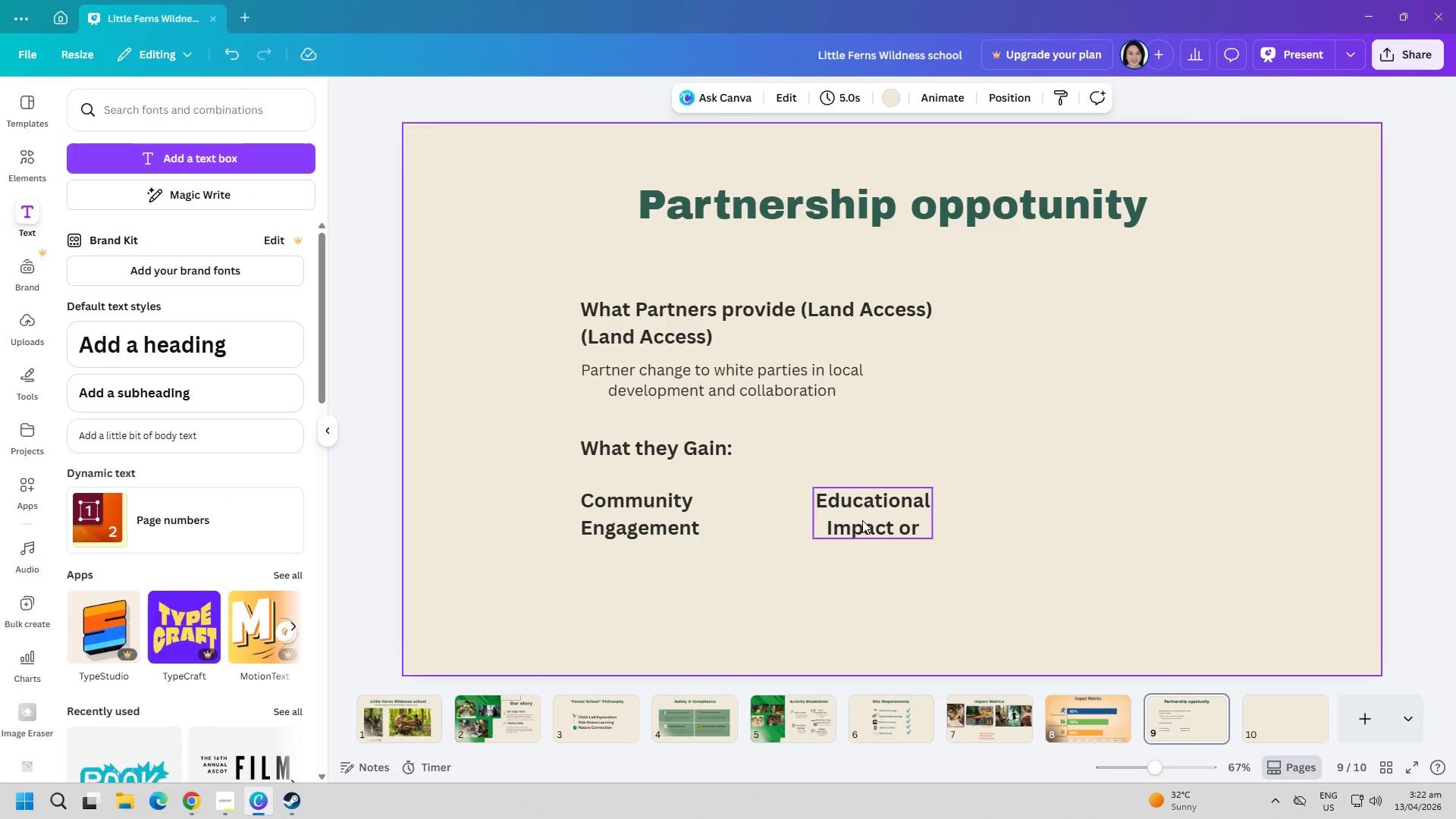 
left_click_drag(start_coordinate=[864, 515], to_coordinate=[839, 518])
 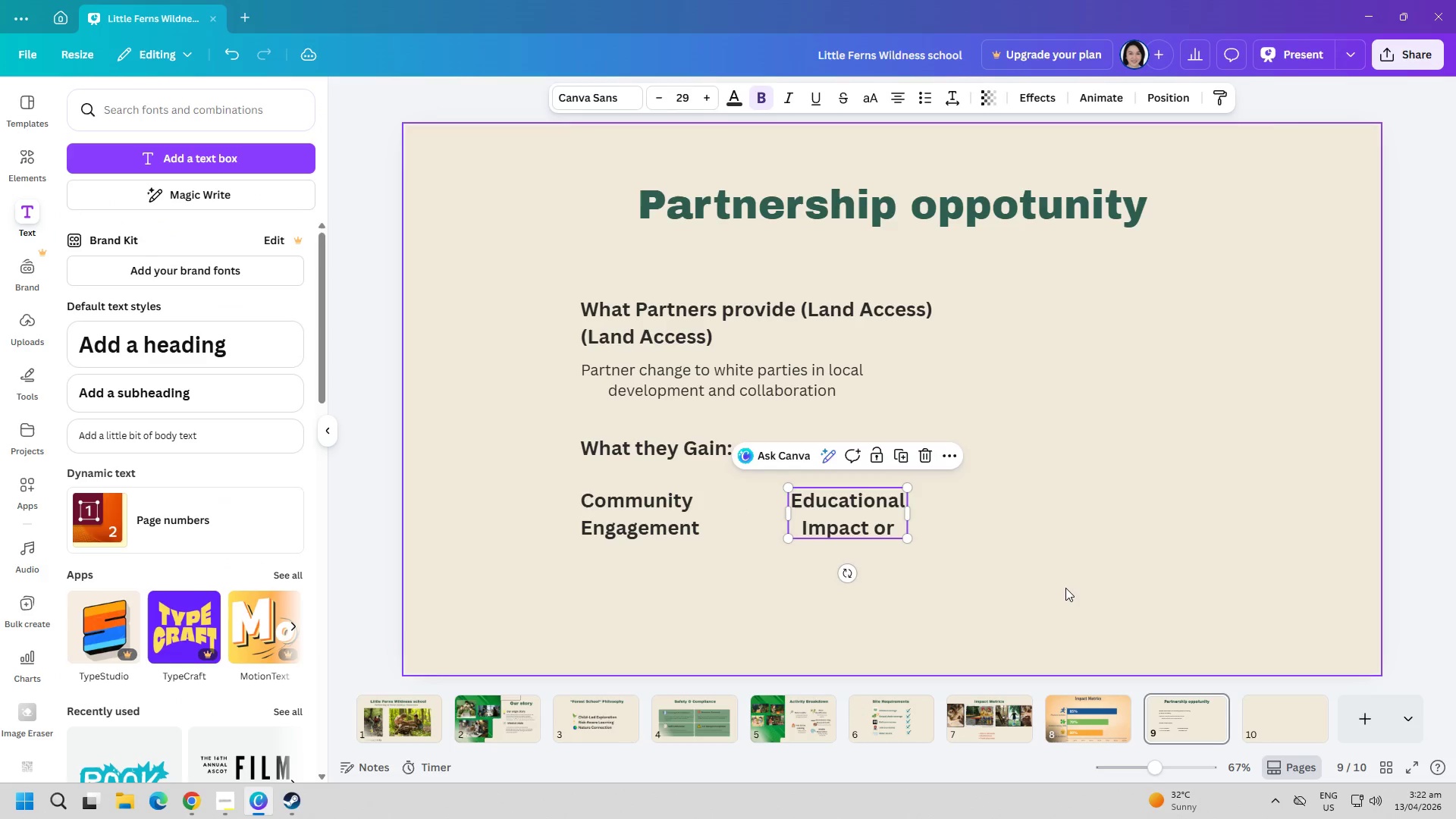 
left_click([1065, 588])
 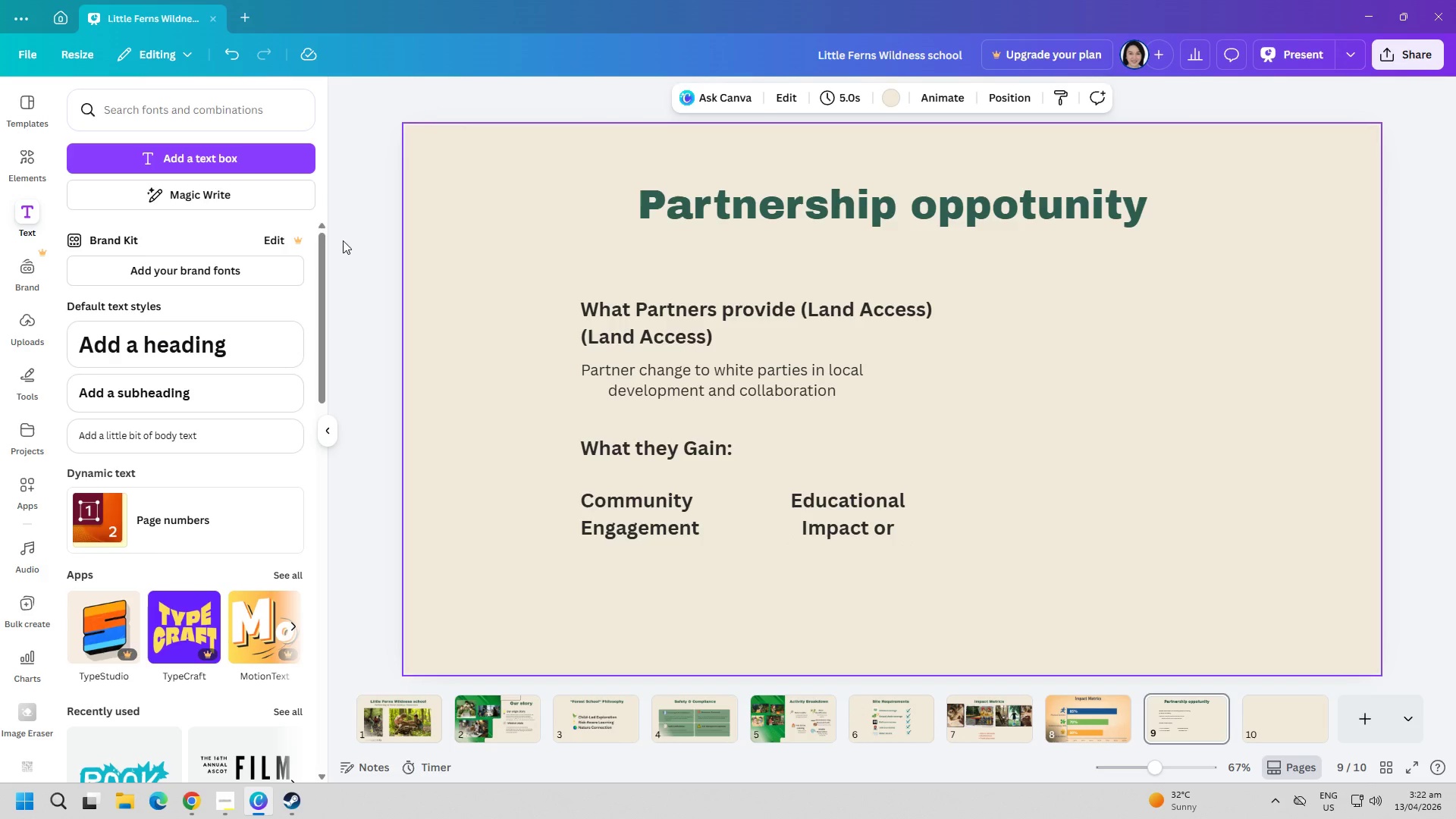 
left_click([237, 158])
 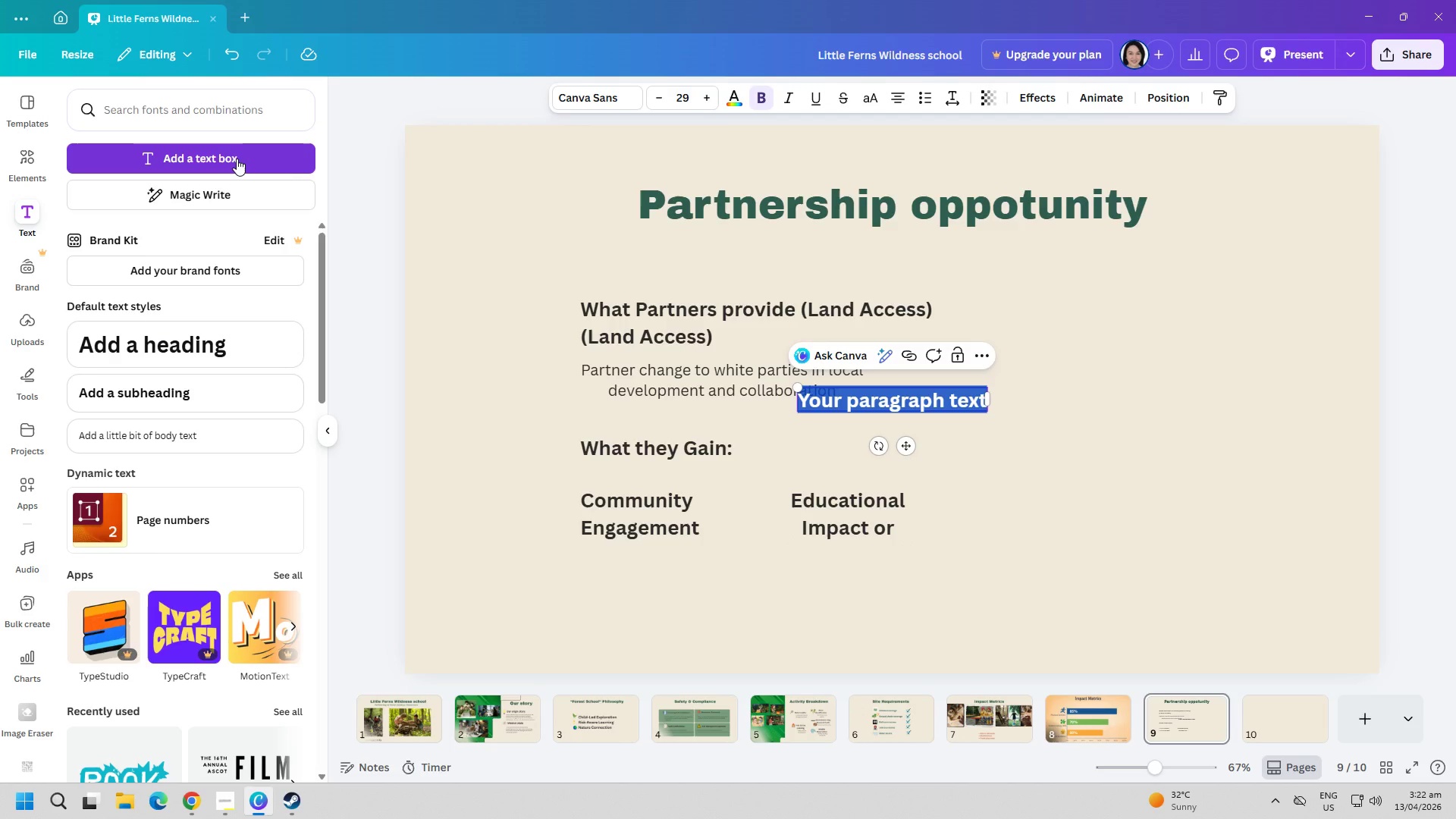 
type(Land)
 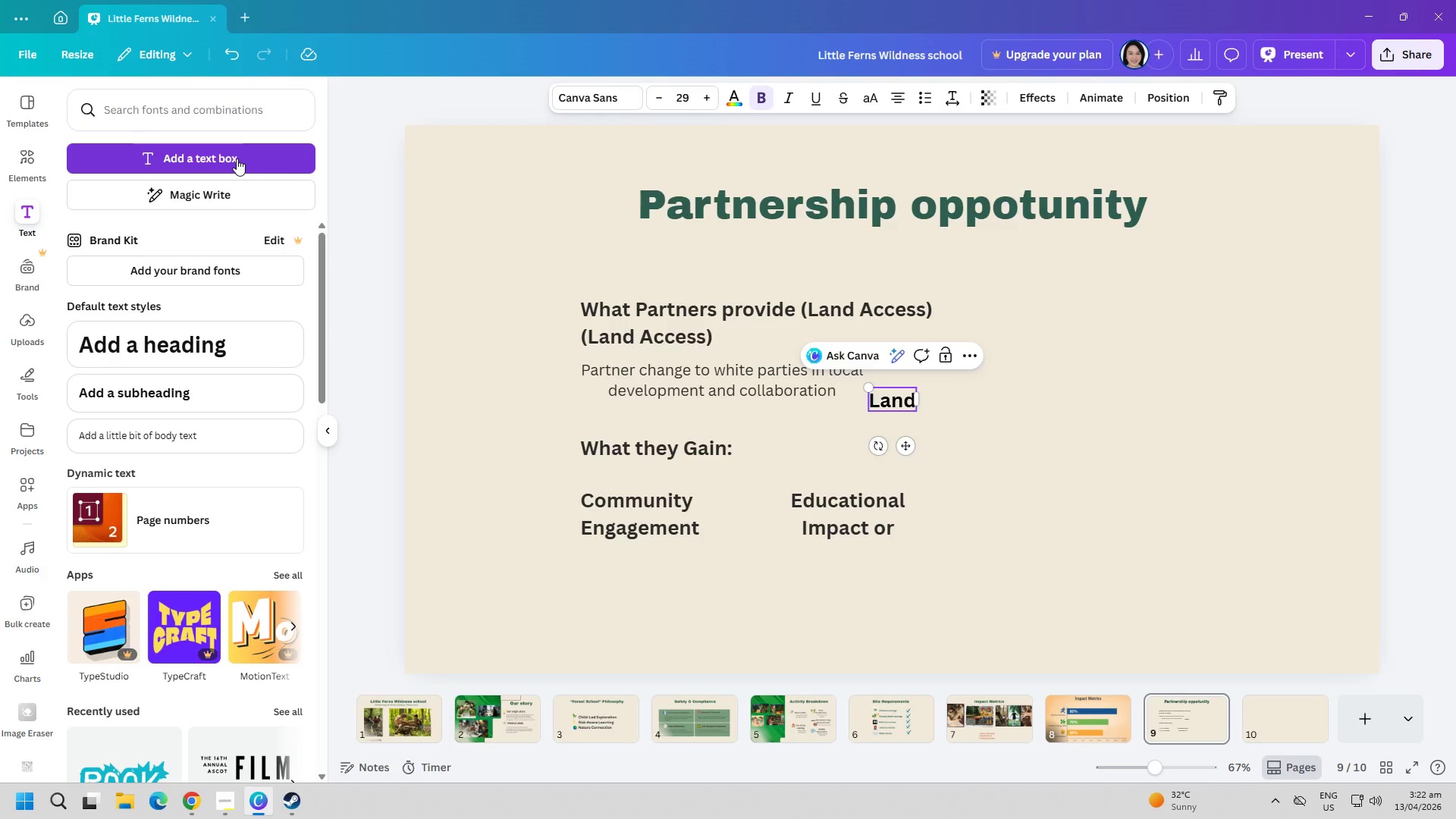 
key(Enter)
 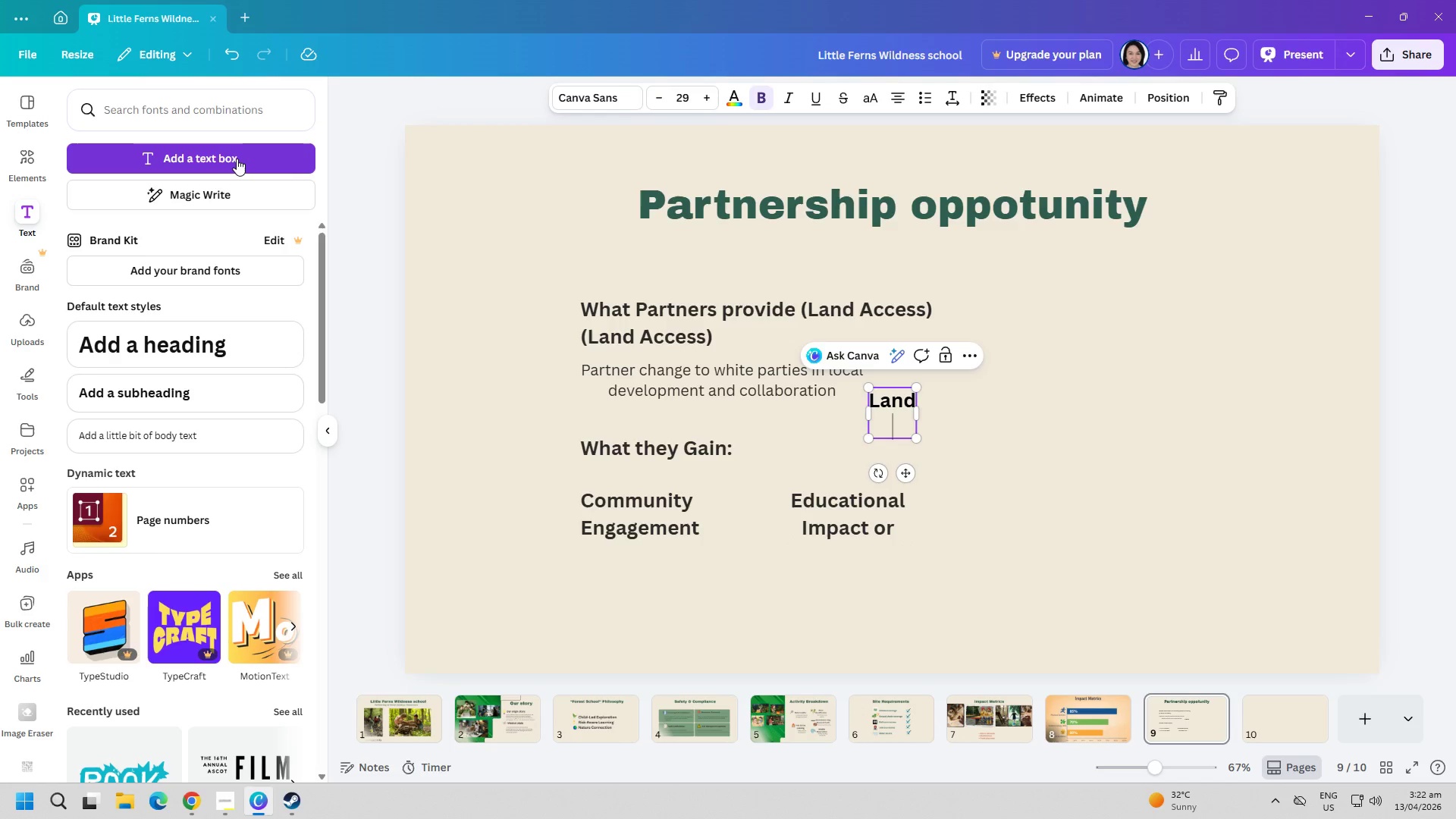 
type(Stewardship)
 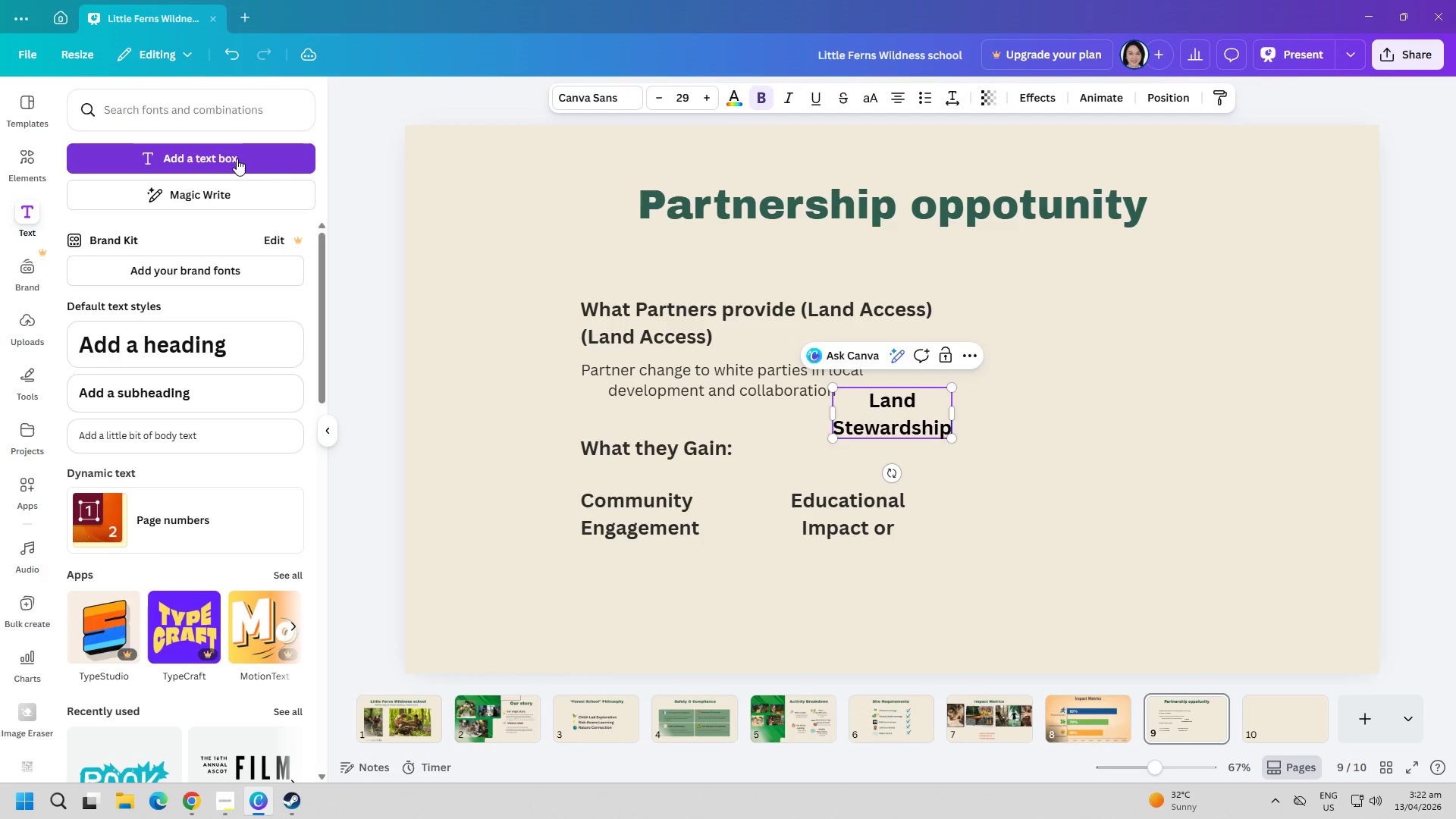 
key(Control+ControlLeft)
 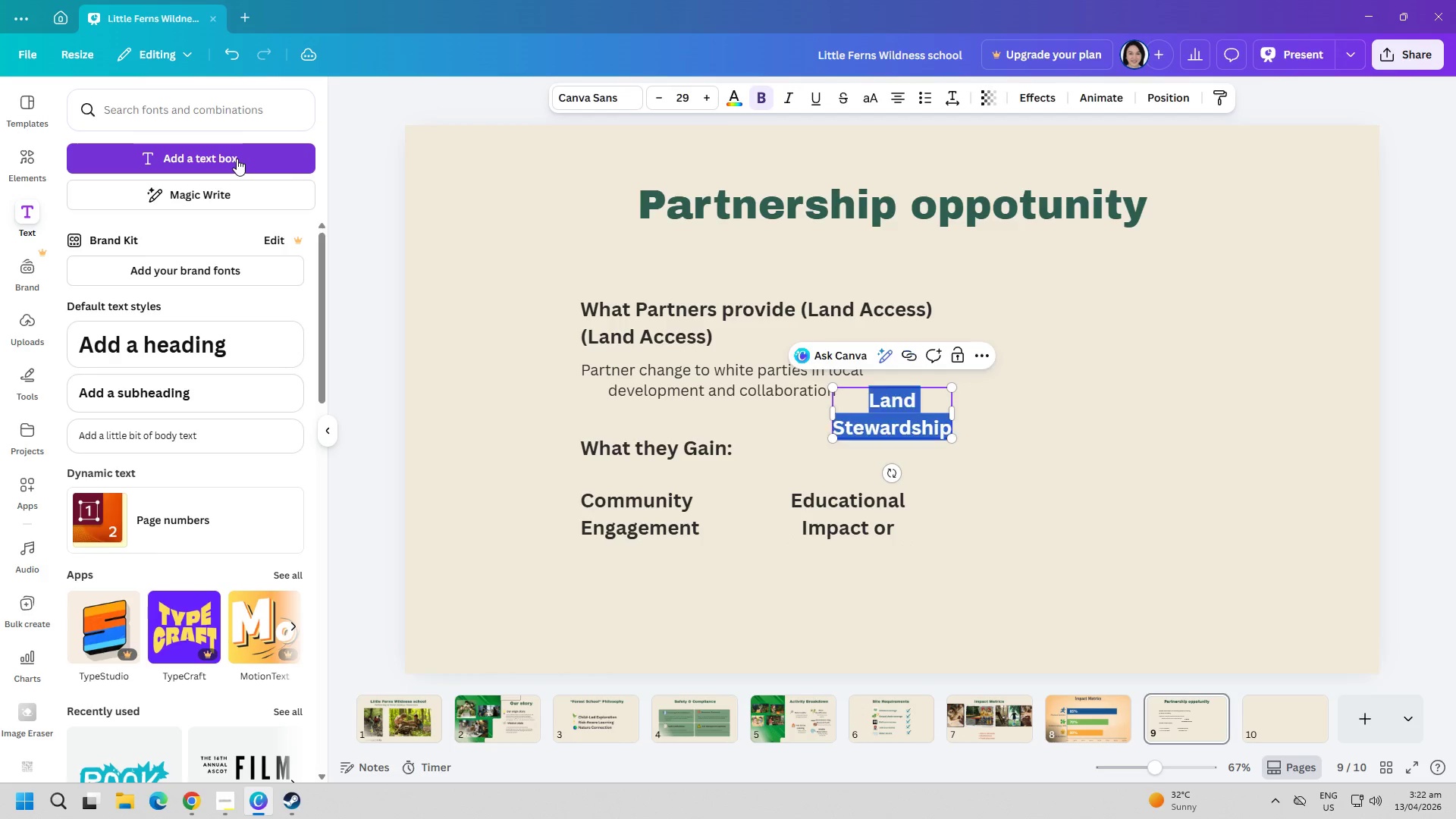 
key(Control+A)
 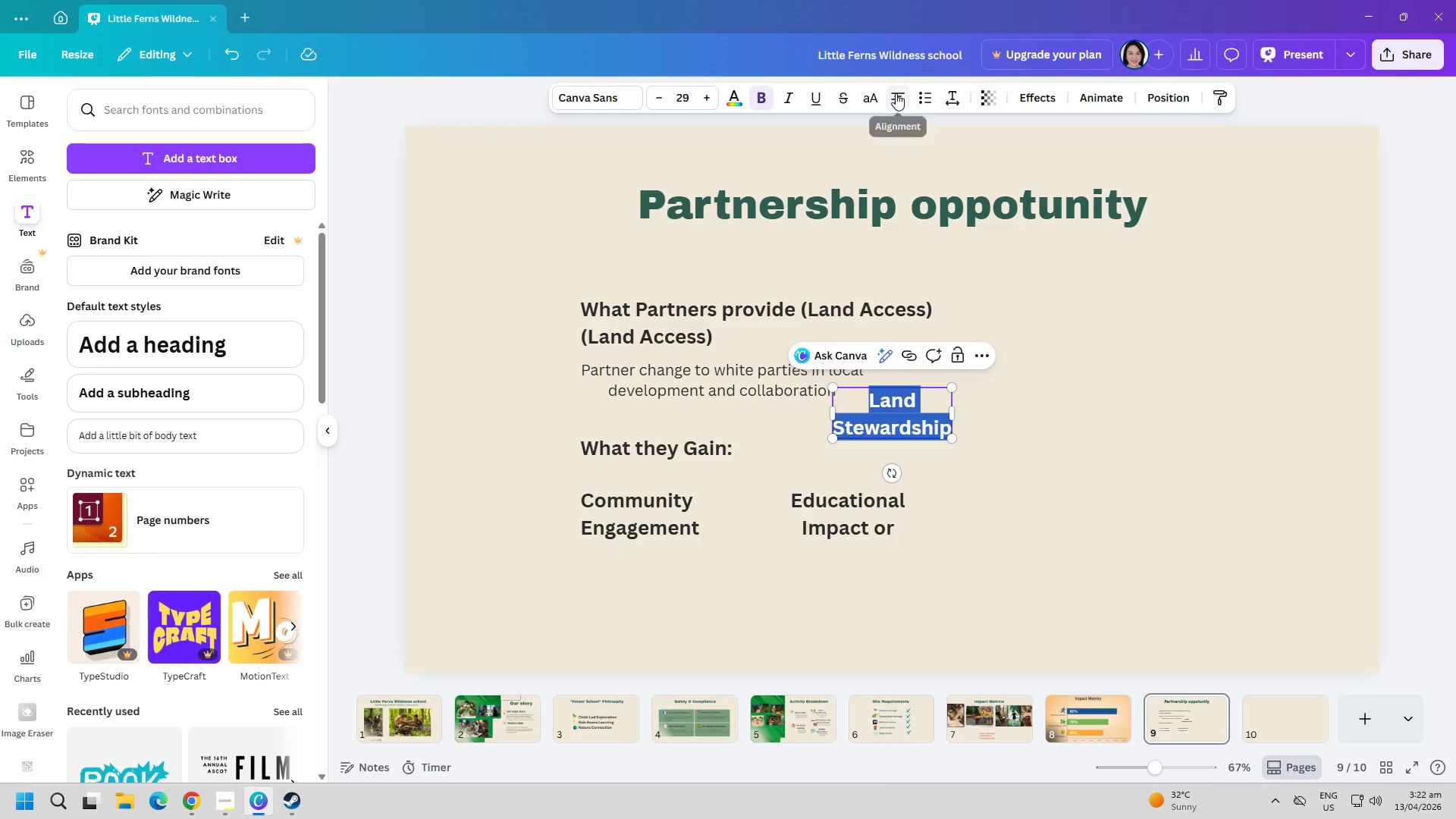 
left_click([896, 93])
 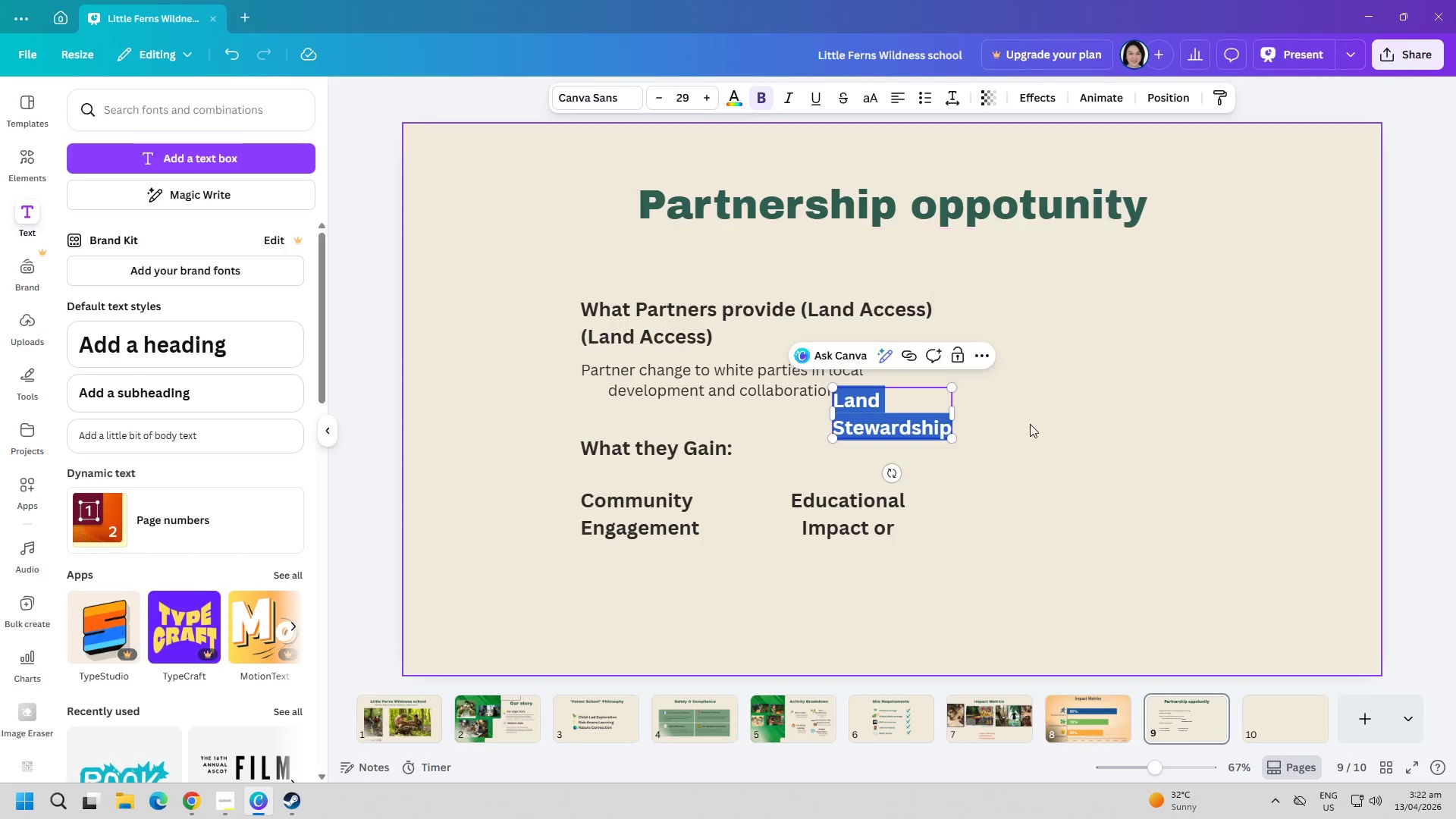 
left_click([733, 89])
 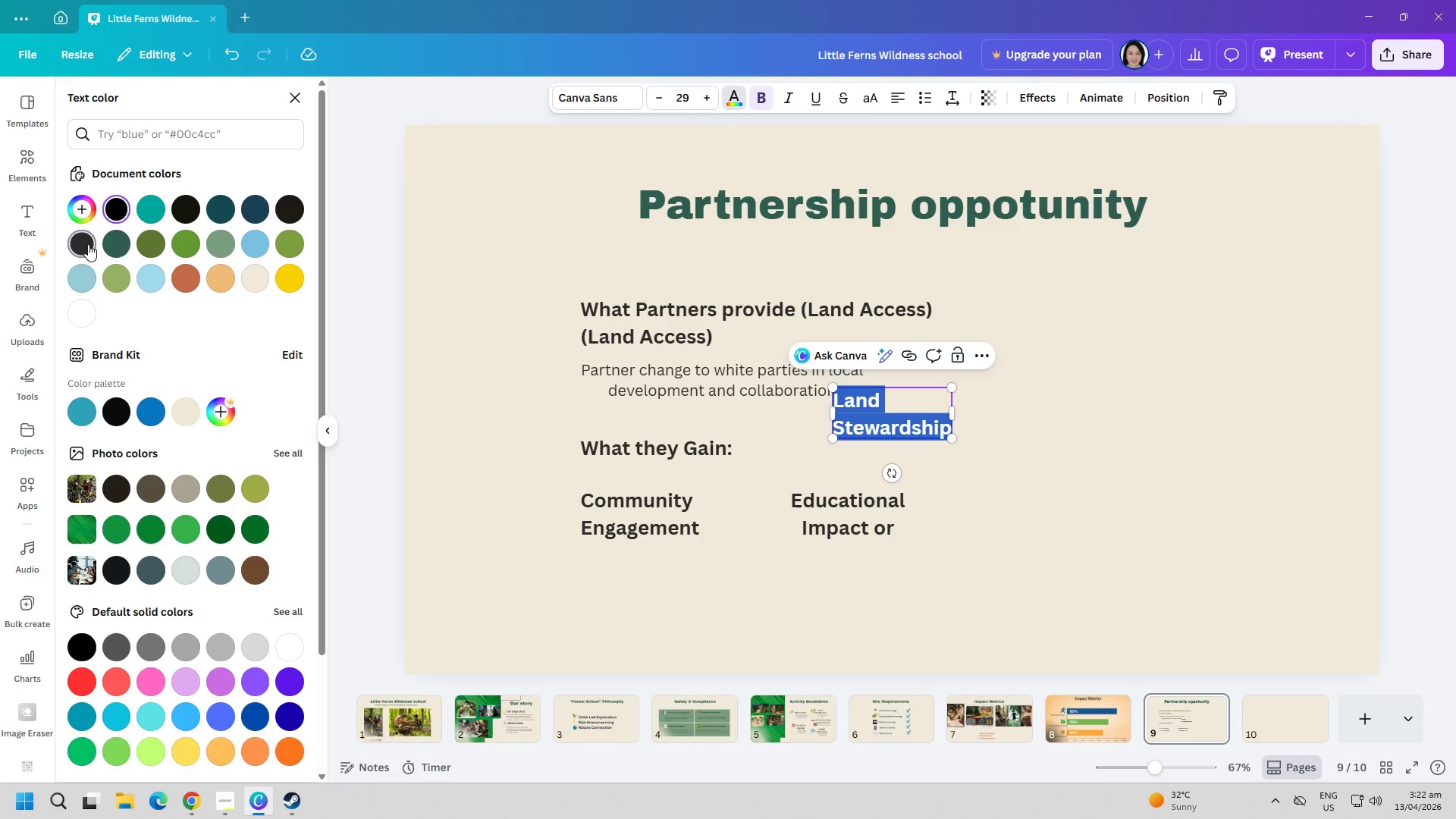 
double_click([1180, 508])
 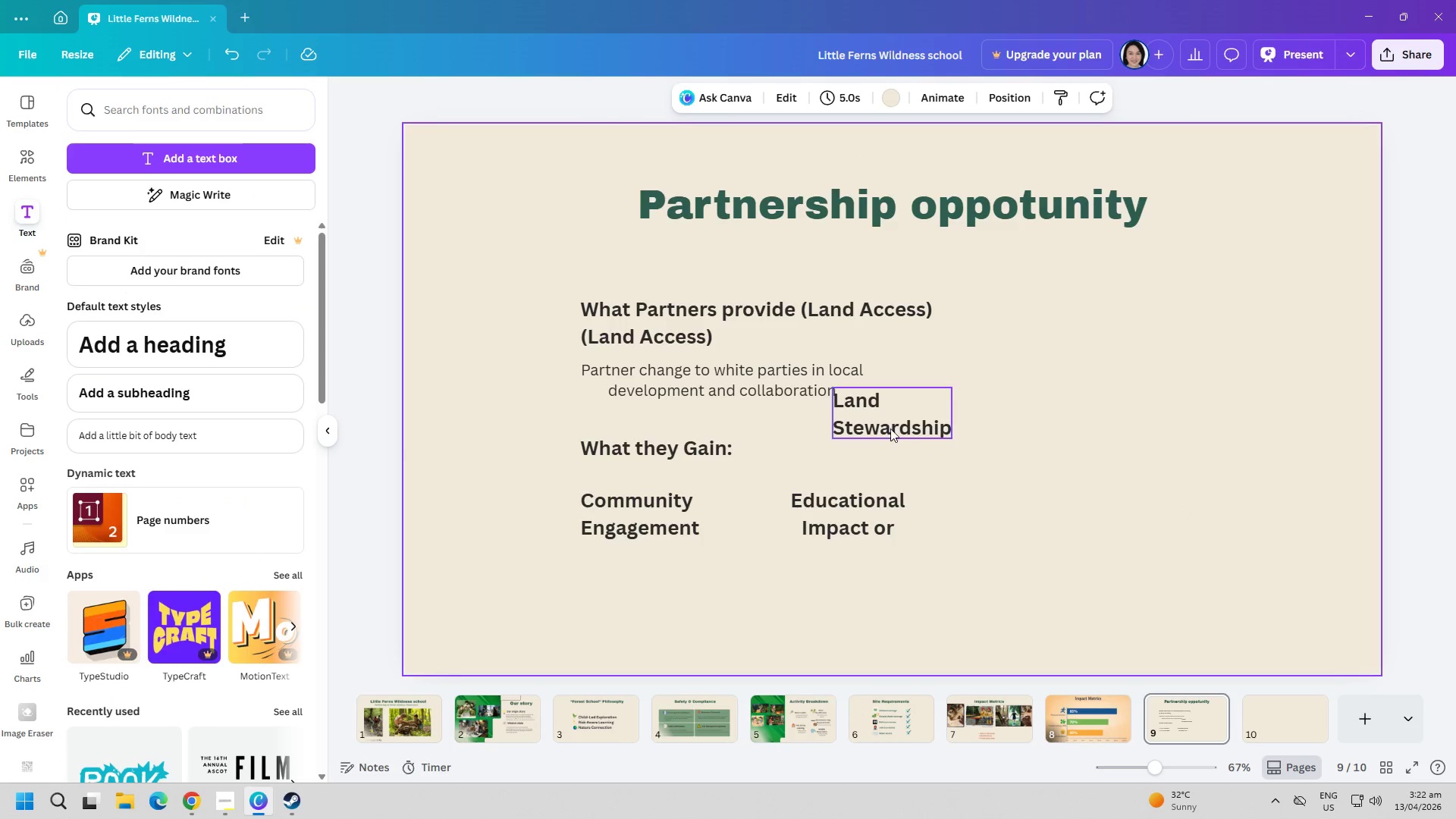 
left_click_drag(start_coordinate=[889, 426], to_coordinate=[1067, 526])
 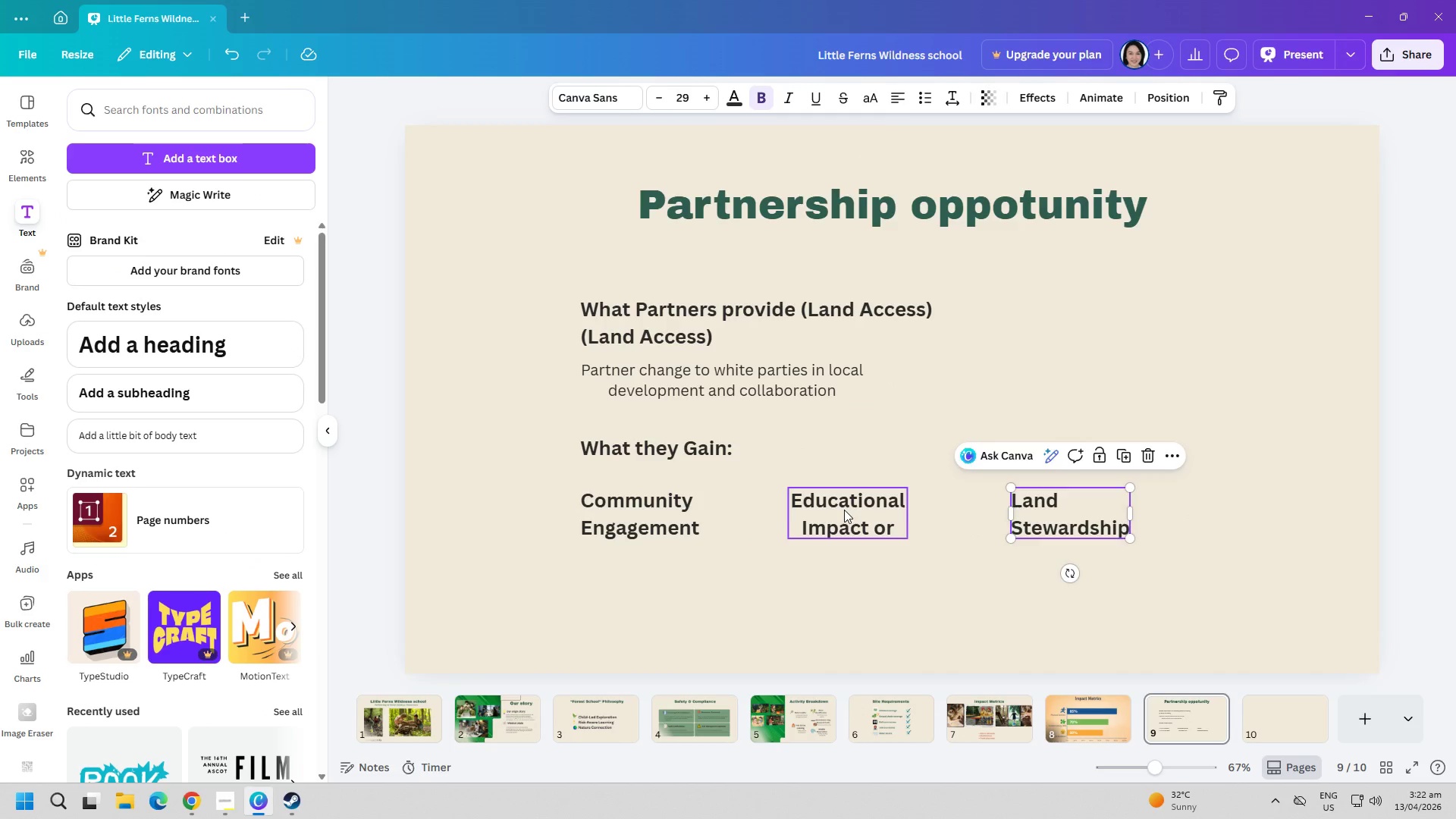 
double_click([844, 510])
 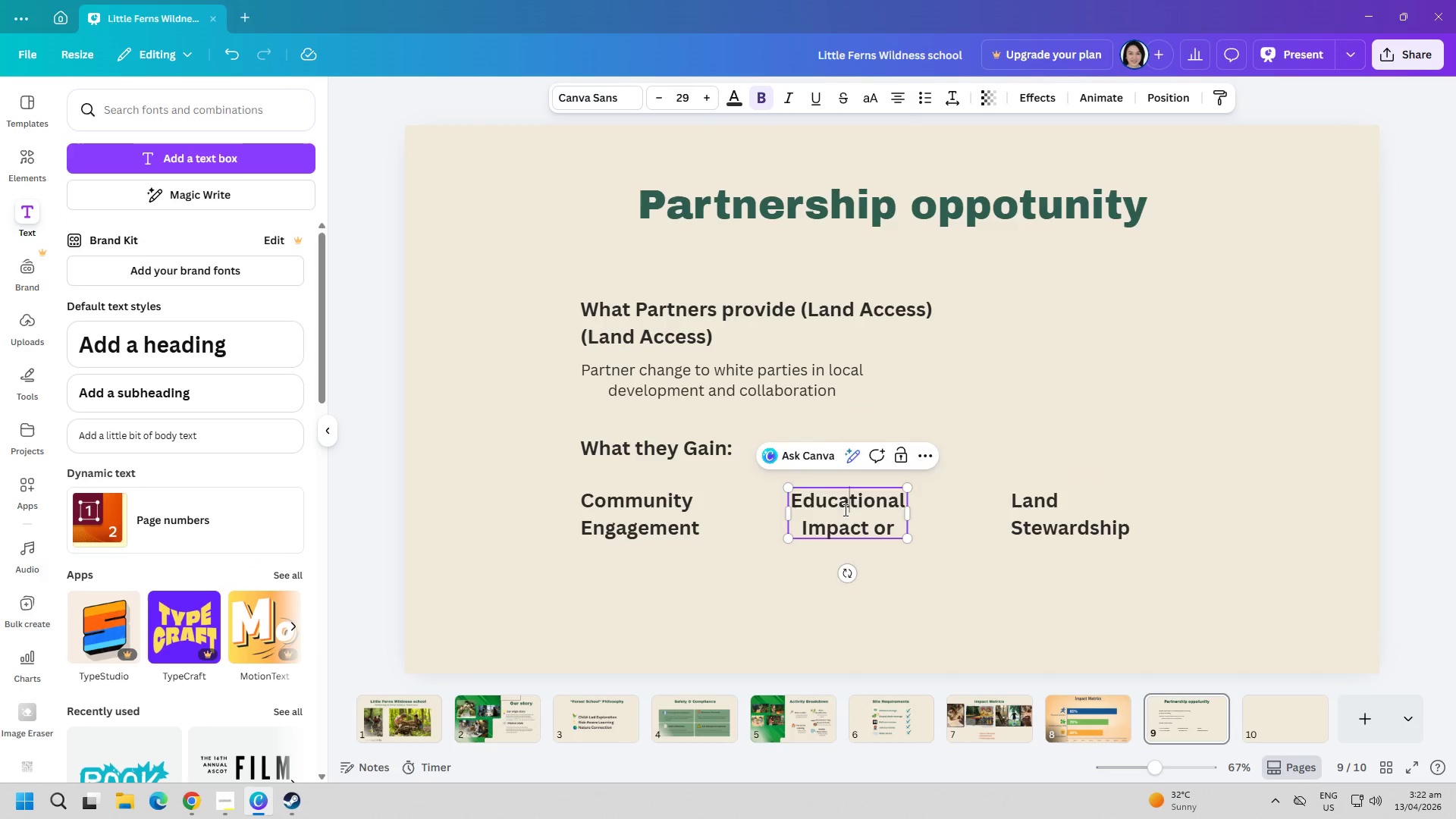 
triple_click([844, 510])
 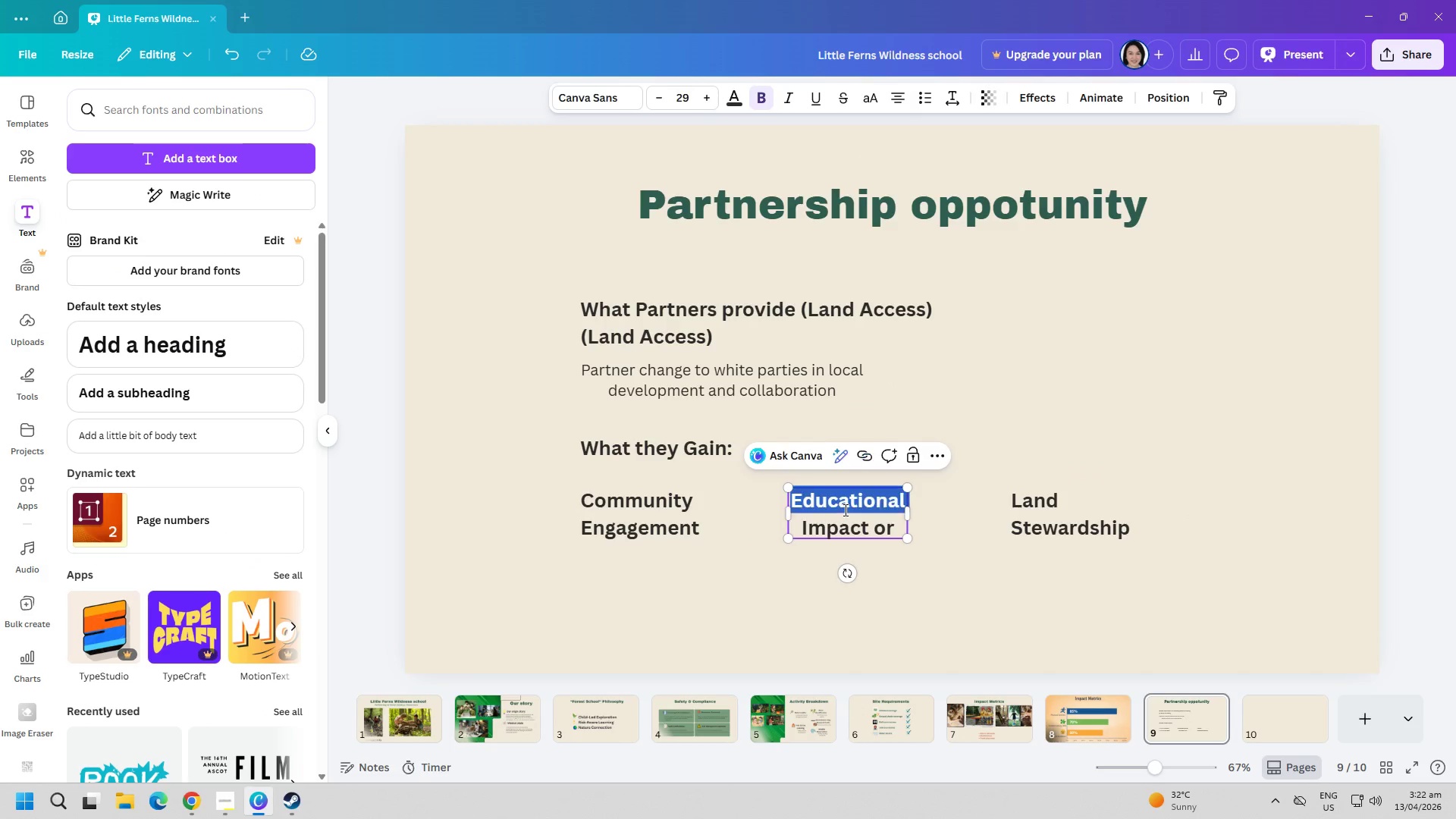 
key(Control+ControlLeft)
 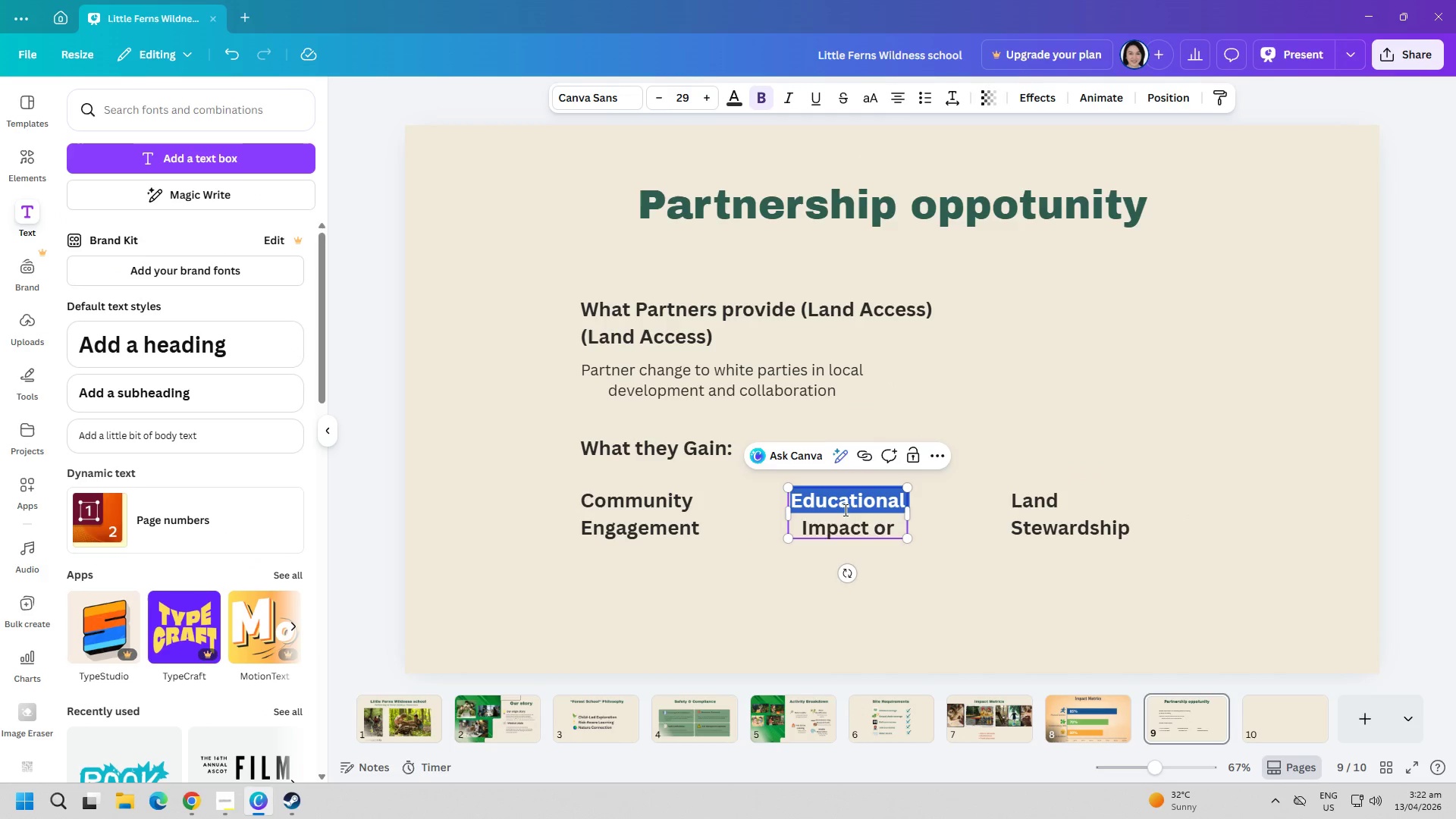 
key(Control+A)
 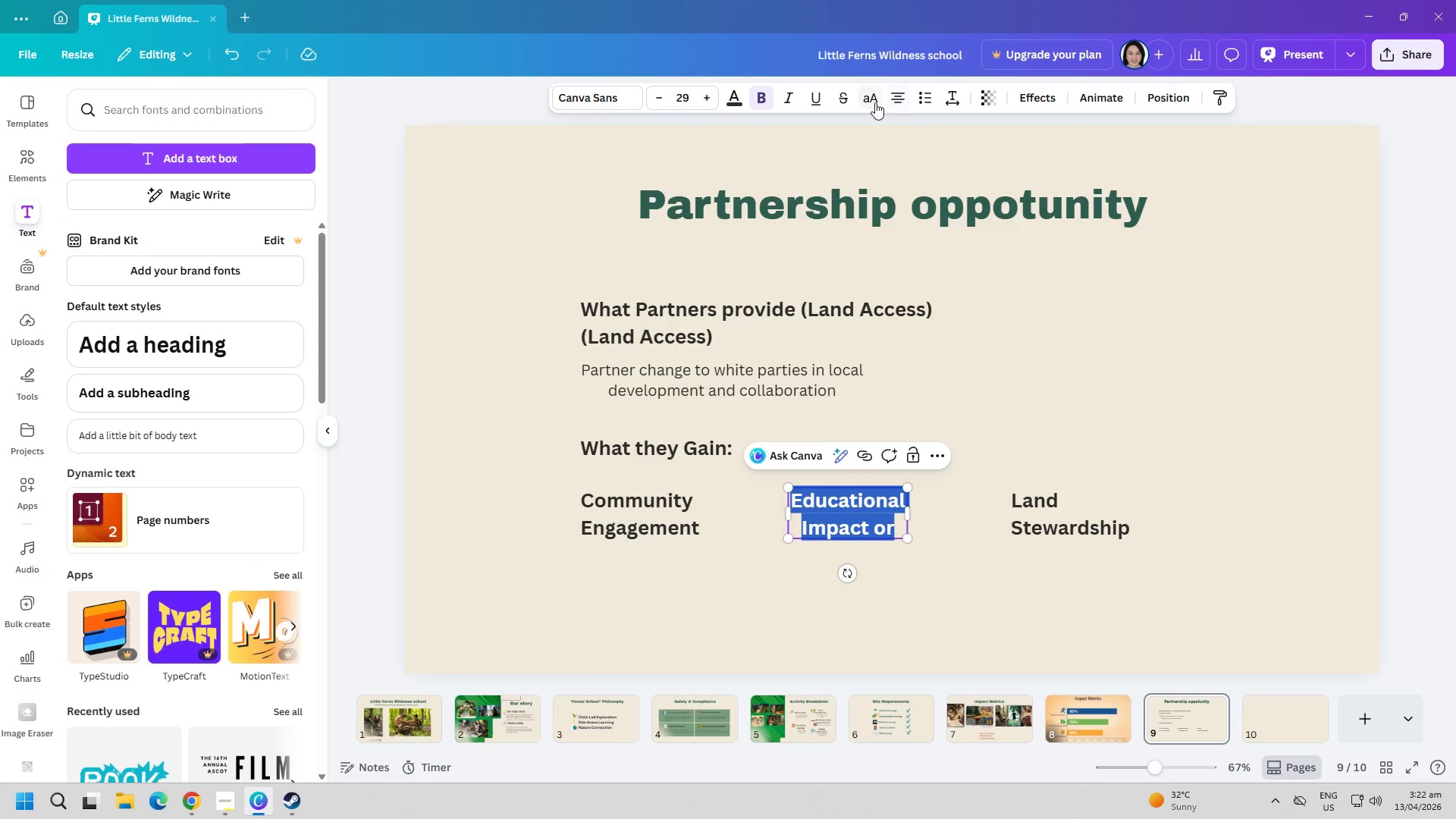 
left_click([892, 99])
 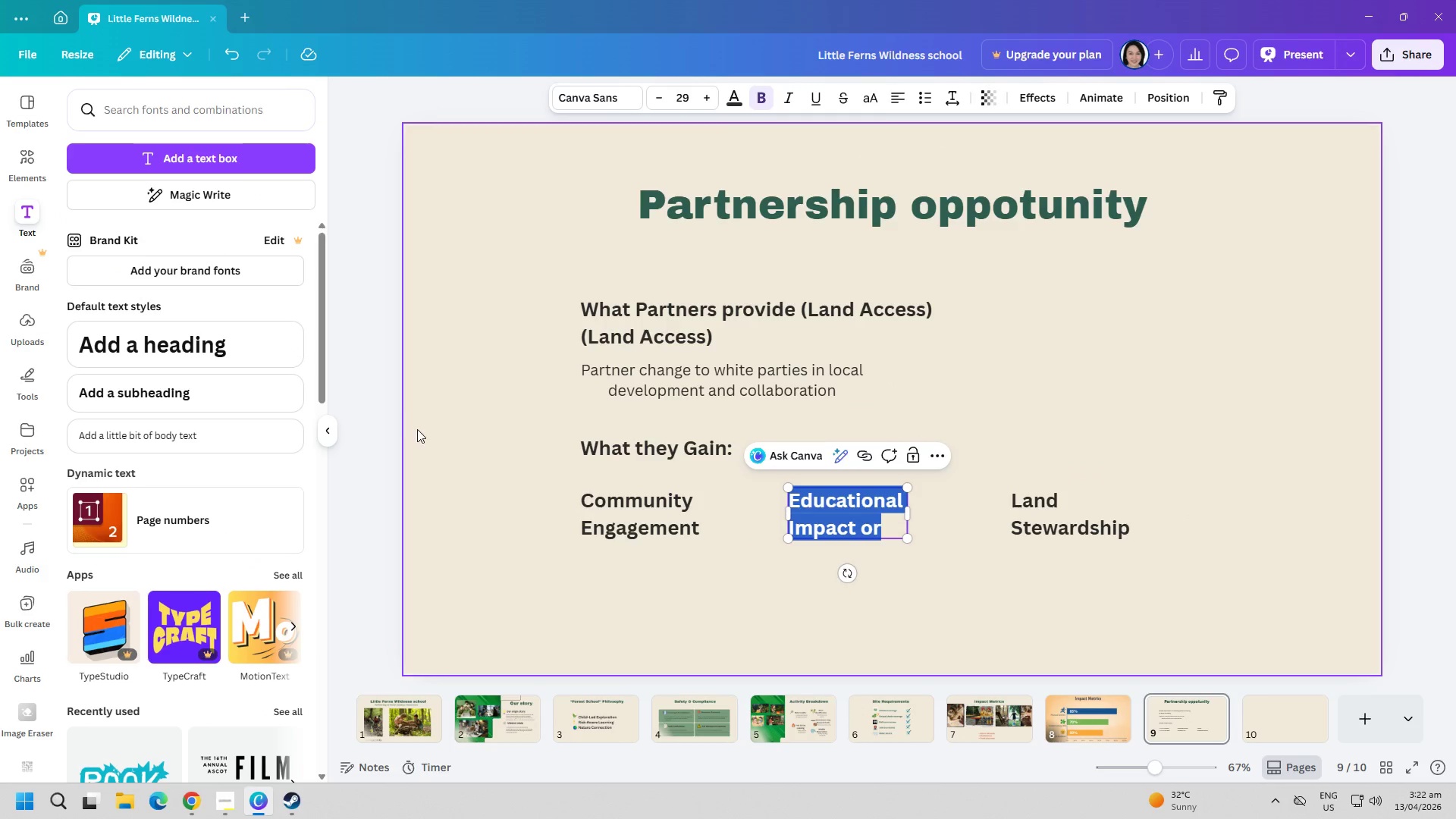 
left_click([448, 450])
 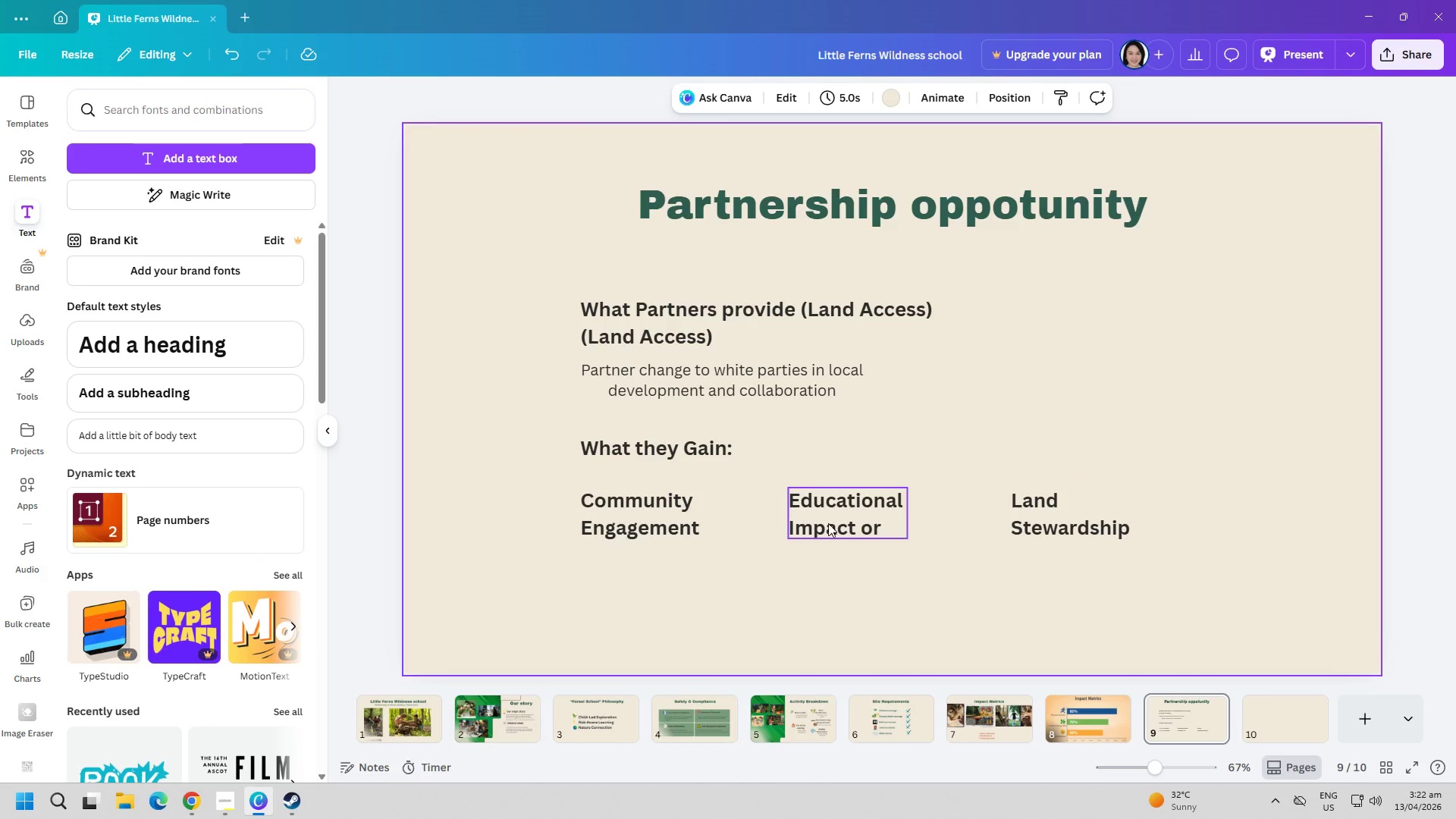 
left_click_drag(start_coordinate=[833, 525], to_coordinate=[842, 531])
 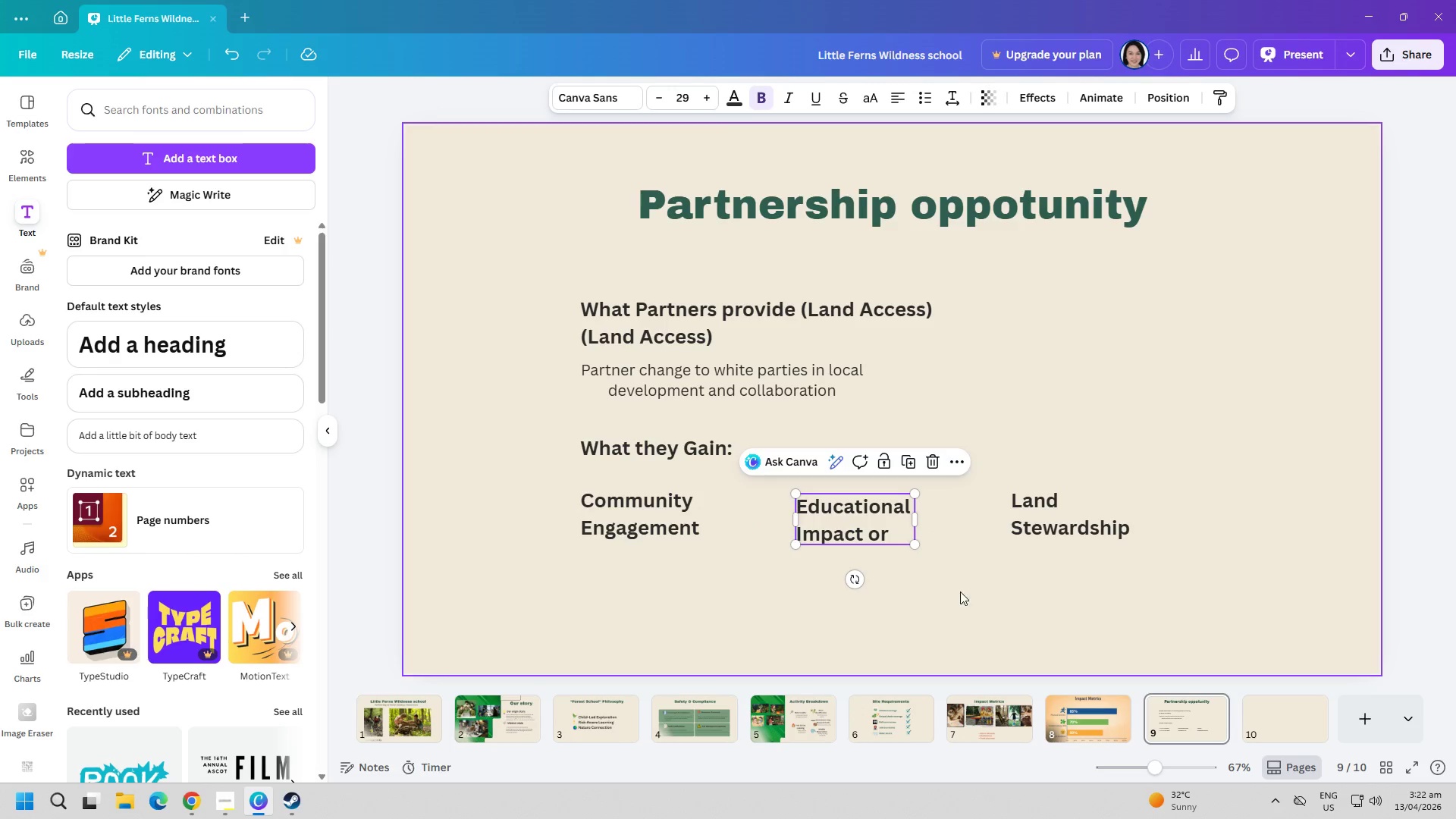 
left_click([956, 604])
 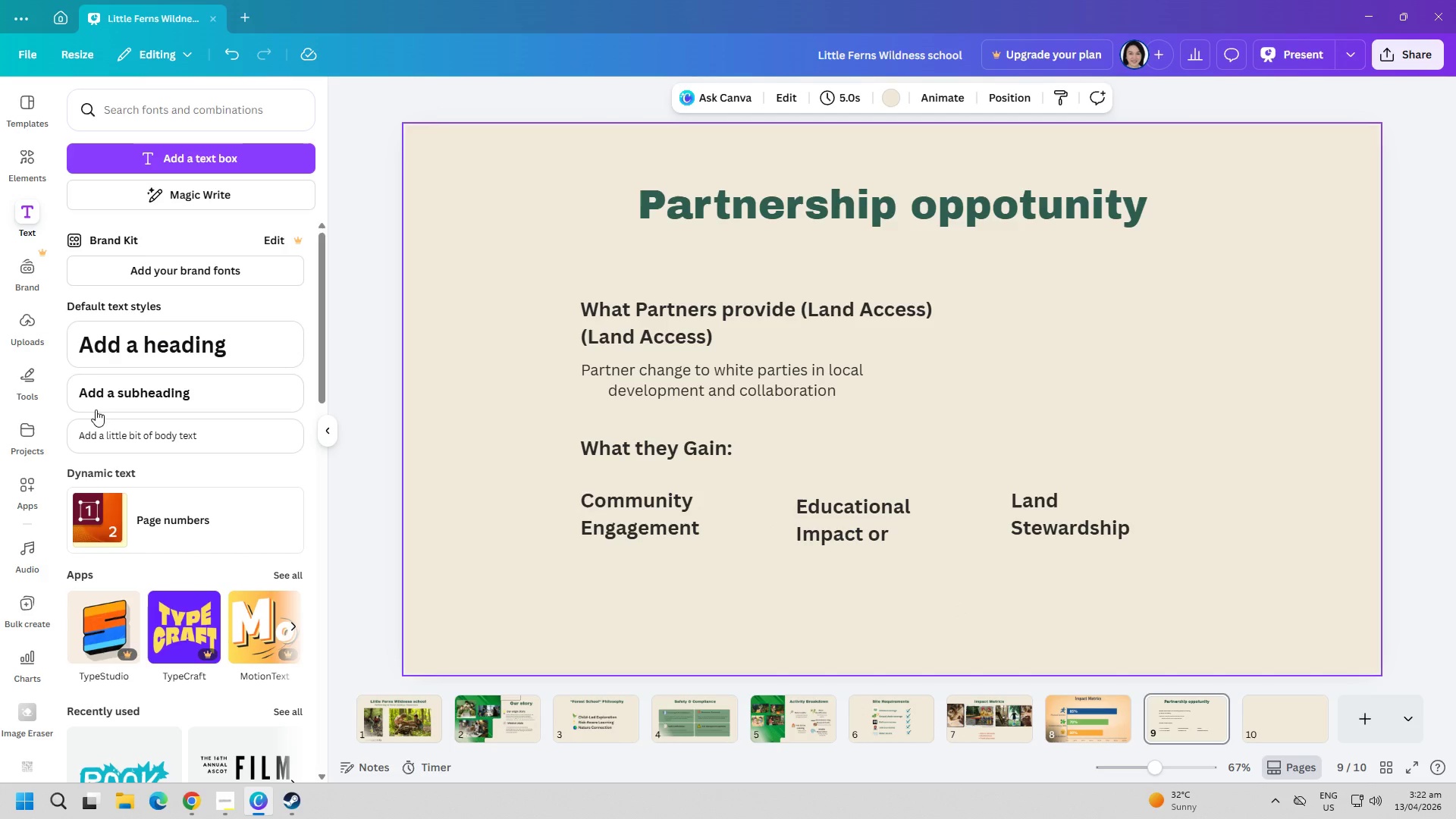 
left_click([215, 172])
 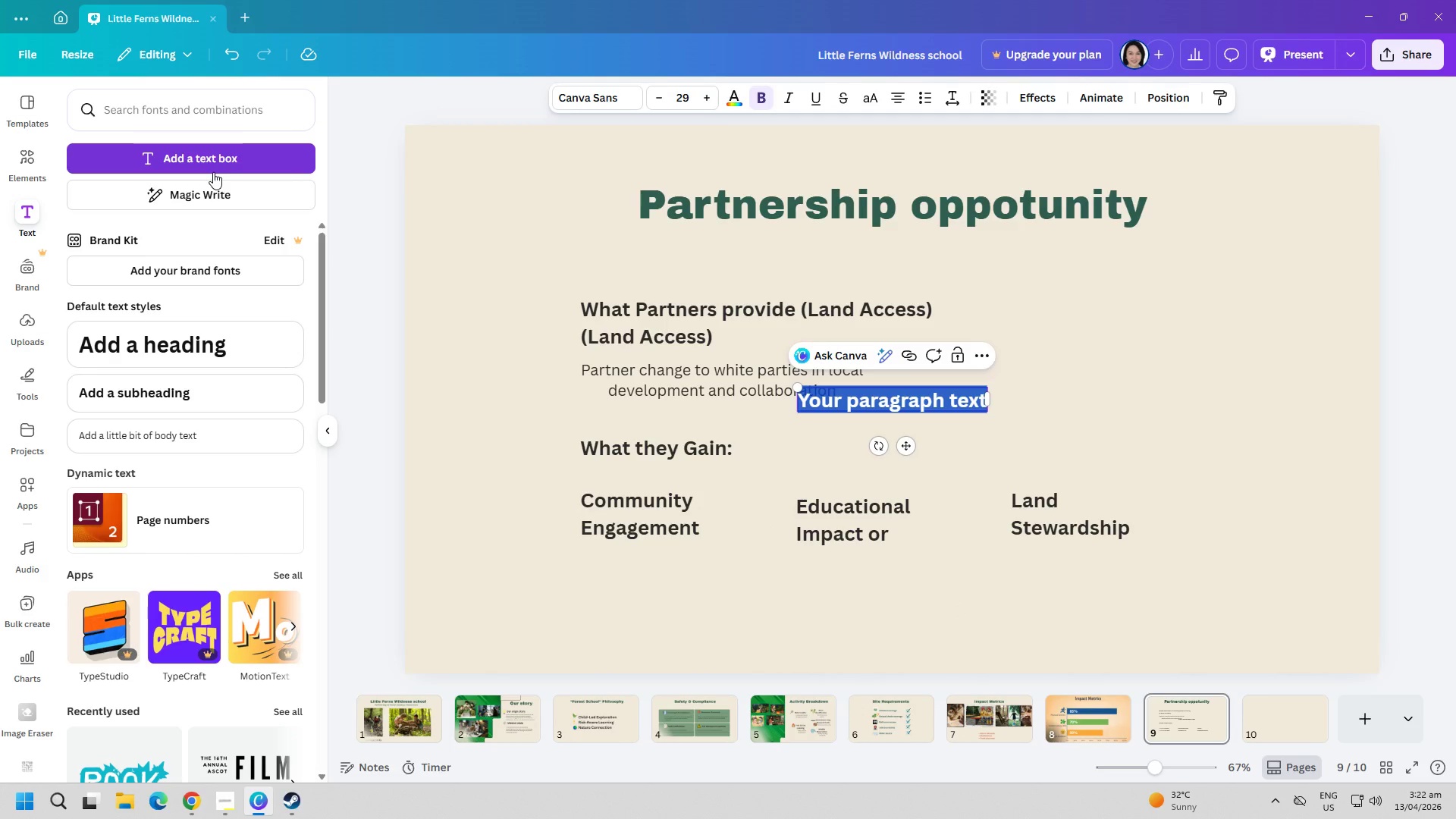 
type(Deep local involvem )
key(Backspace)
type(et)
key(Backspace)
type(nt)
 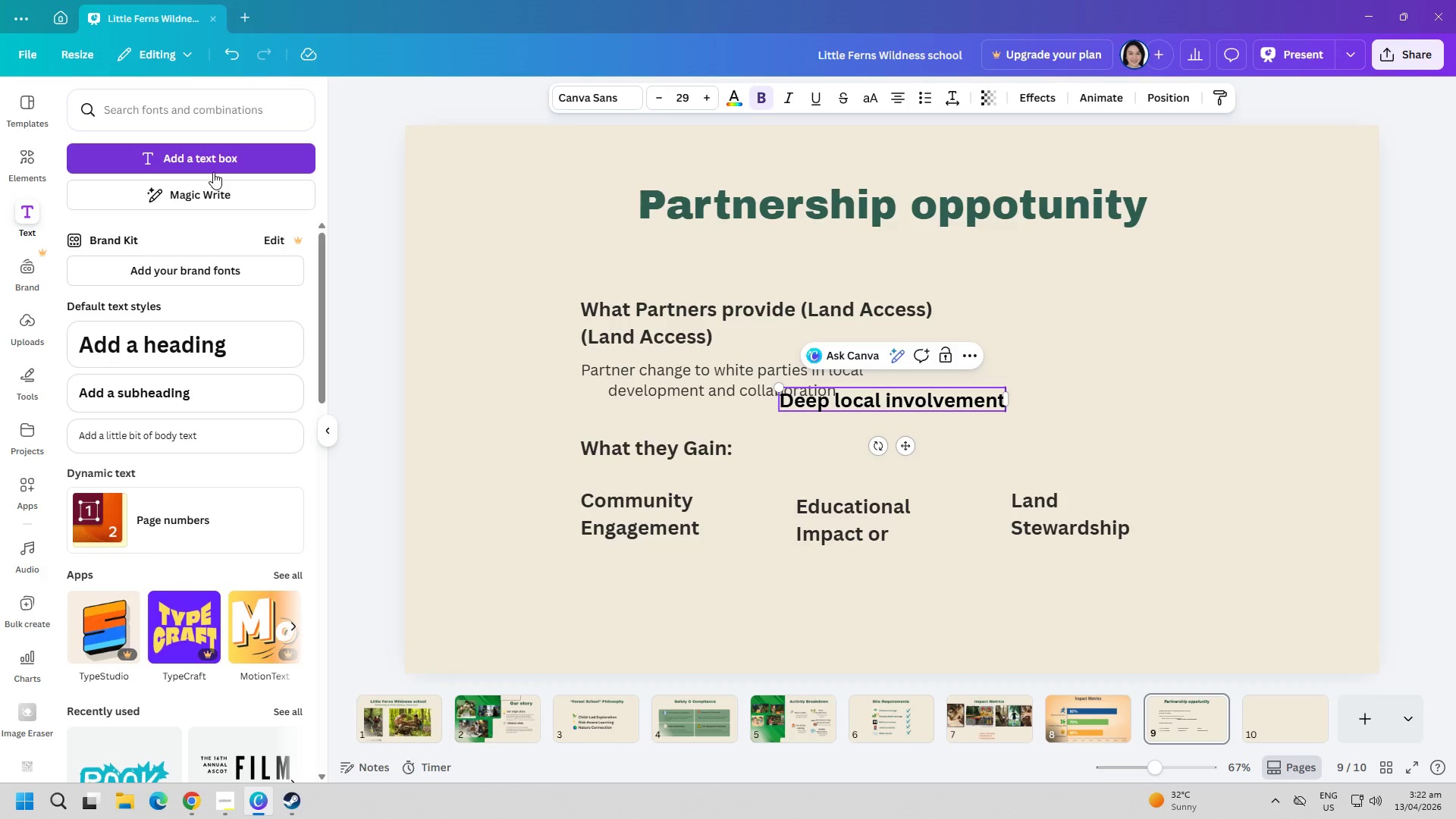 
key(Enter)
 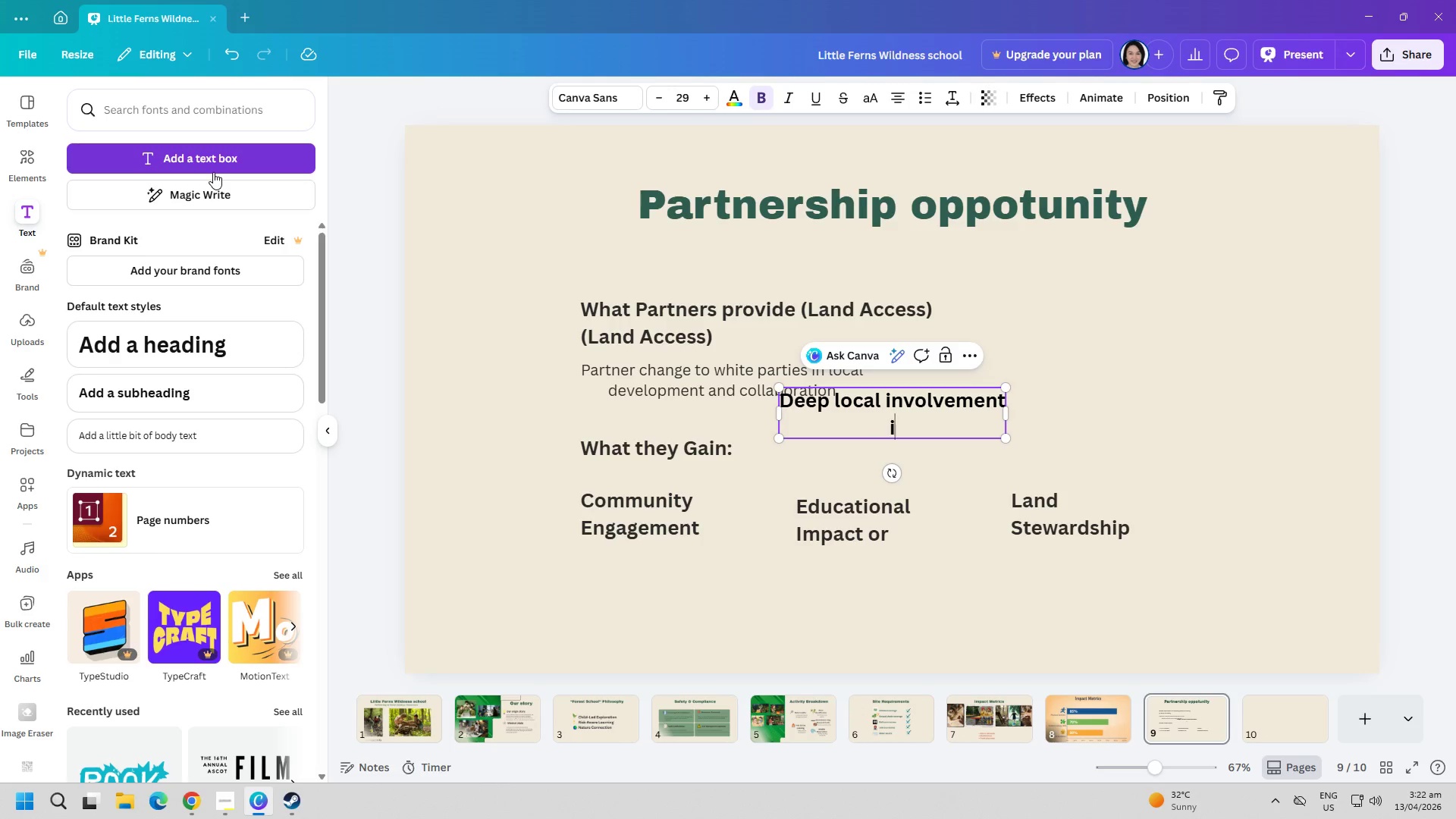 
type(in heal)
 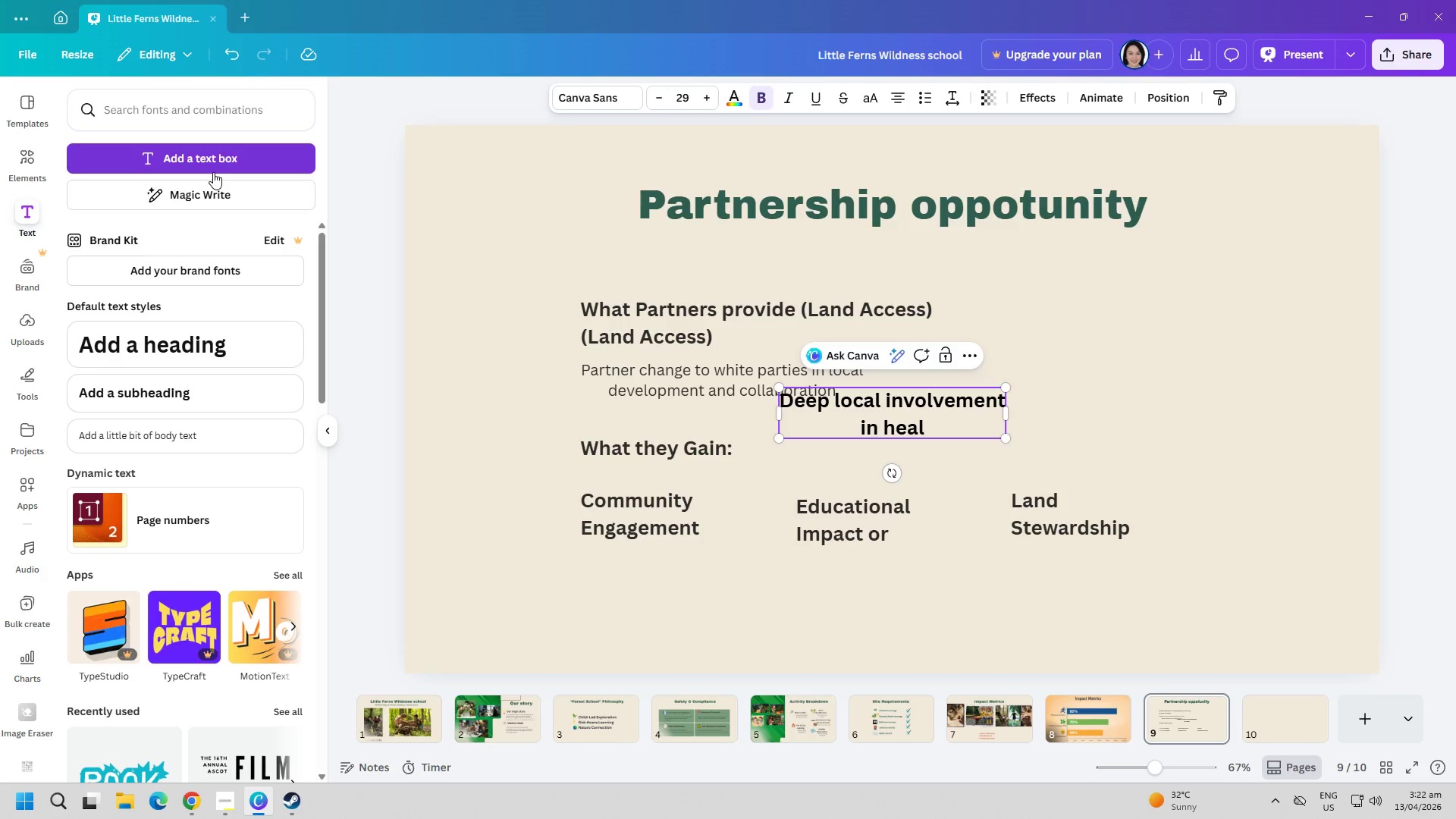 
type(p a)
key(Backspace)
key(Backspace)
key(Backspace)
type(p)
key(Backspace)
key(Backspace)
type(l and cultural community)
 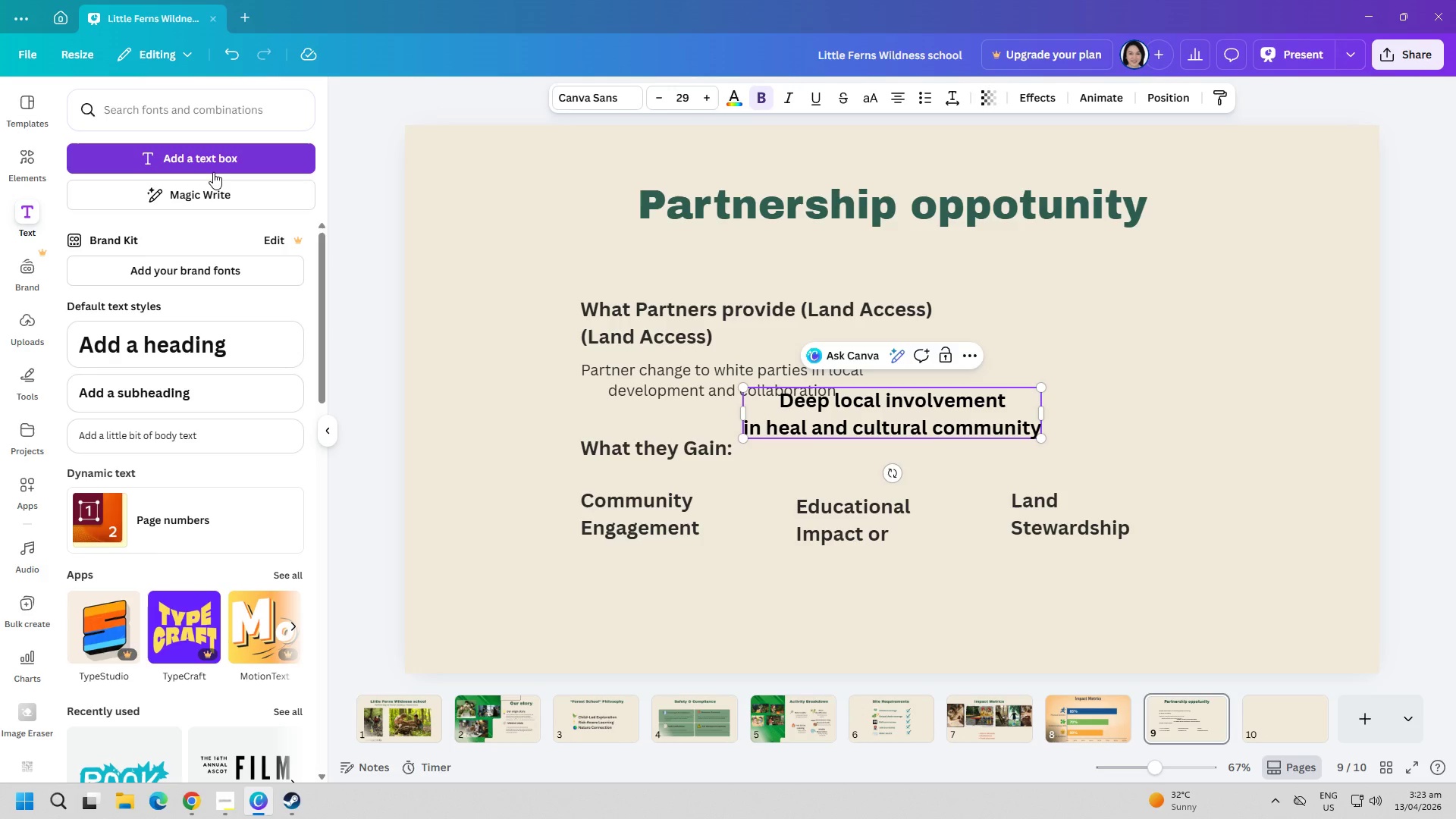 
key(Control+ControlLeft)
 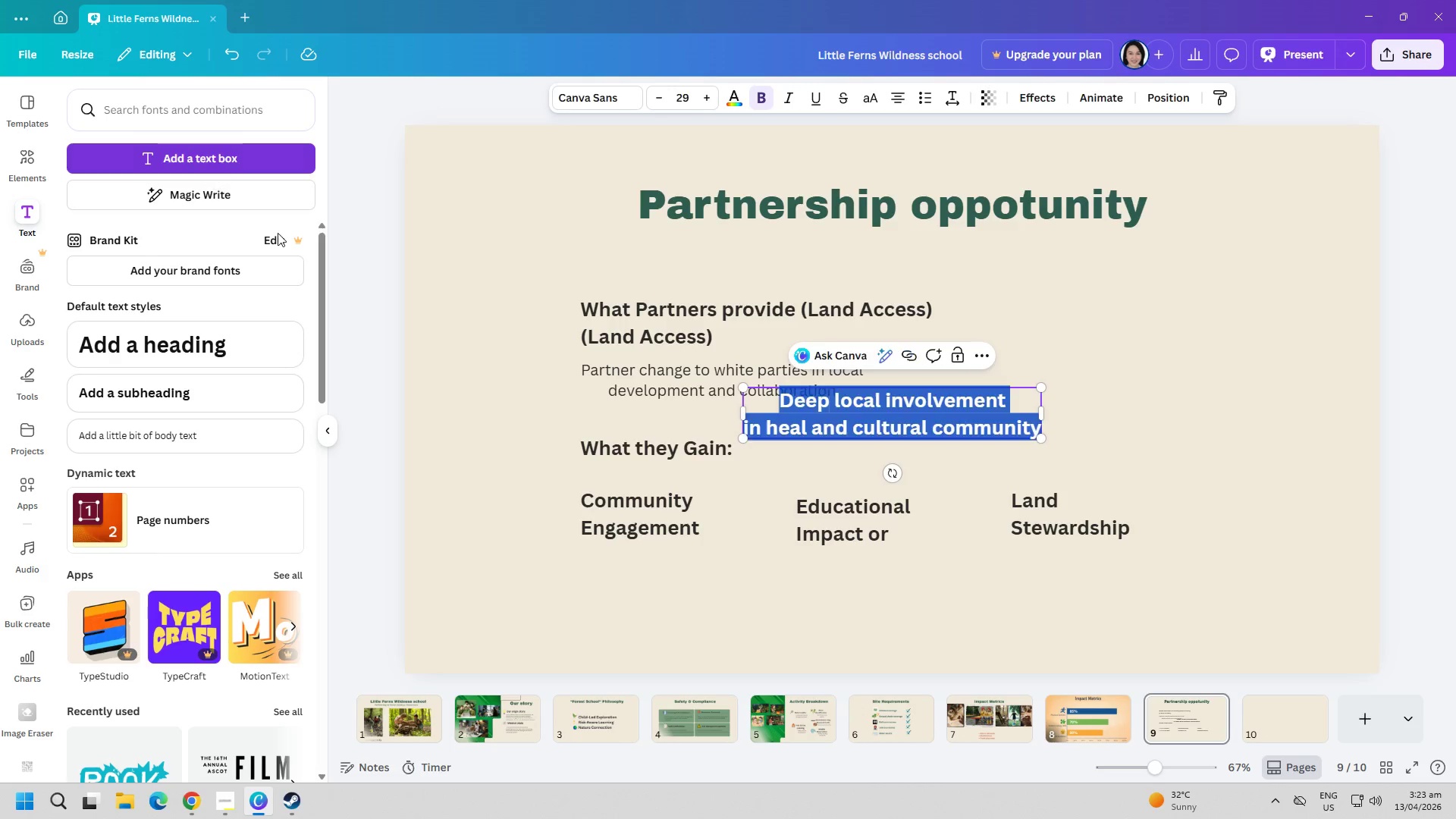 
key(Control+A)
 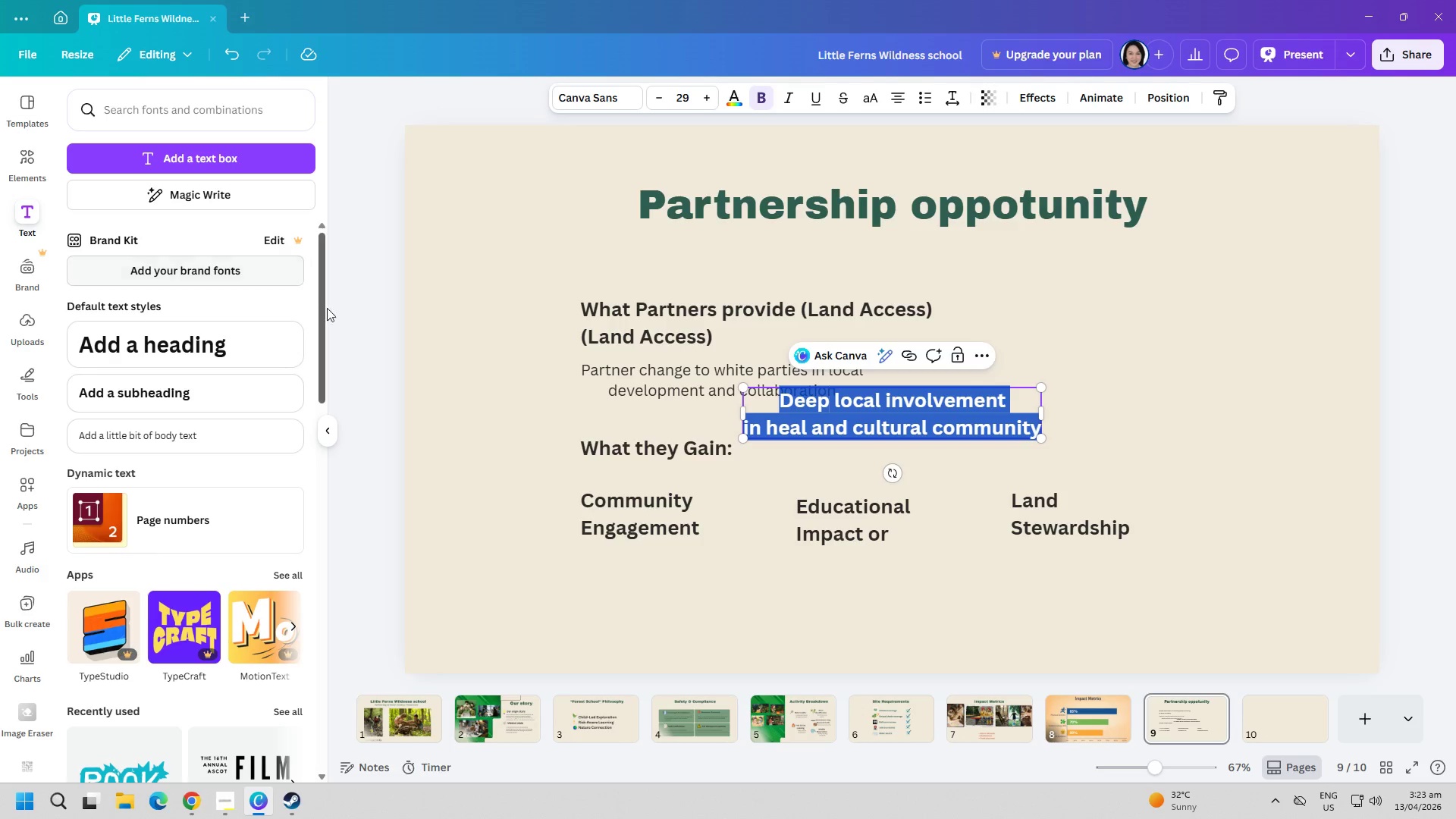 
key(Control+ControlLeft)
 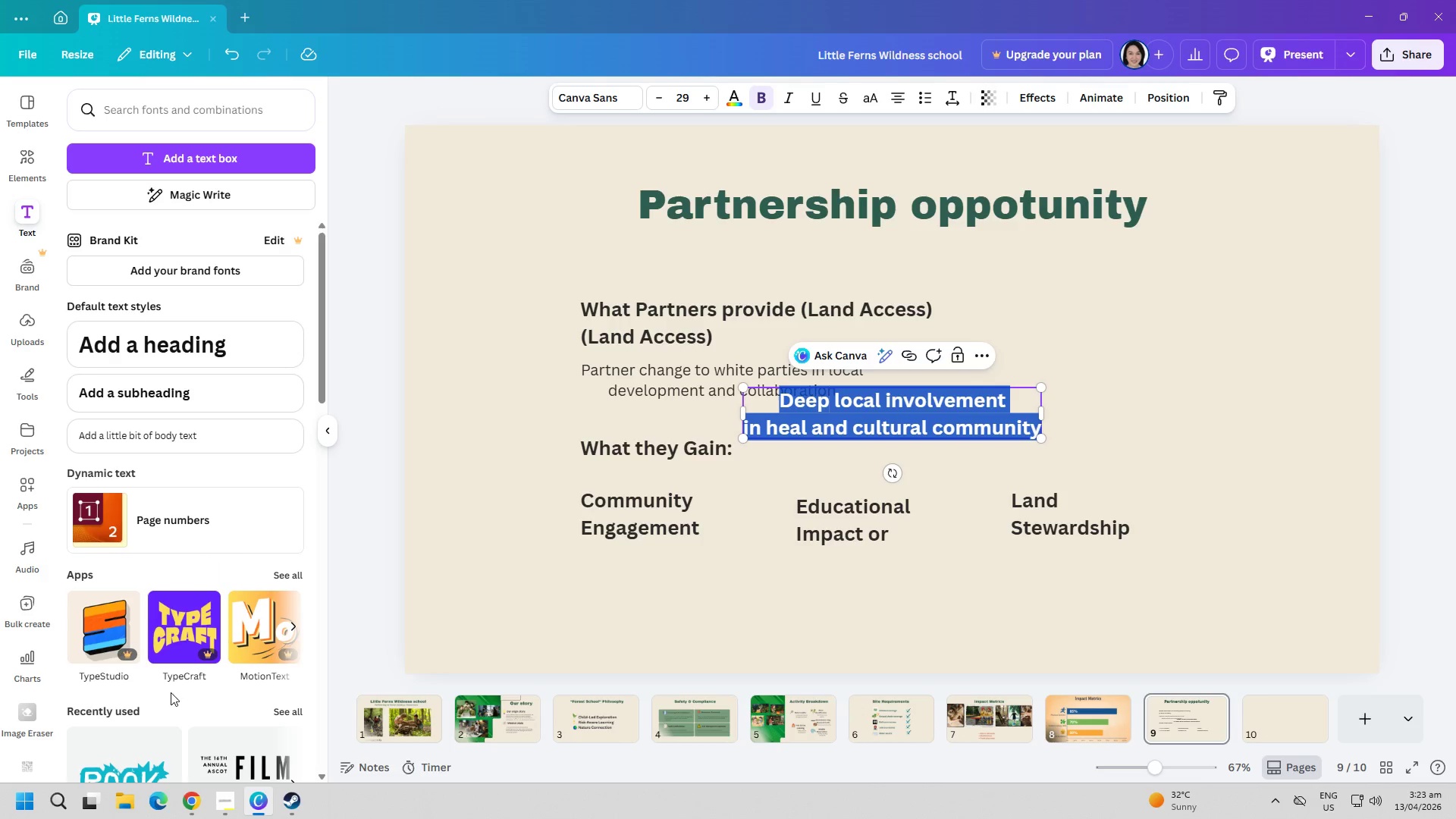 
key(Control+C)
 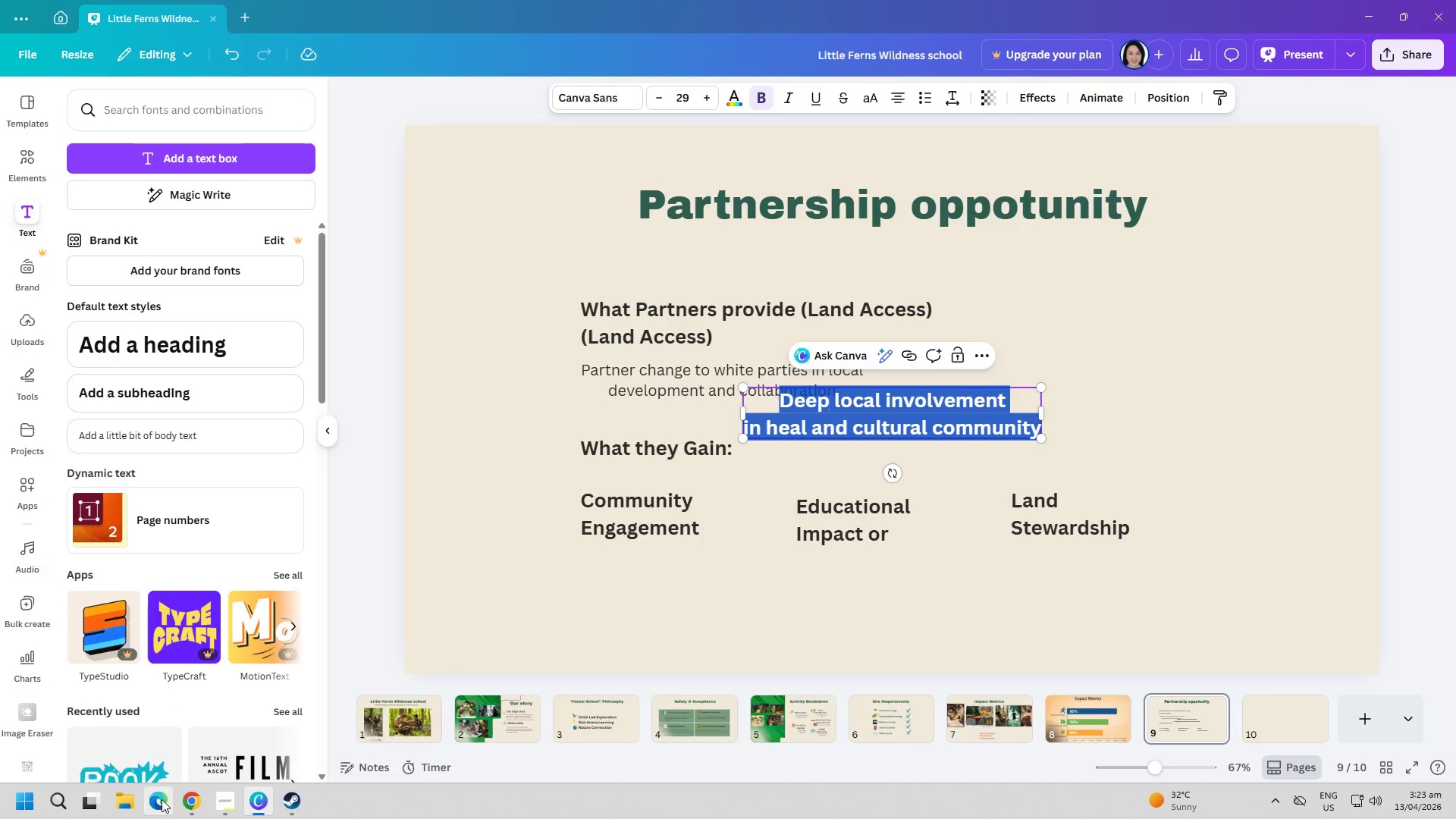 
left_click([189, 808])
 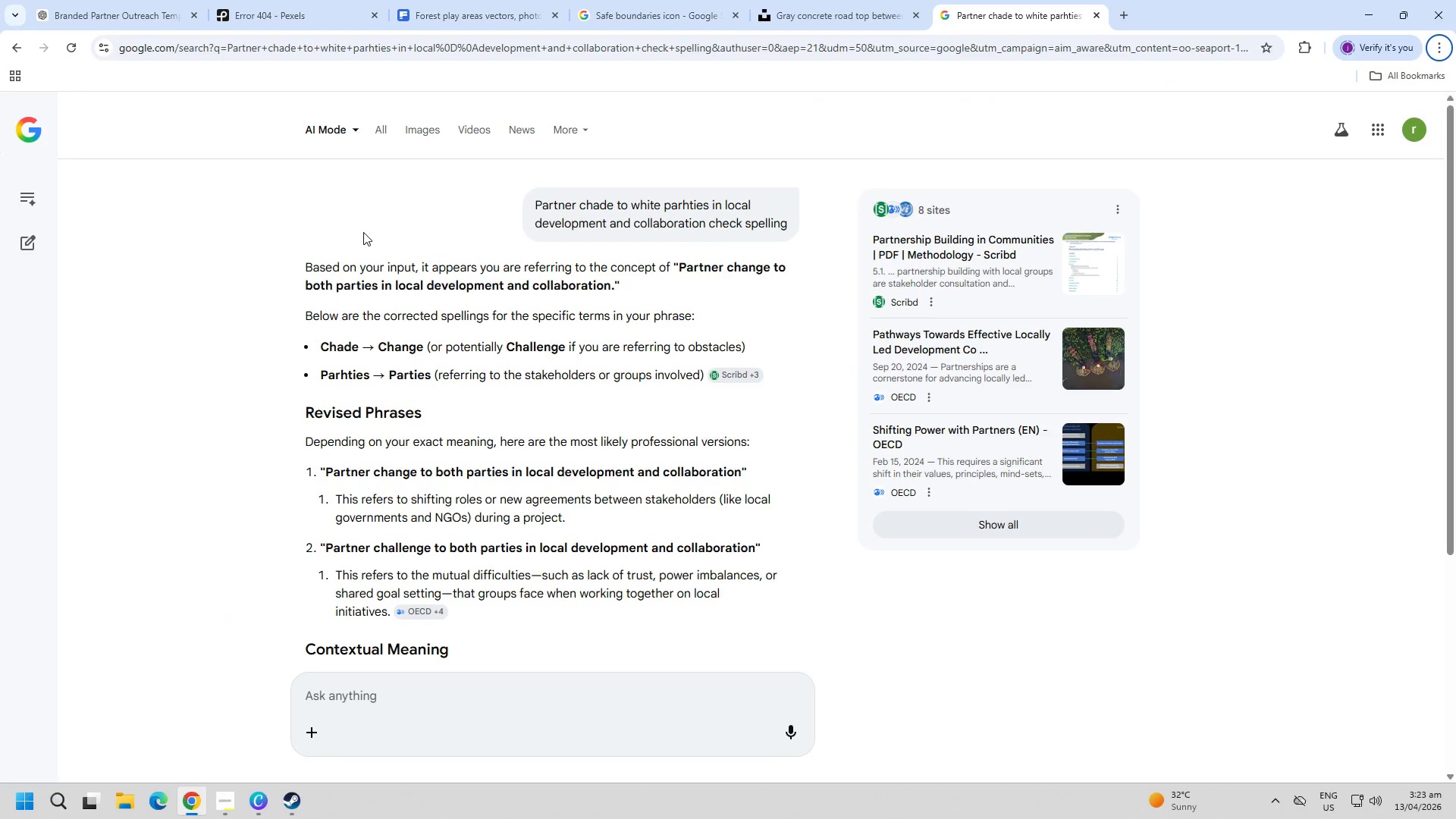 
scroll: coordinate [486, 339], scroll_direction: up, amount: 4.0
 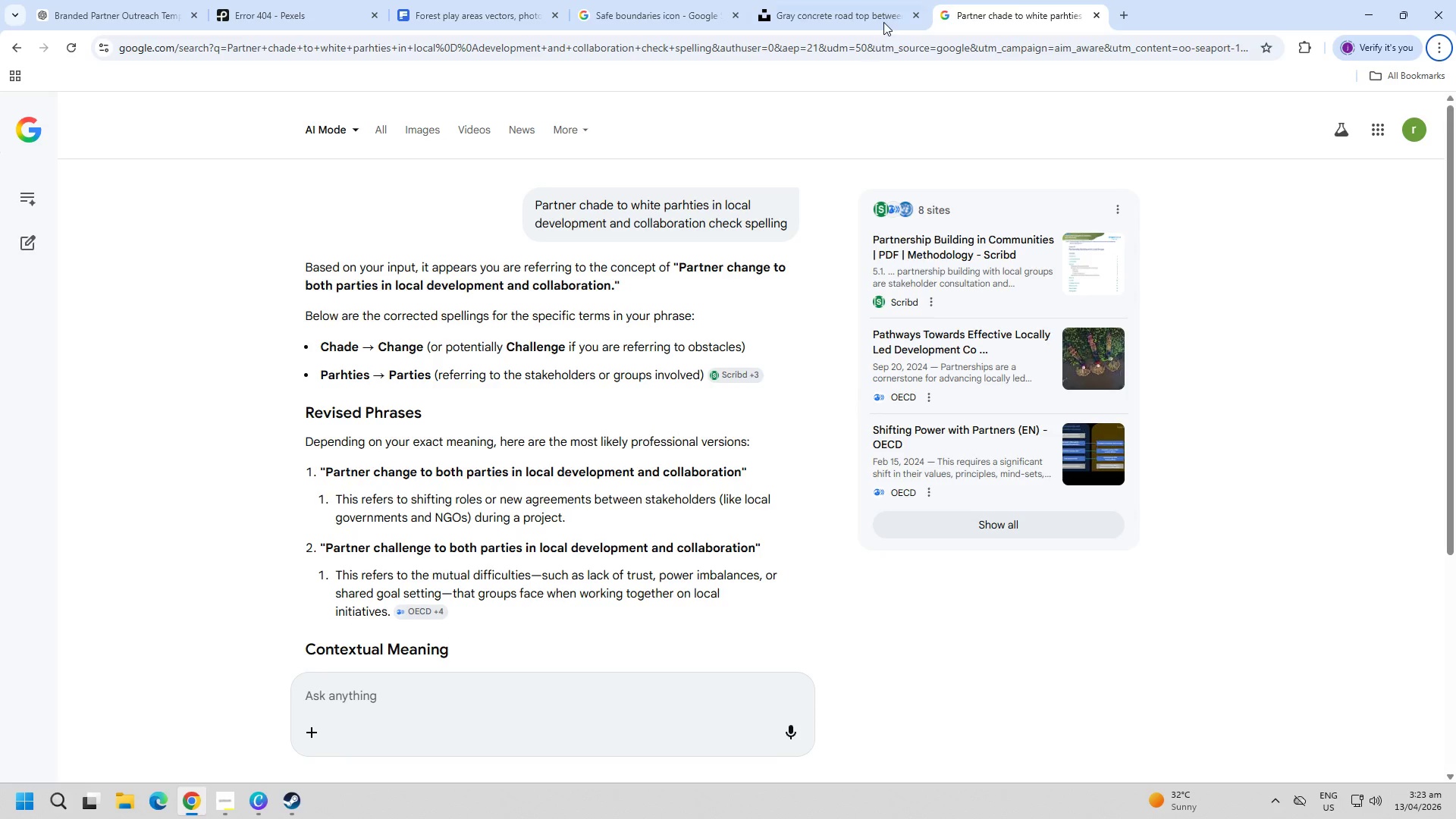 
scroll: coordinate [595, 453], scroll_direction: down, amount: 8.0
 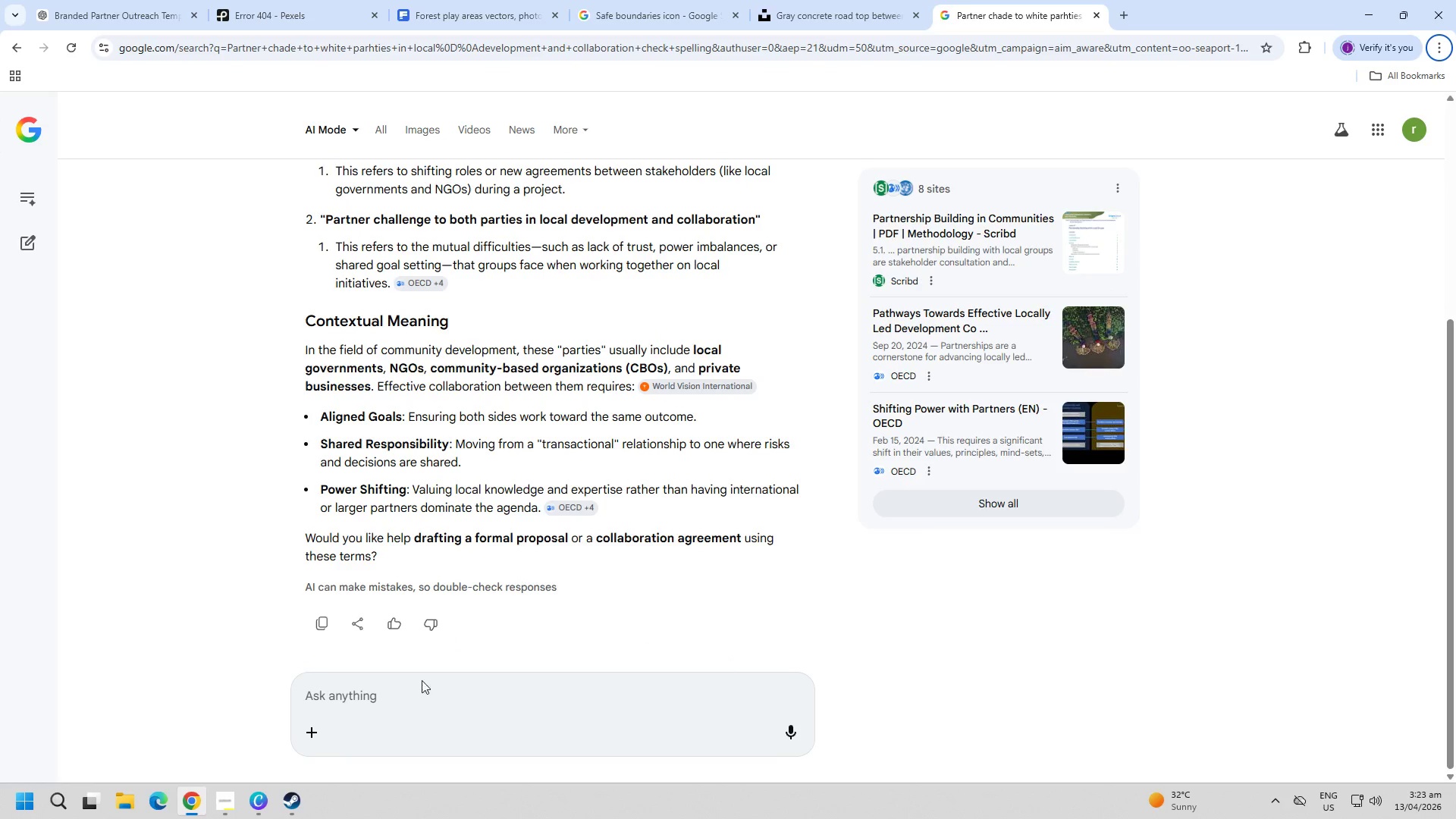 
left_click([410, 690])
 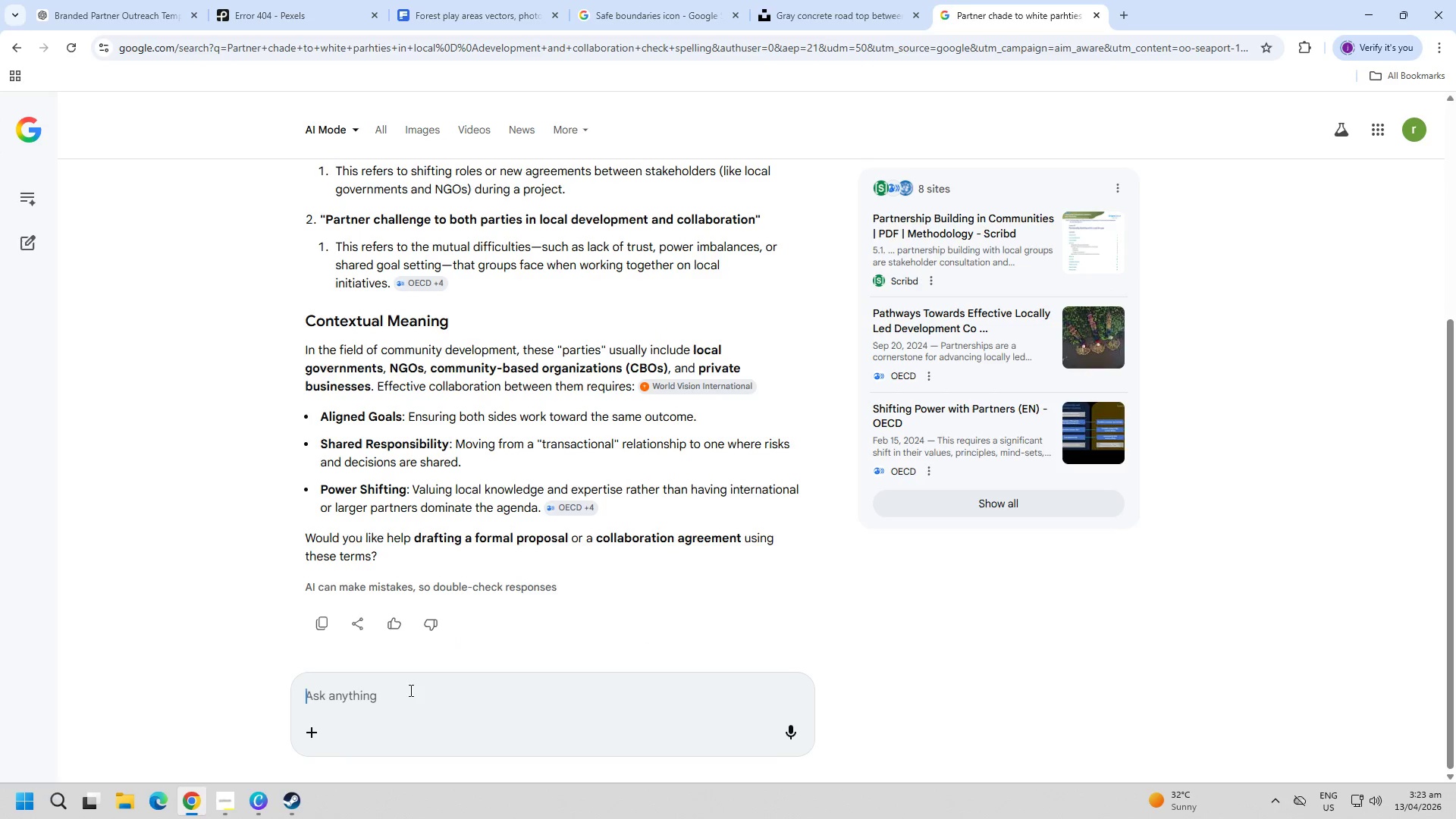 
key(Control+ControlLeft)
 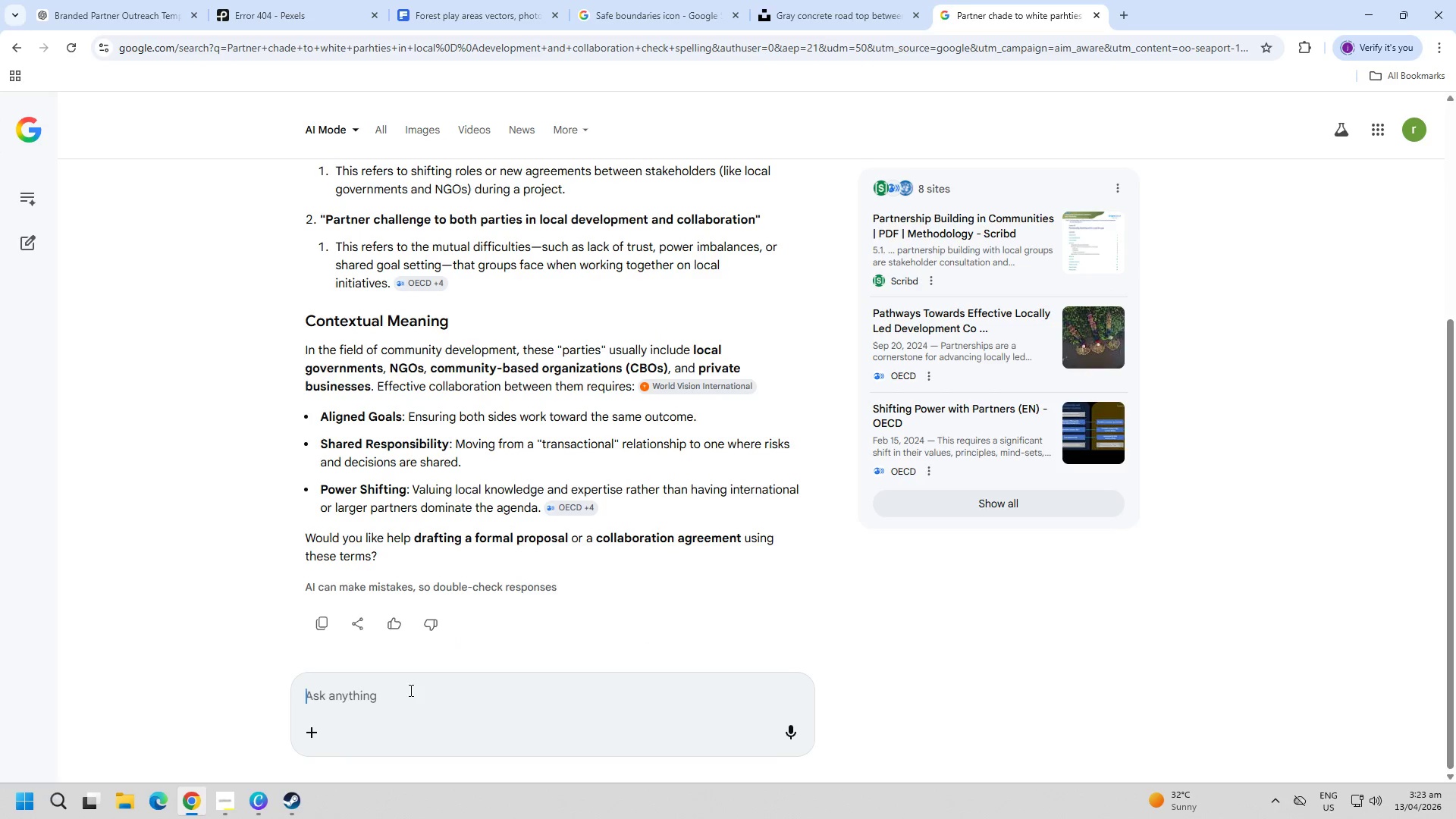 
key(Control+V)
 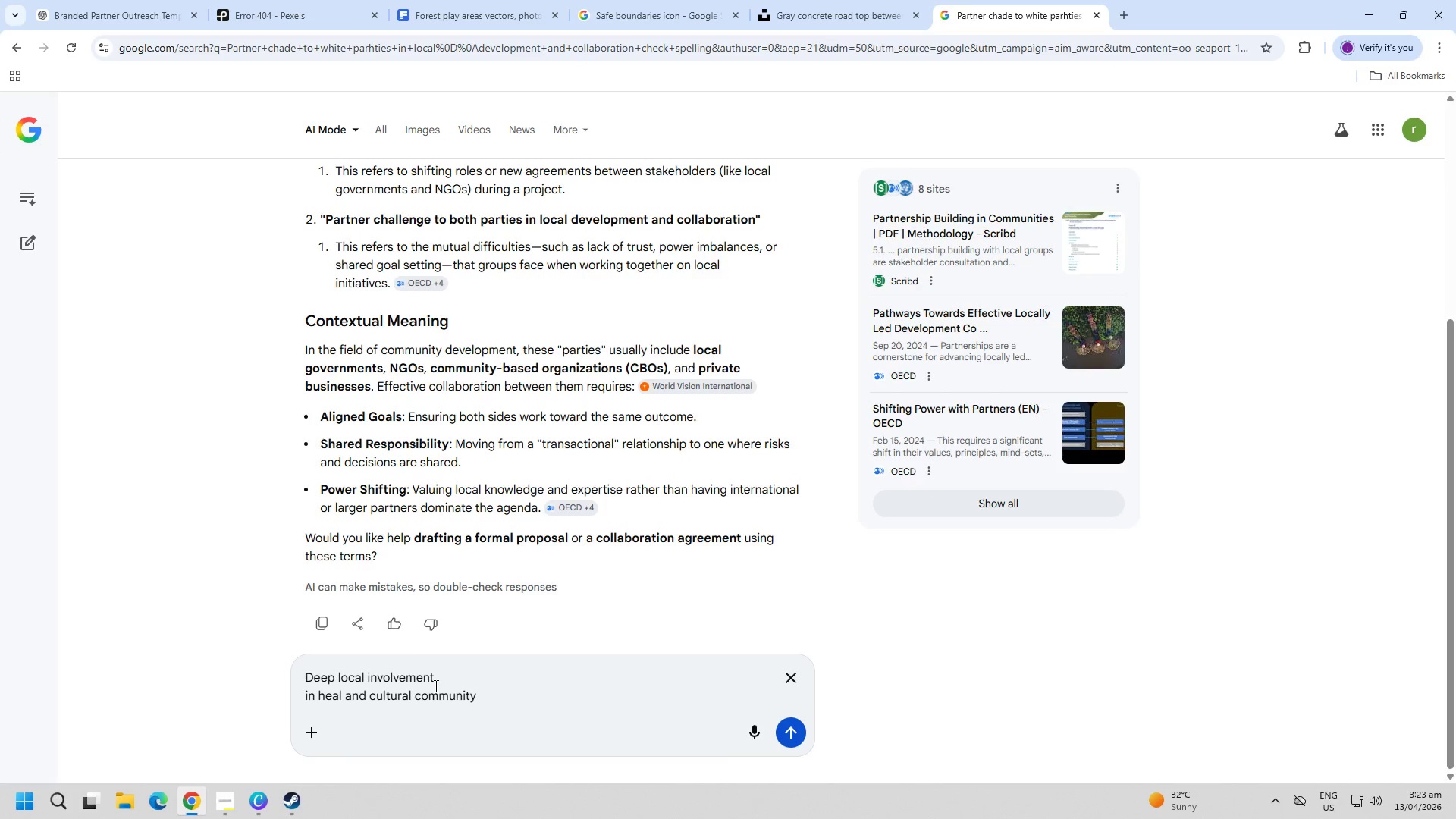 
key(Enter)
 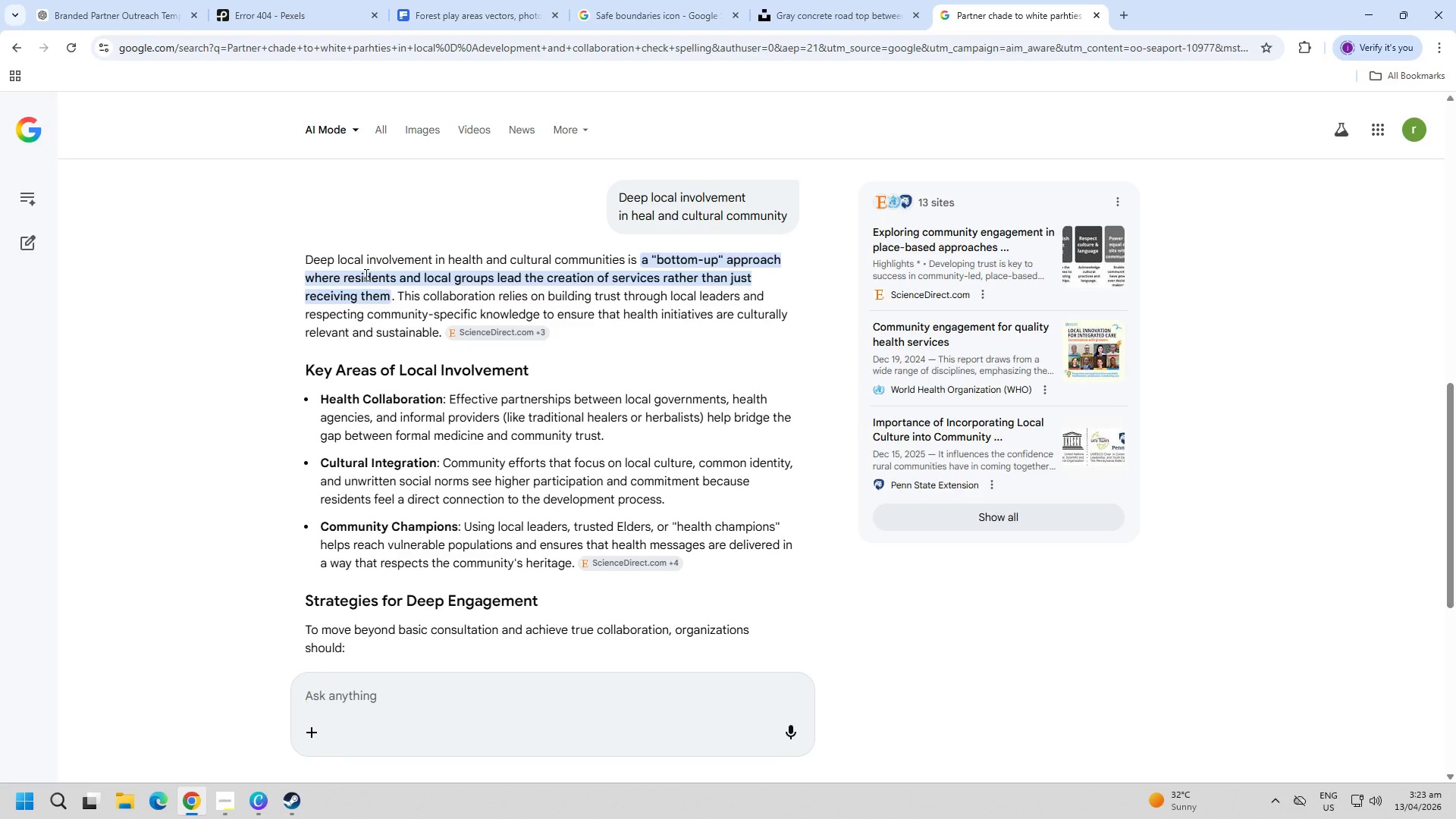 
wait(16.41)
 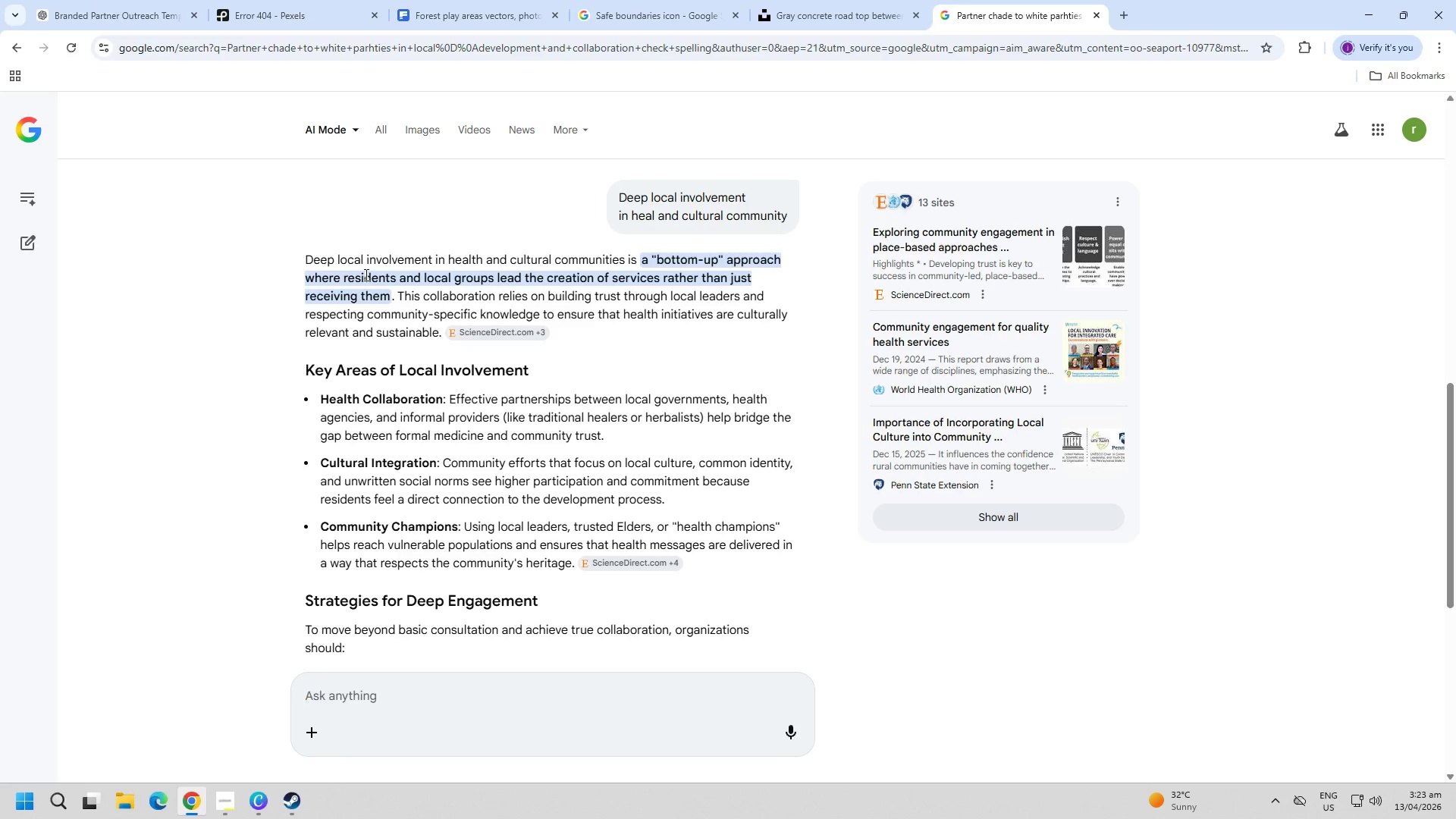 
left_click([1373, 9])
 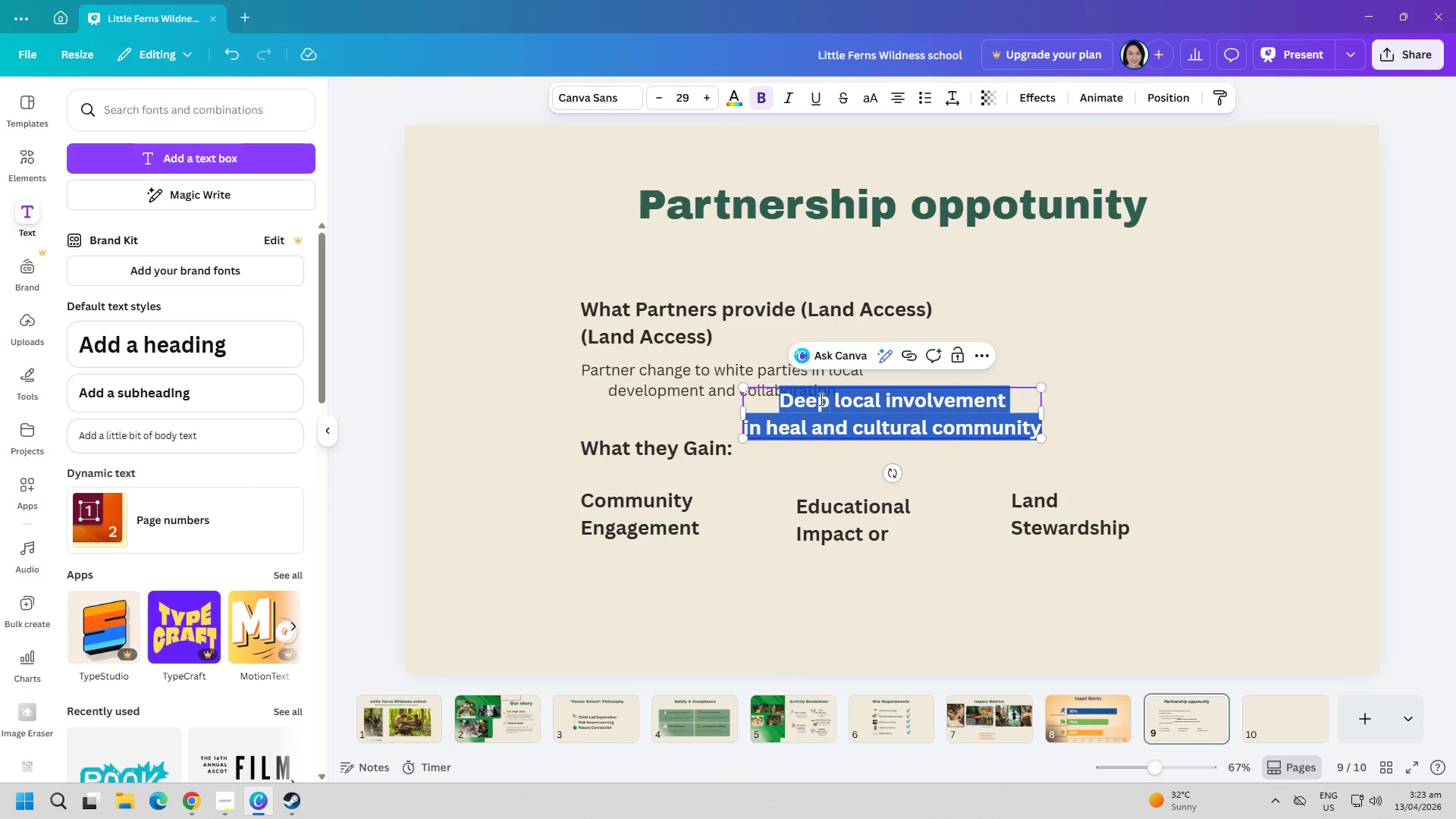 
double_click([808, 428])
 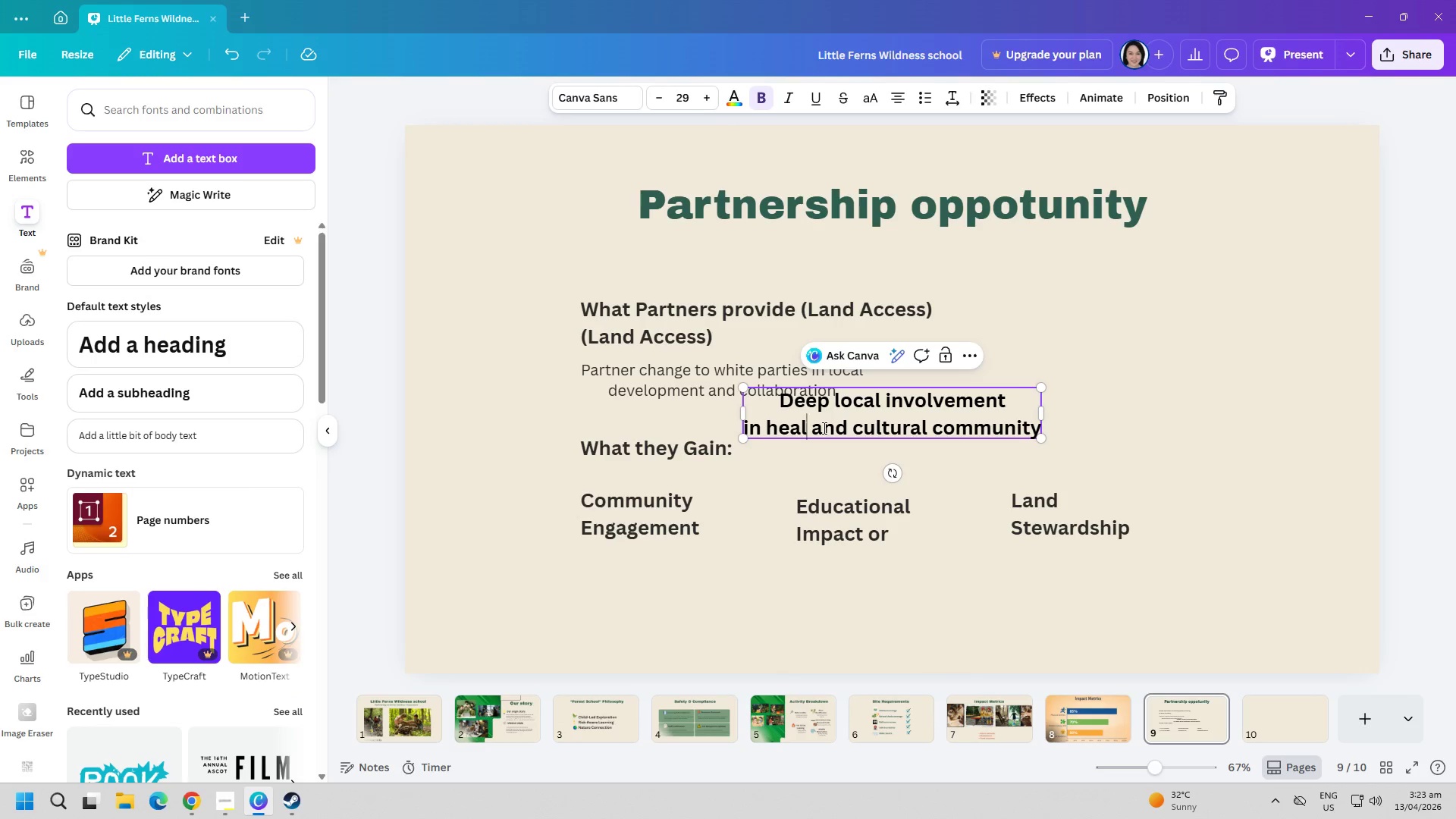 
type(th)
 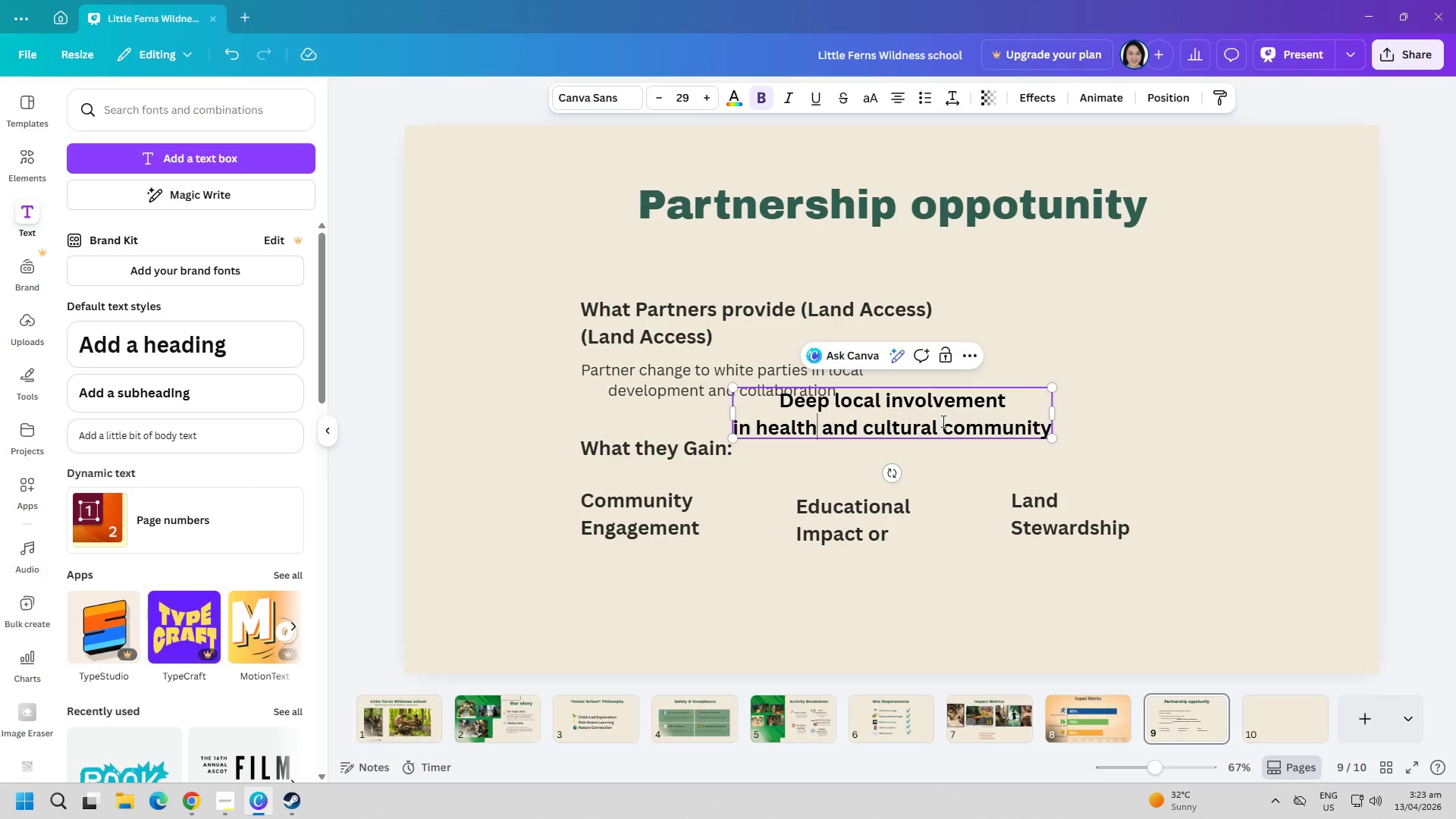 
key(Control+A)
 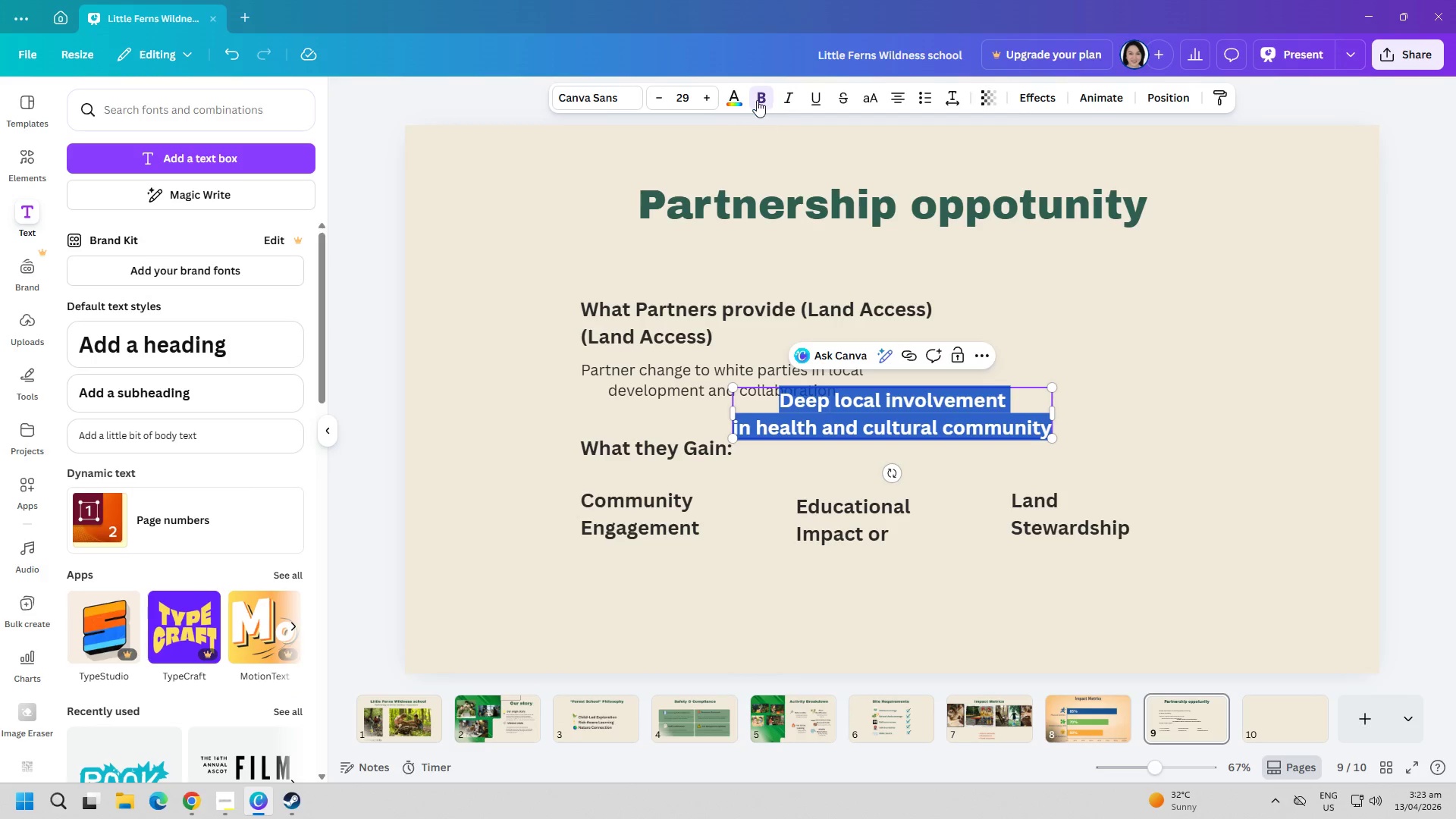 
left_click([755, 99])
 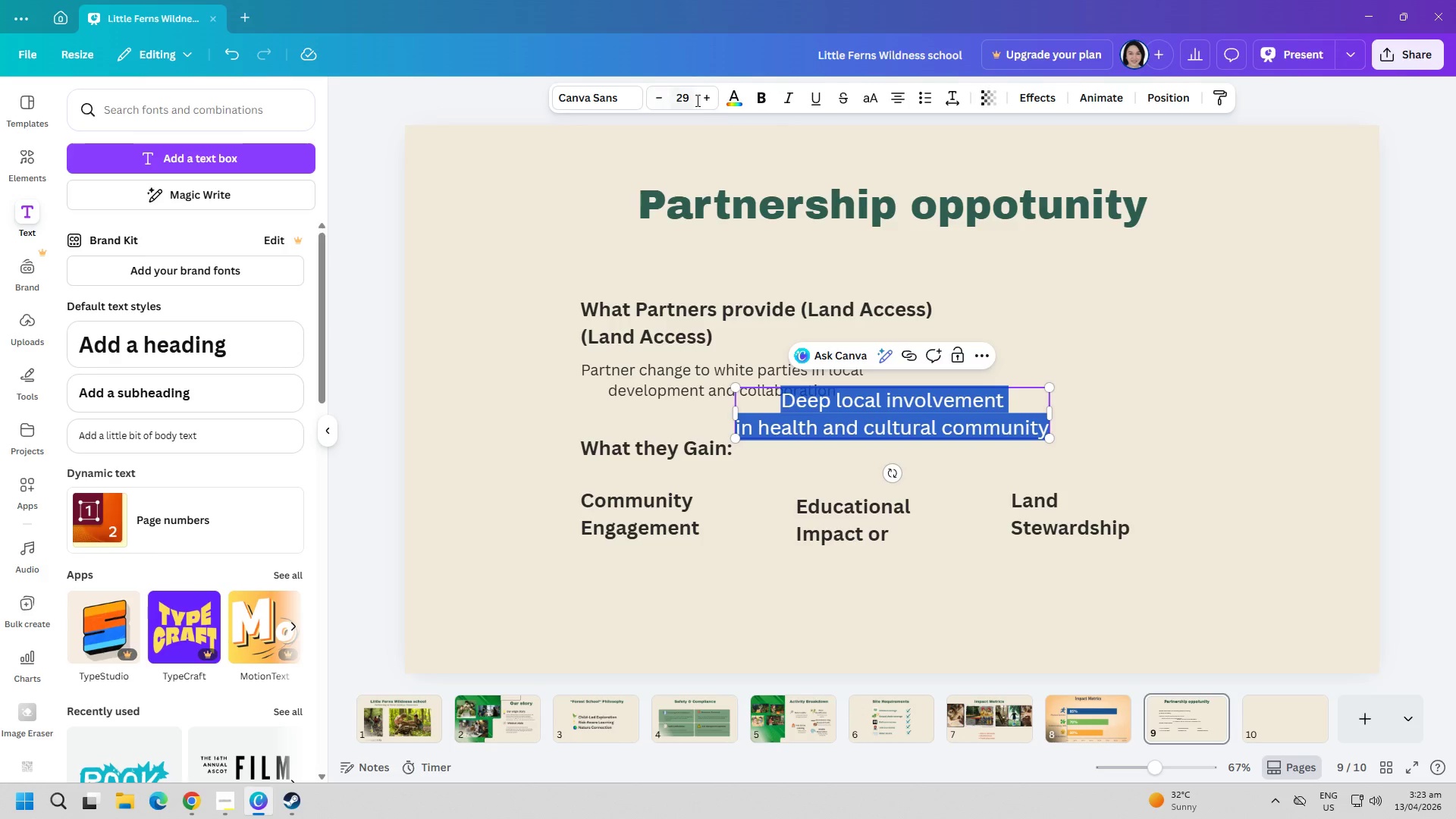 
left_click([730, 96])
 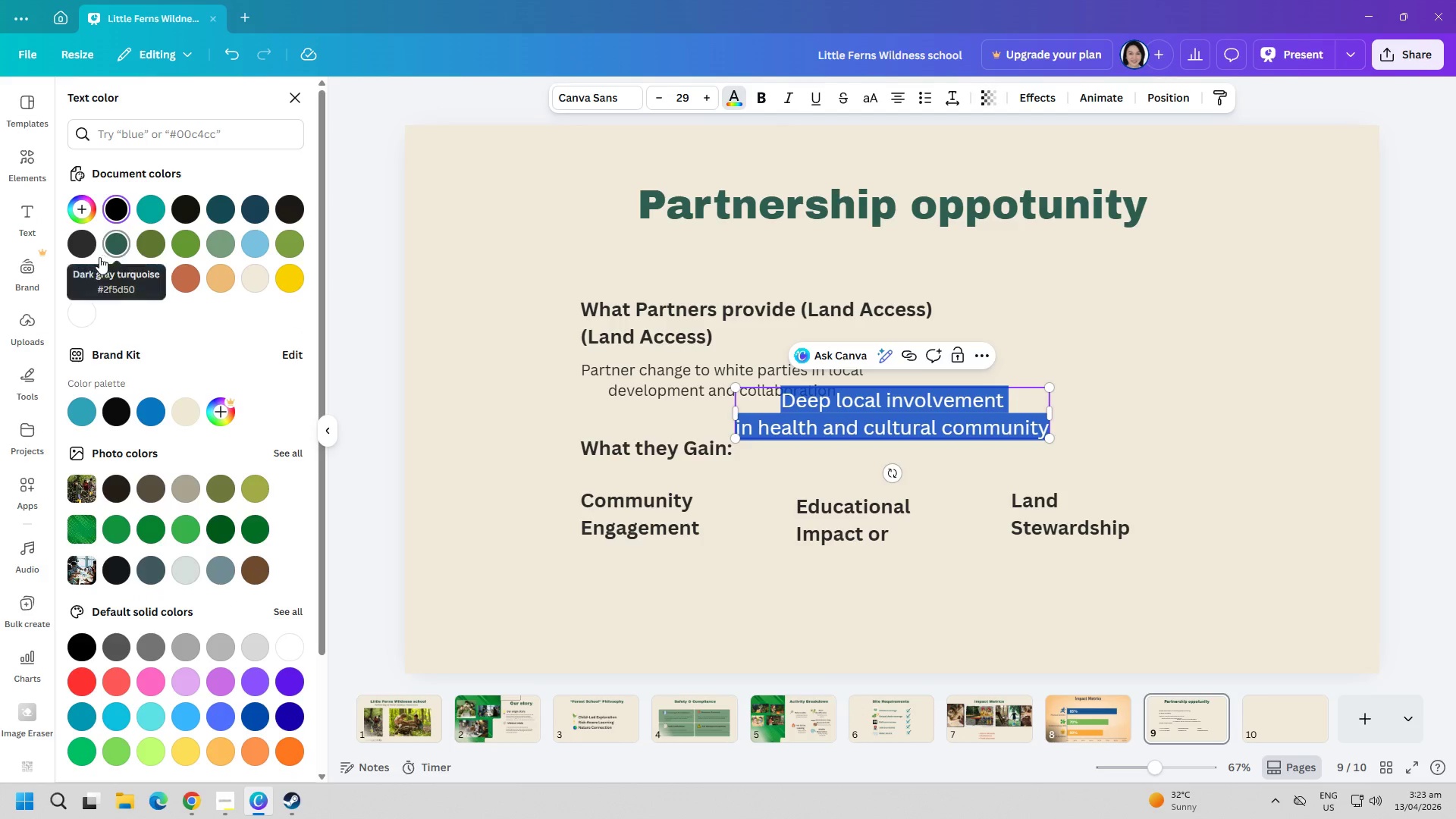 
left_click([83, 250])
 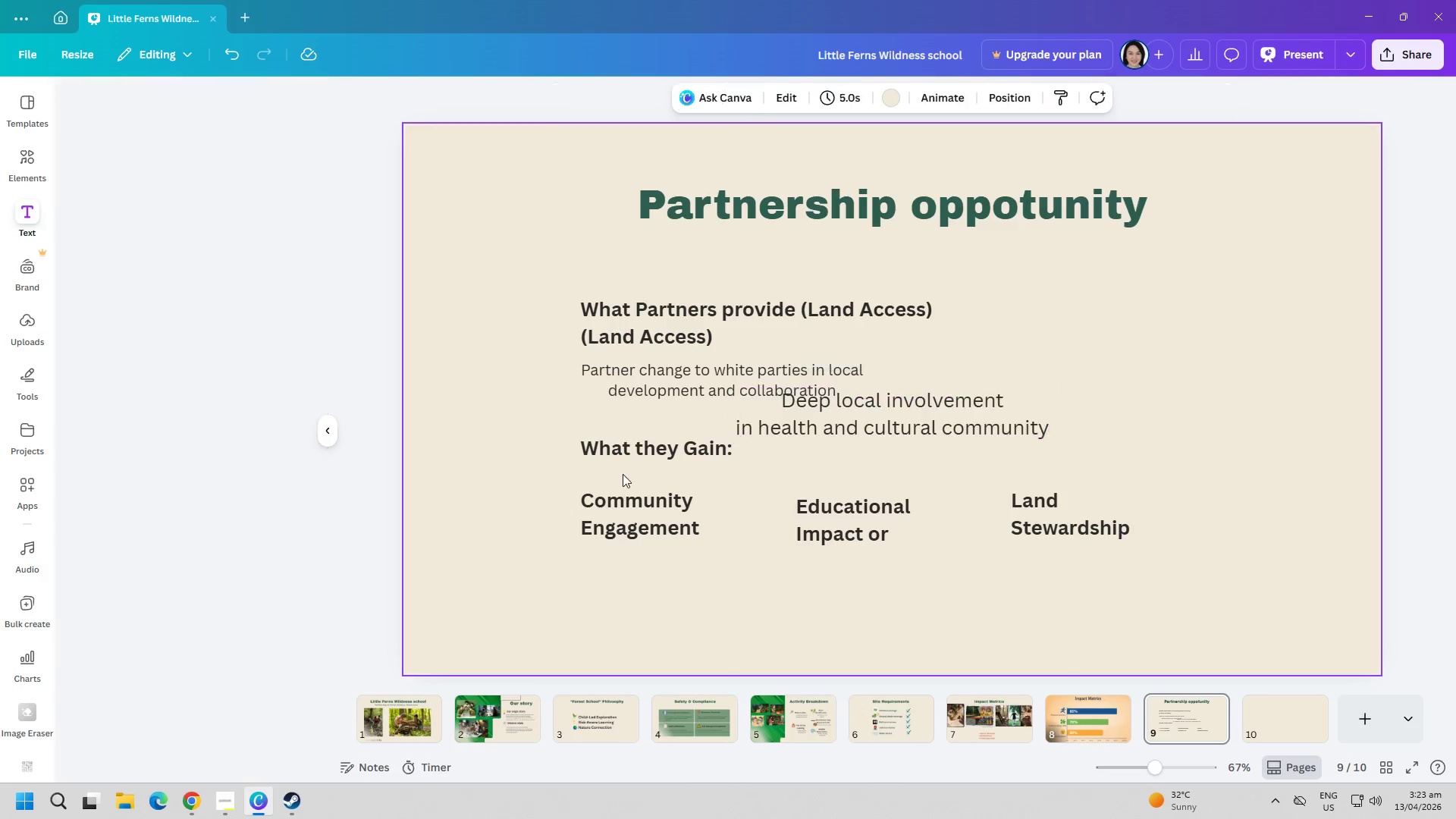 
double_click([676, 389])
 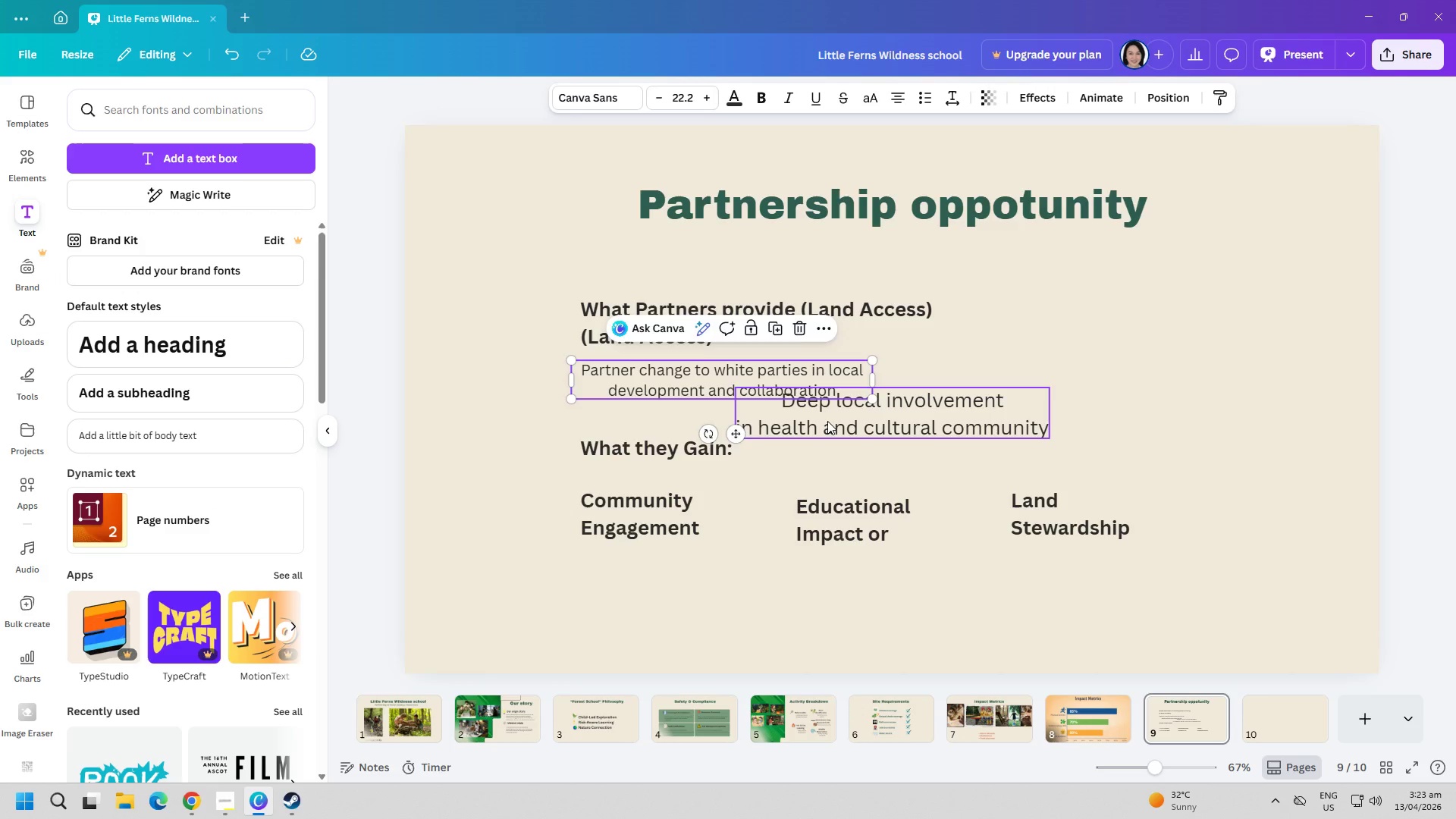 
left_click([827, 421])
 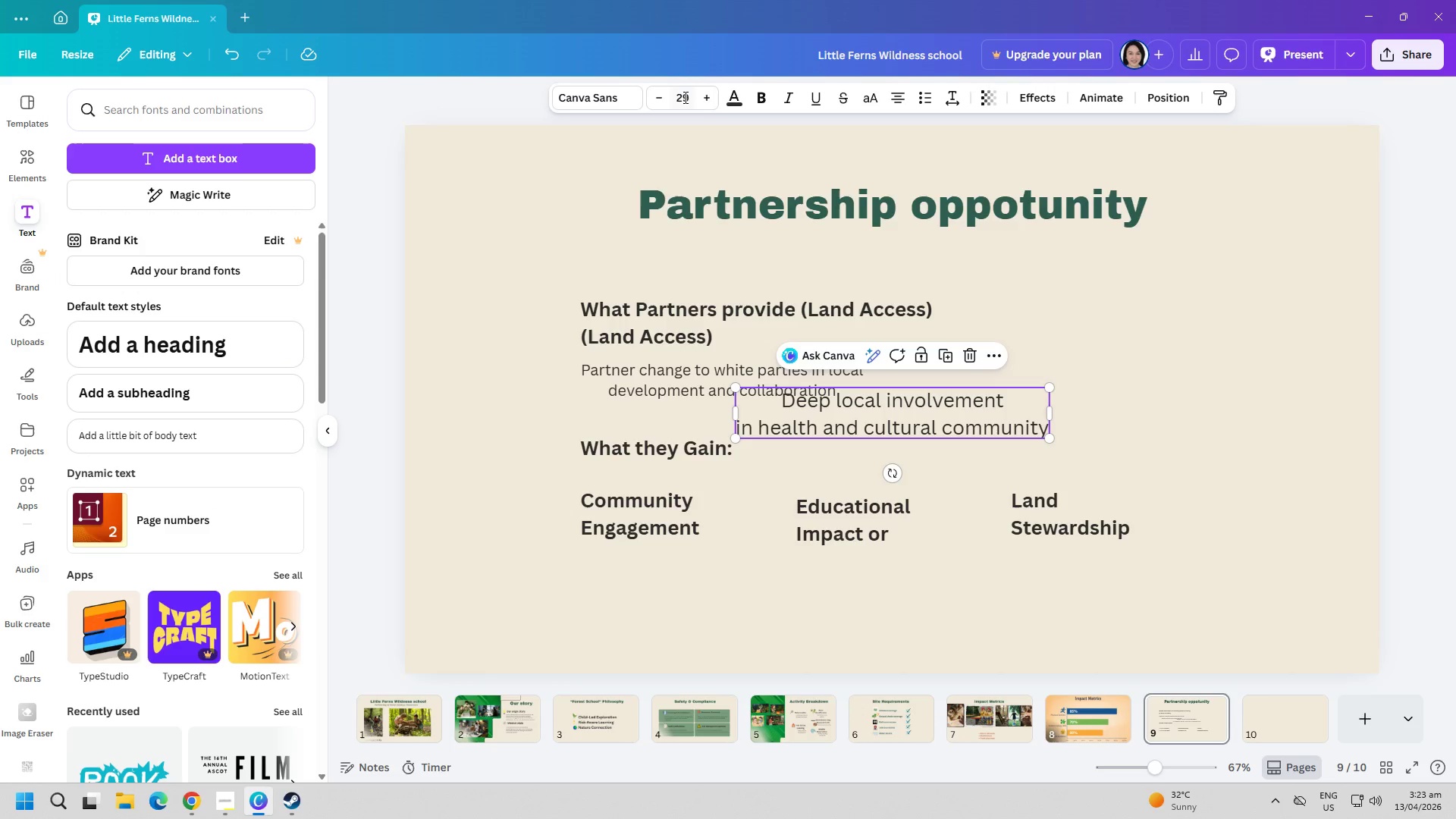 
double_click([684, 97])
 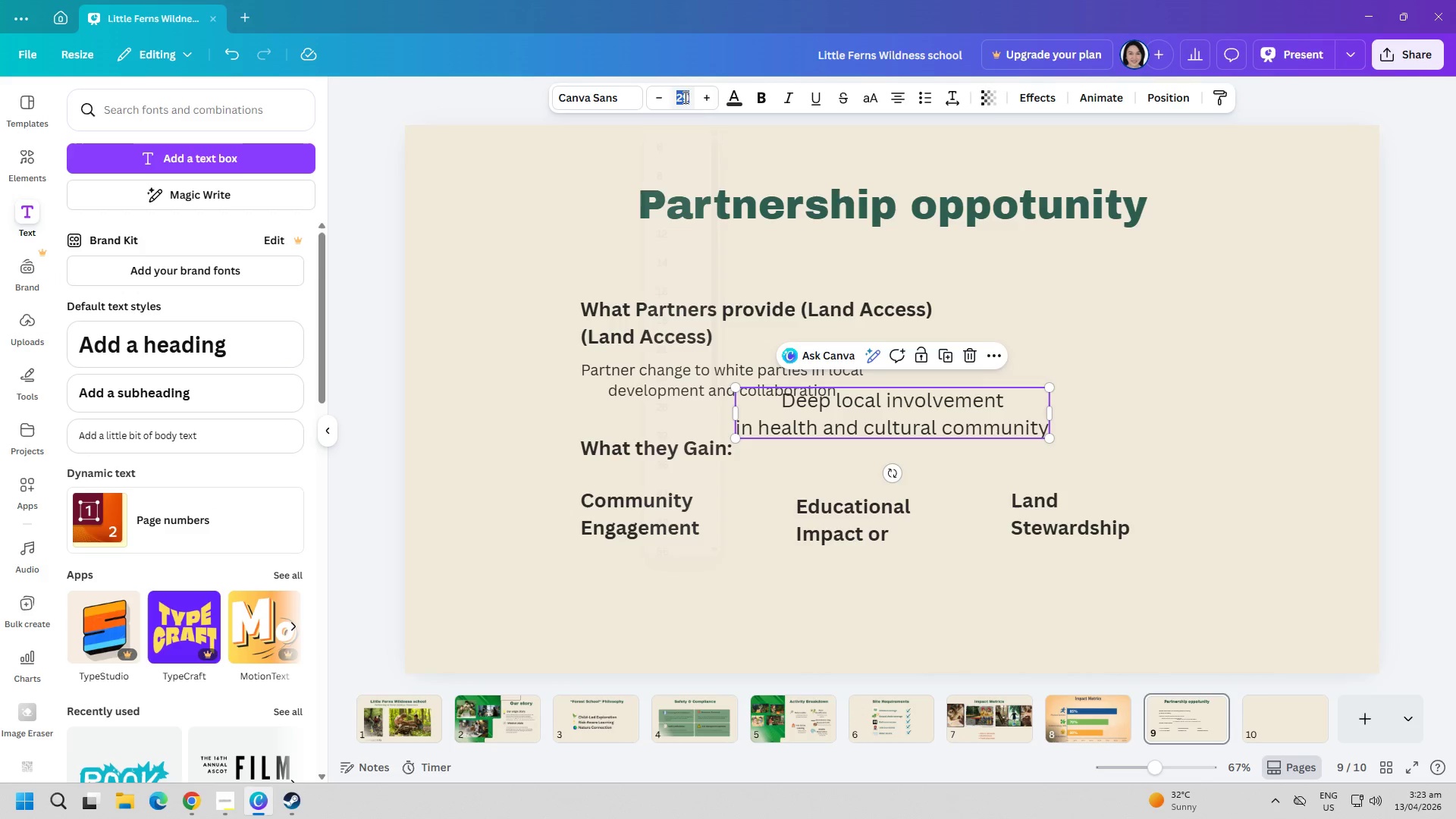 
type(22)
 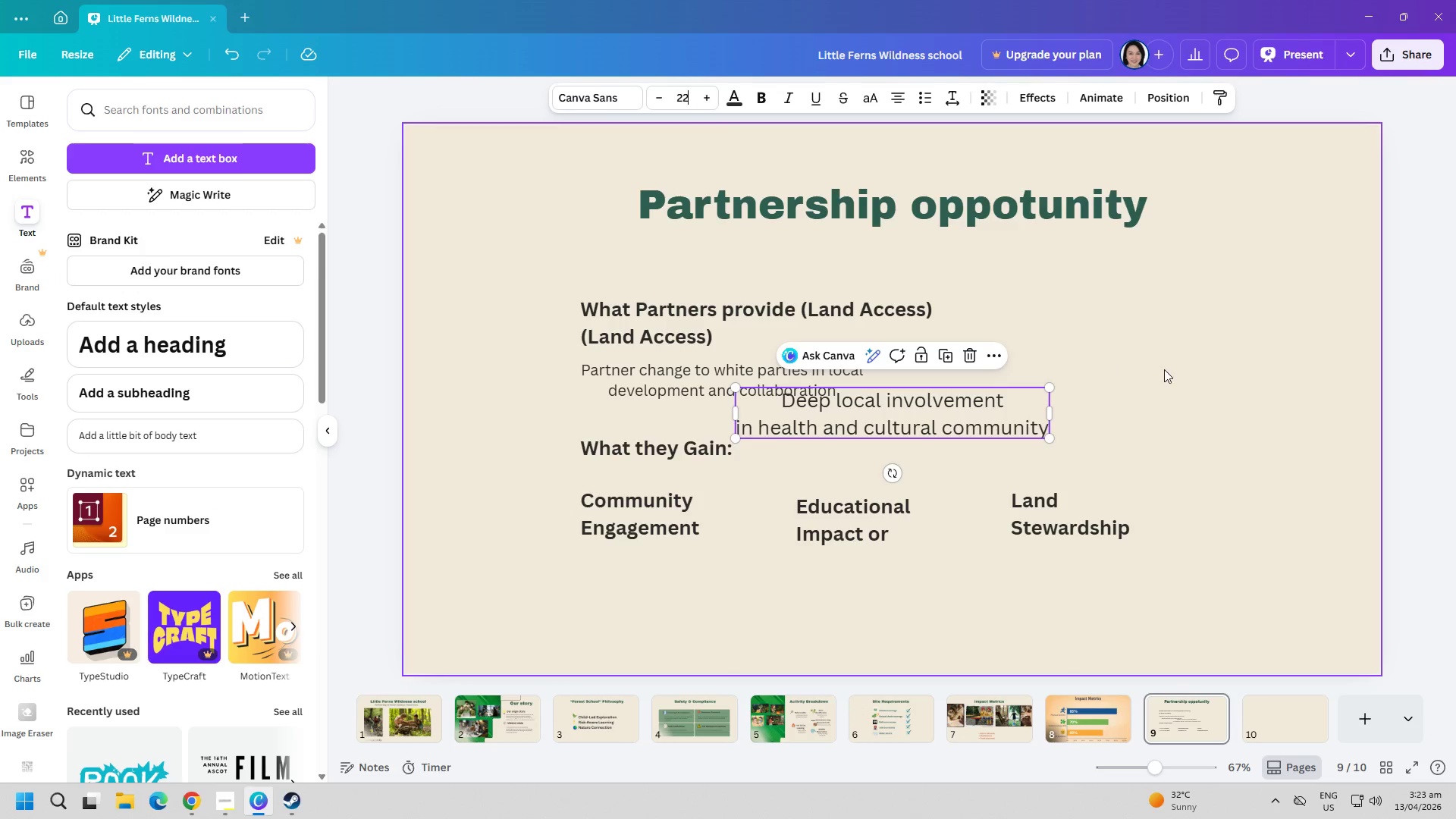 
left_click([1166, 369])
 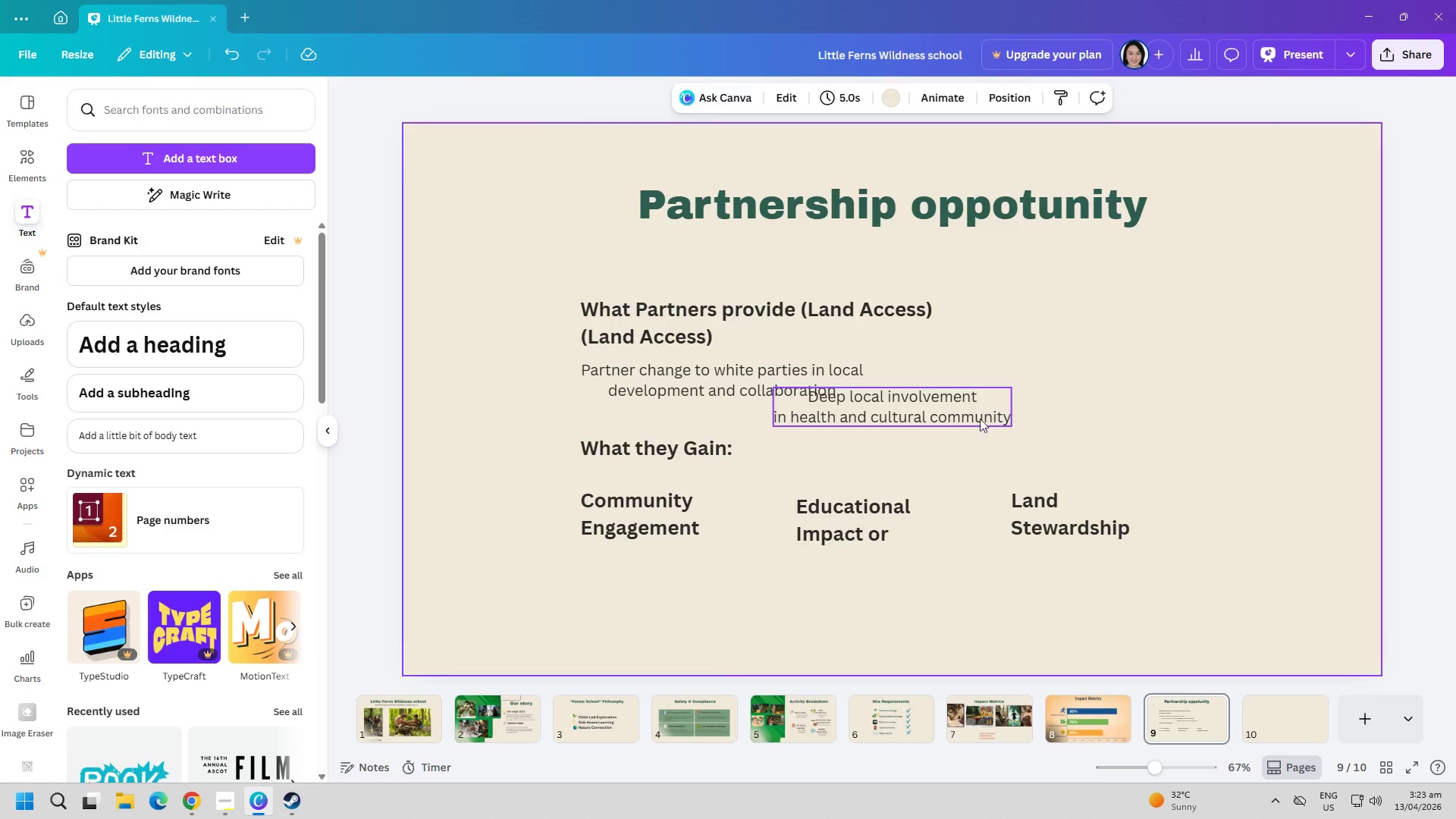 
left_click_drag(start_coordinate=[958, 421], to_coordinate=[741, 585])
 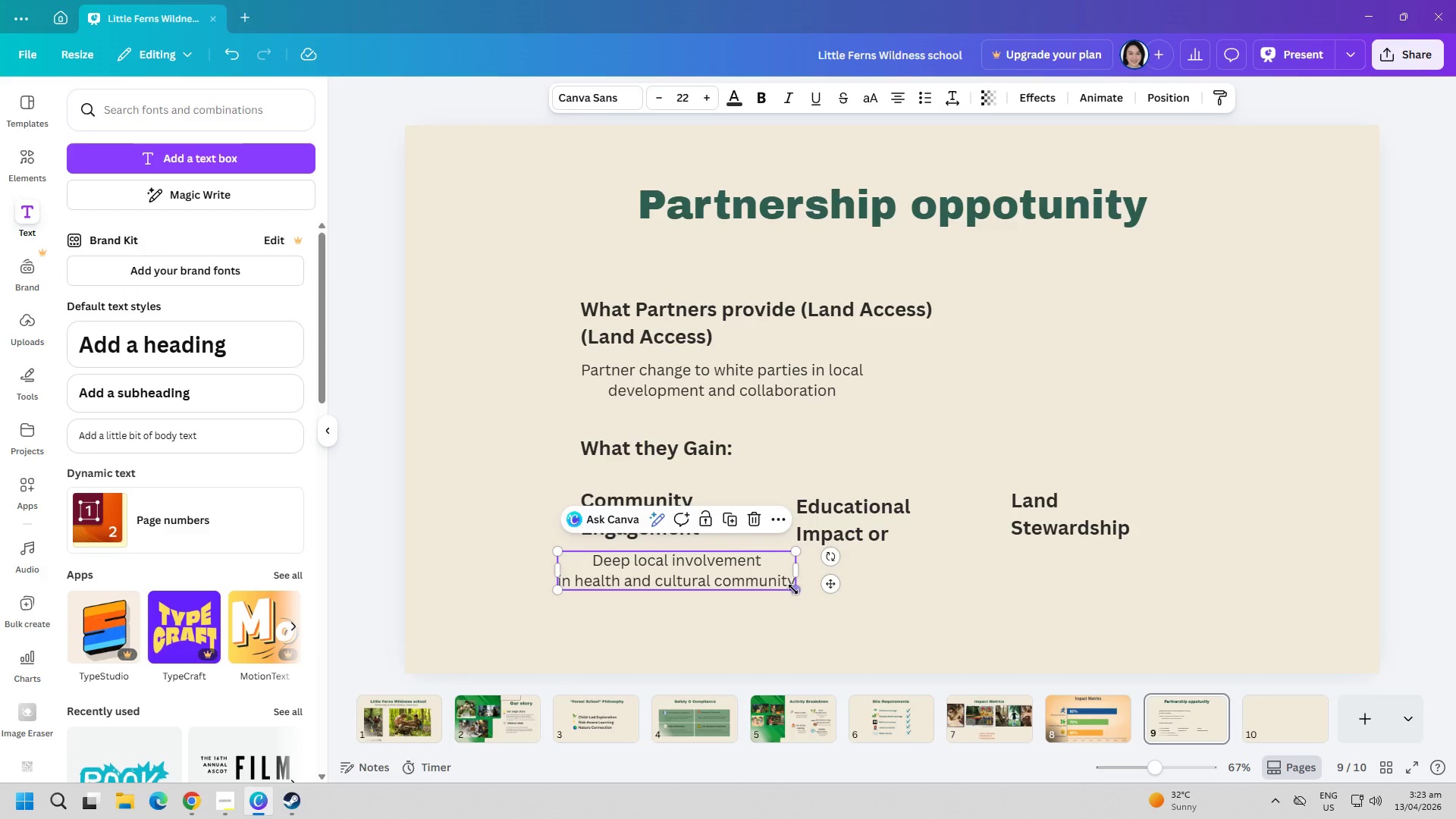 
left_click_drag(start_coordinate=[793, 589], to_coordinate=[739, 582])
 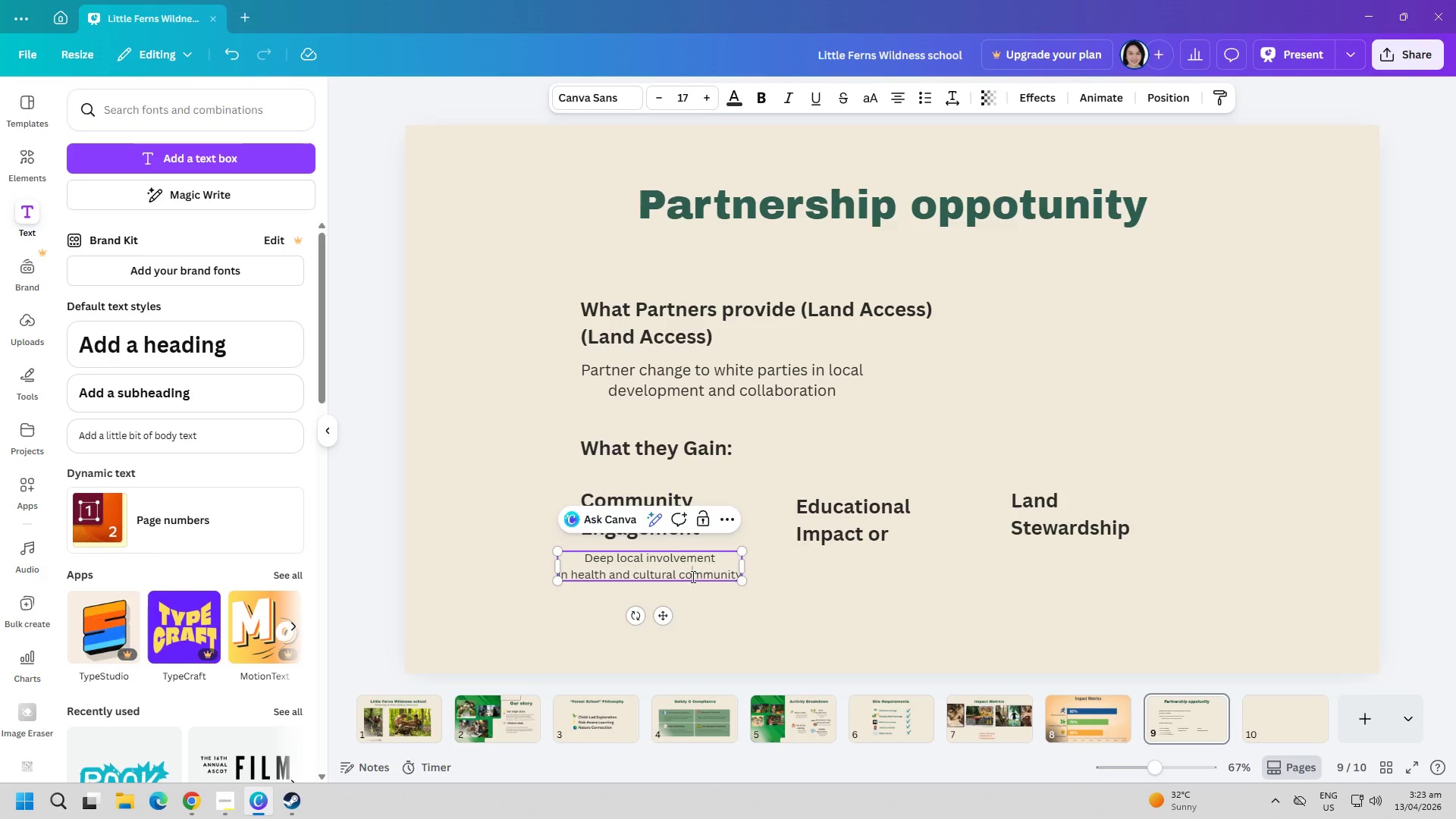 
double_click([692, 576])
 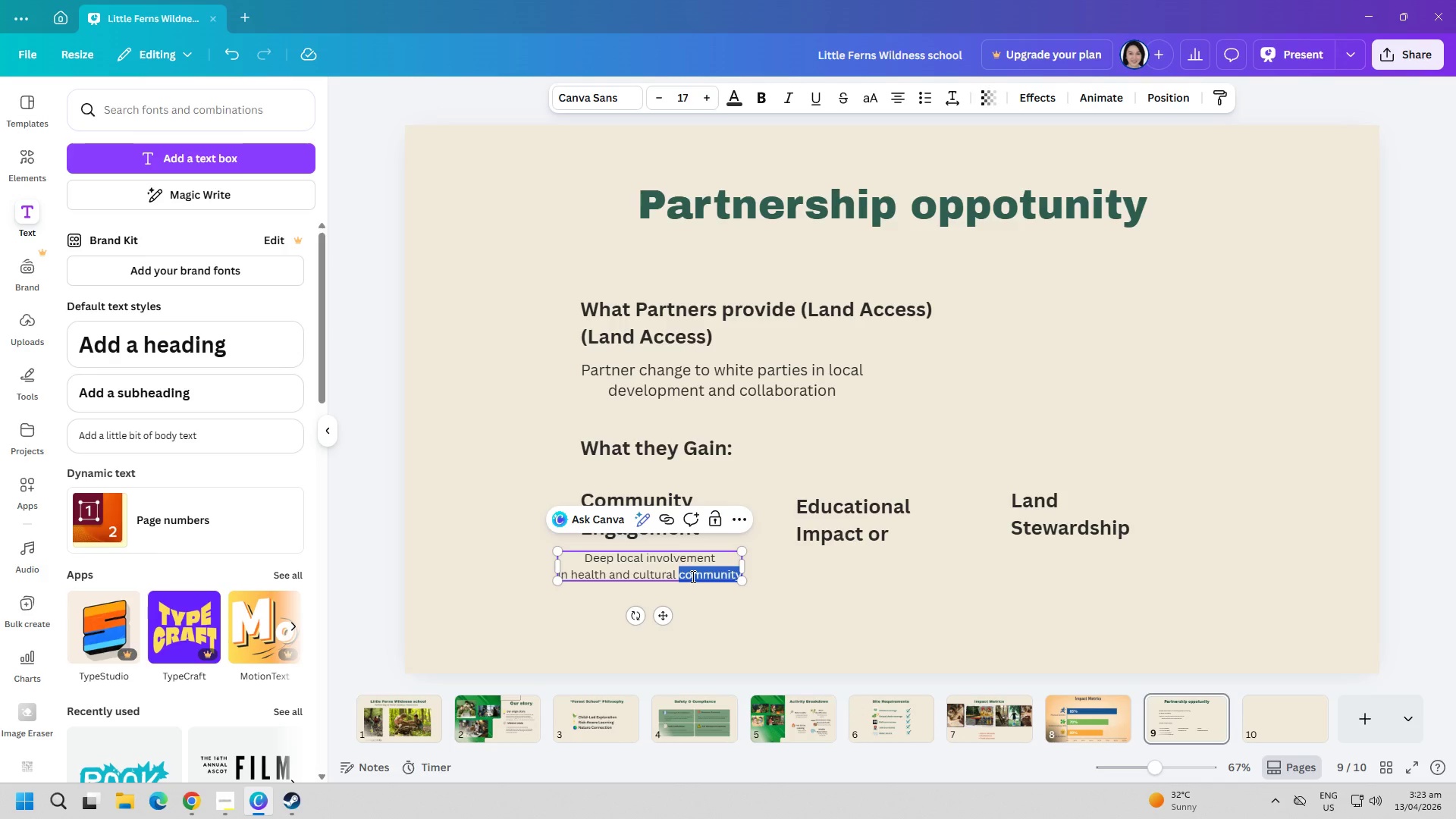 
key(Control+ControlLeft)
 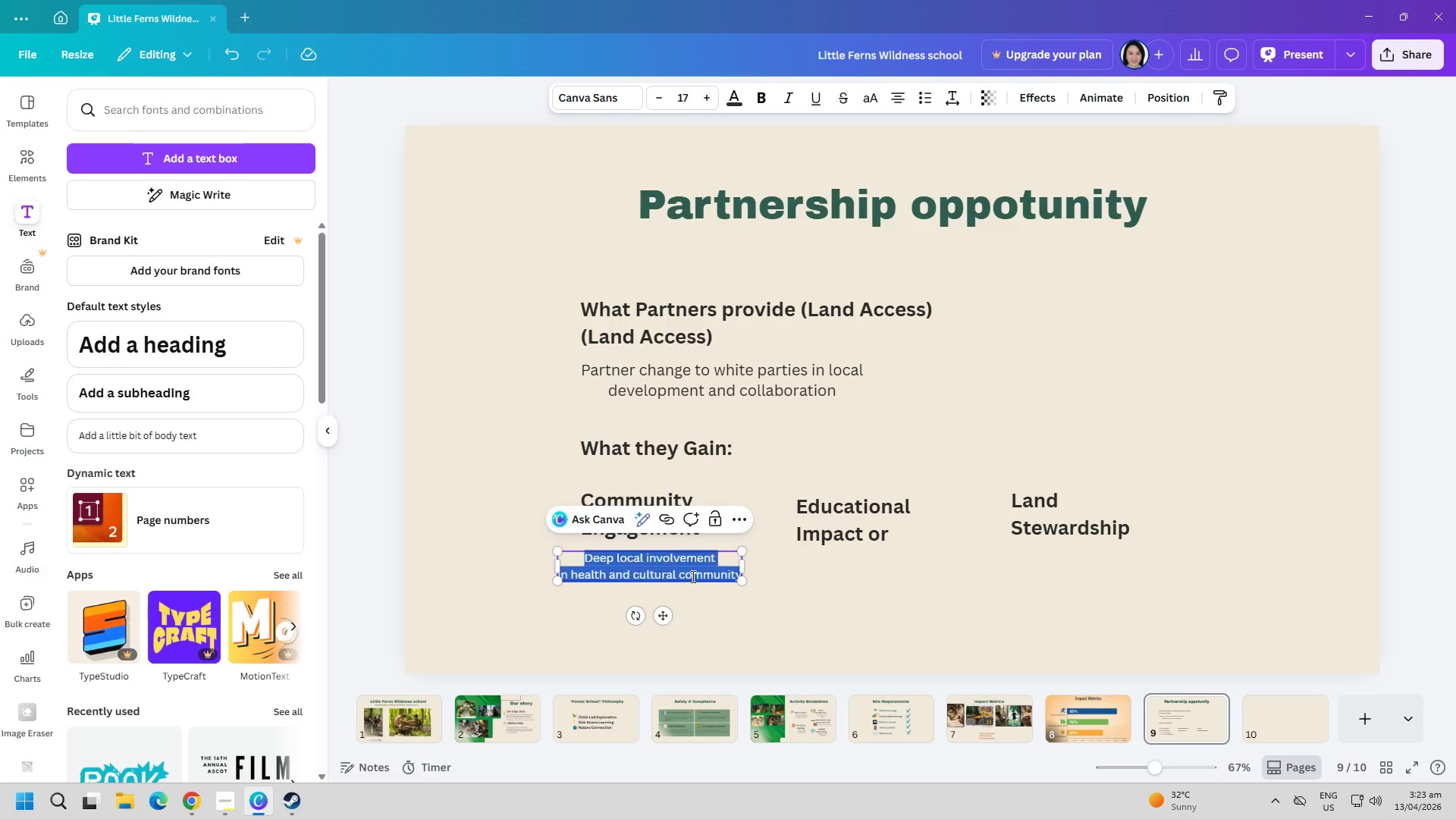 
key(Control+A)
 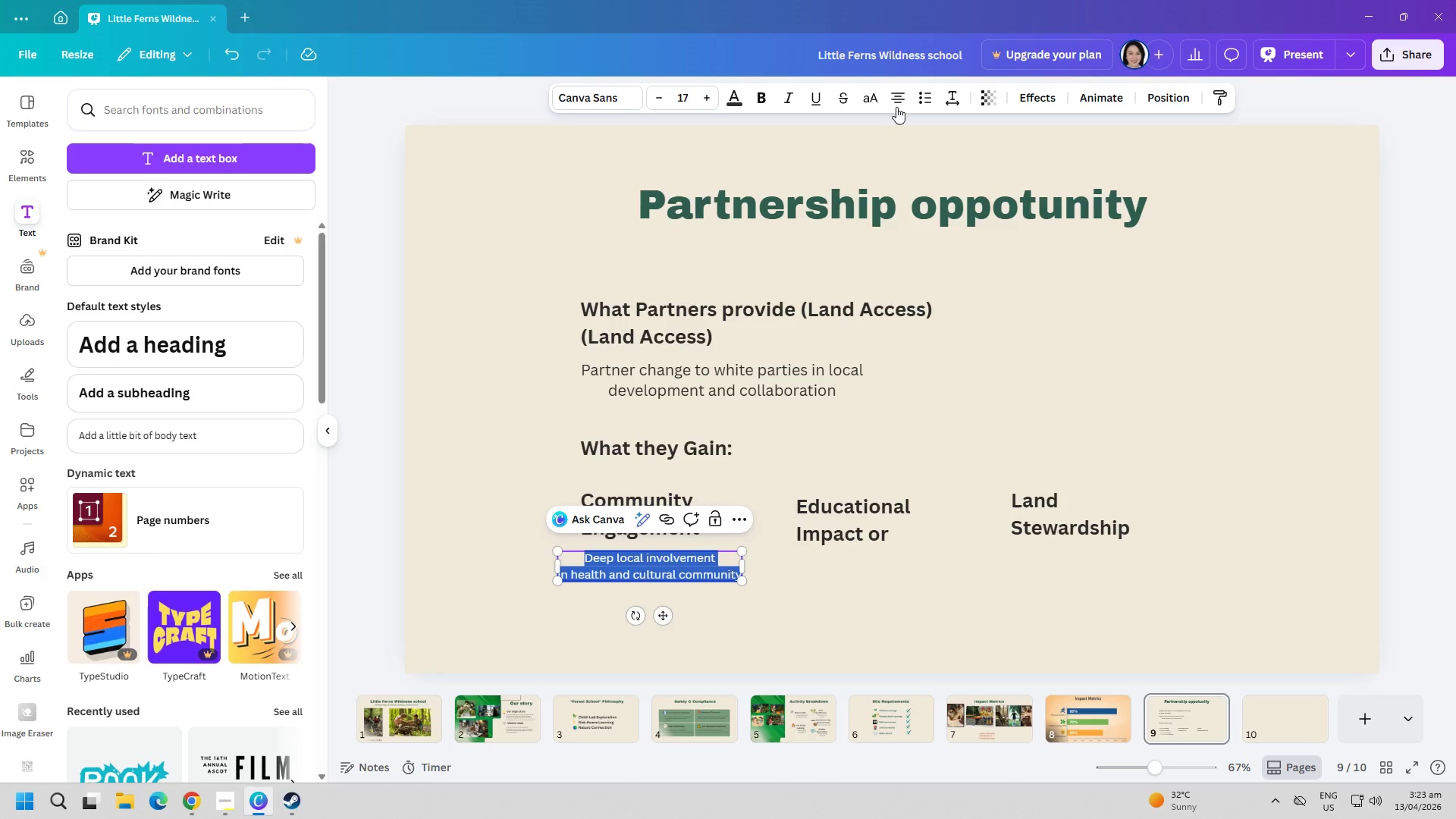 
left_click([893, 102])
 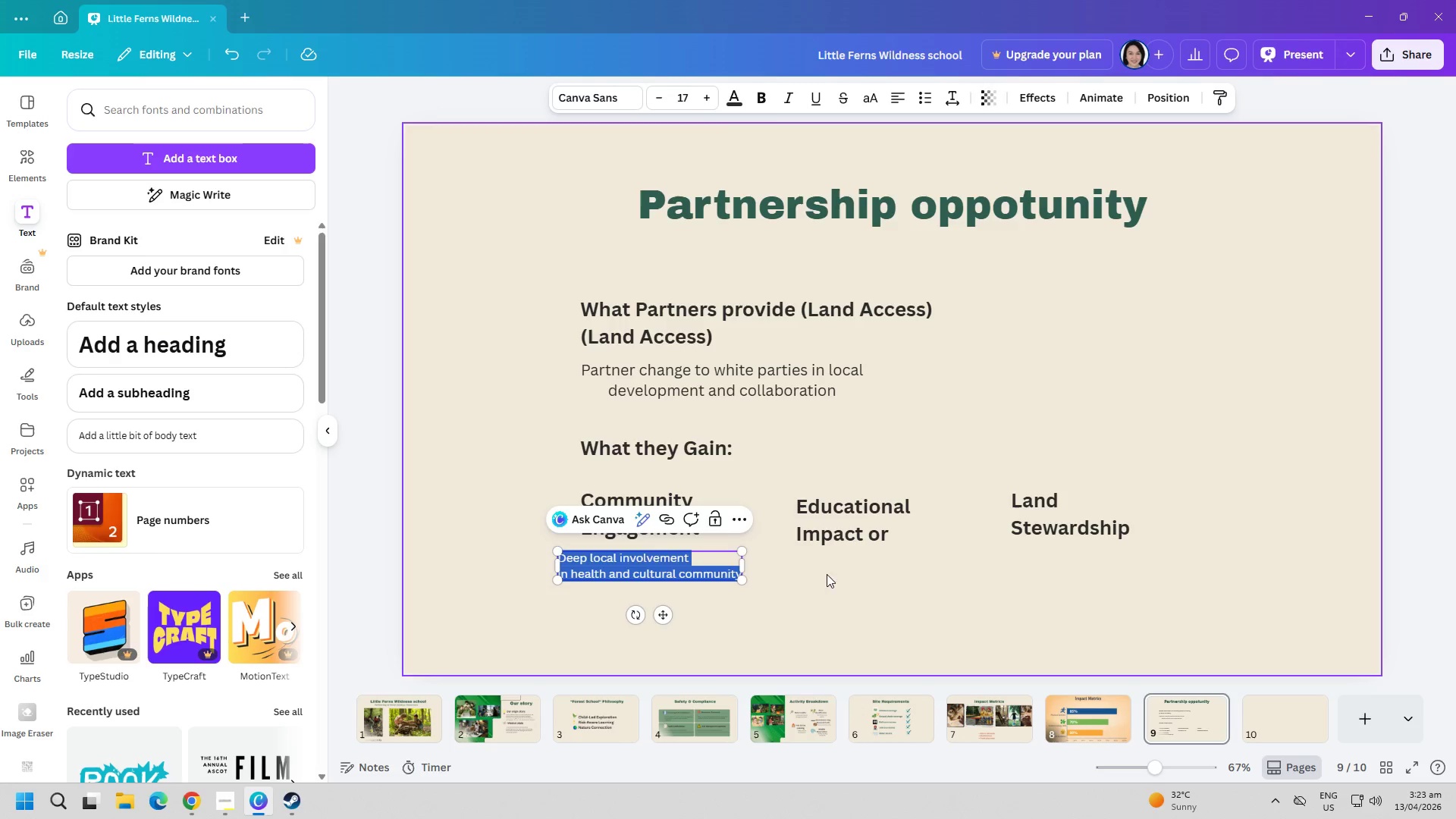 
left_click([814, 605])
 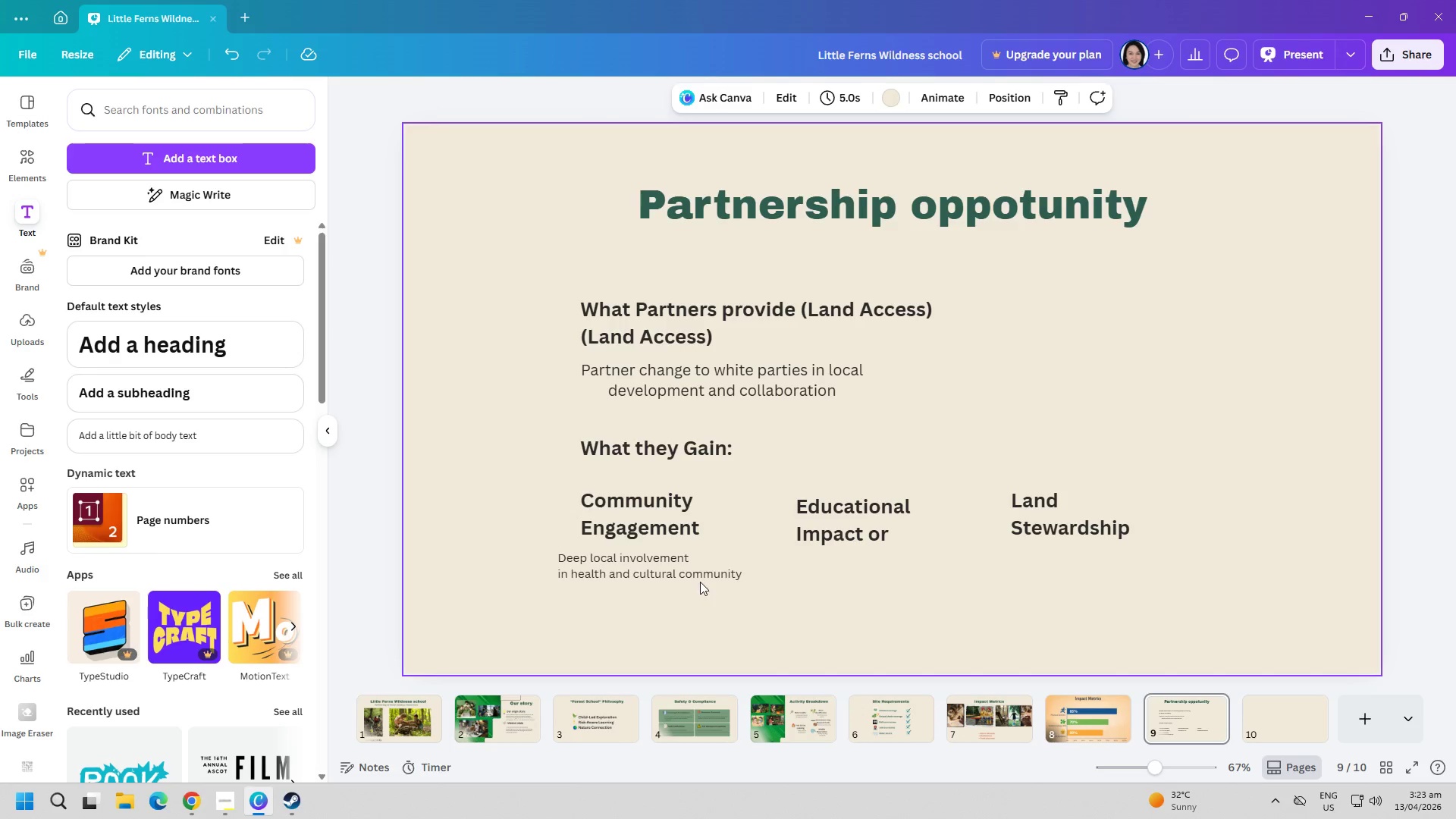 
left_click_drag(start_coordinate=[698, 575], to_coordinate=[711, 571])
 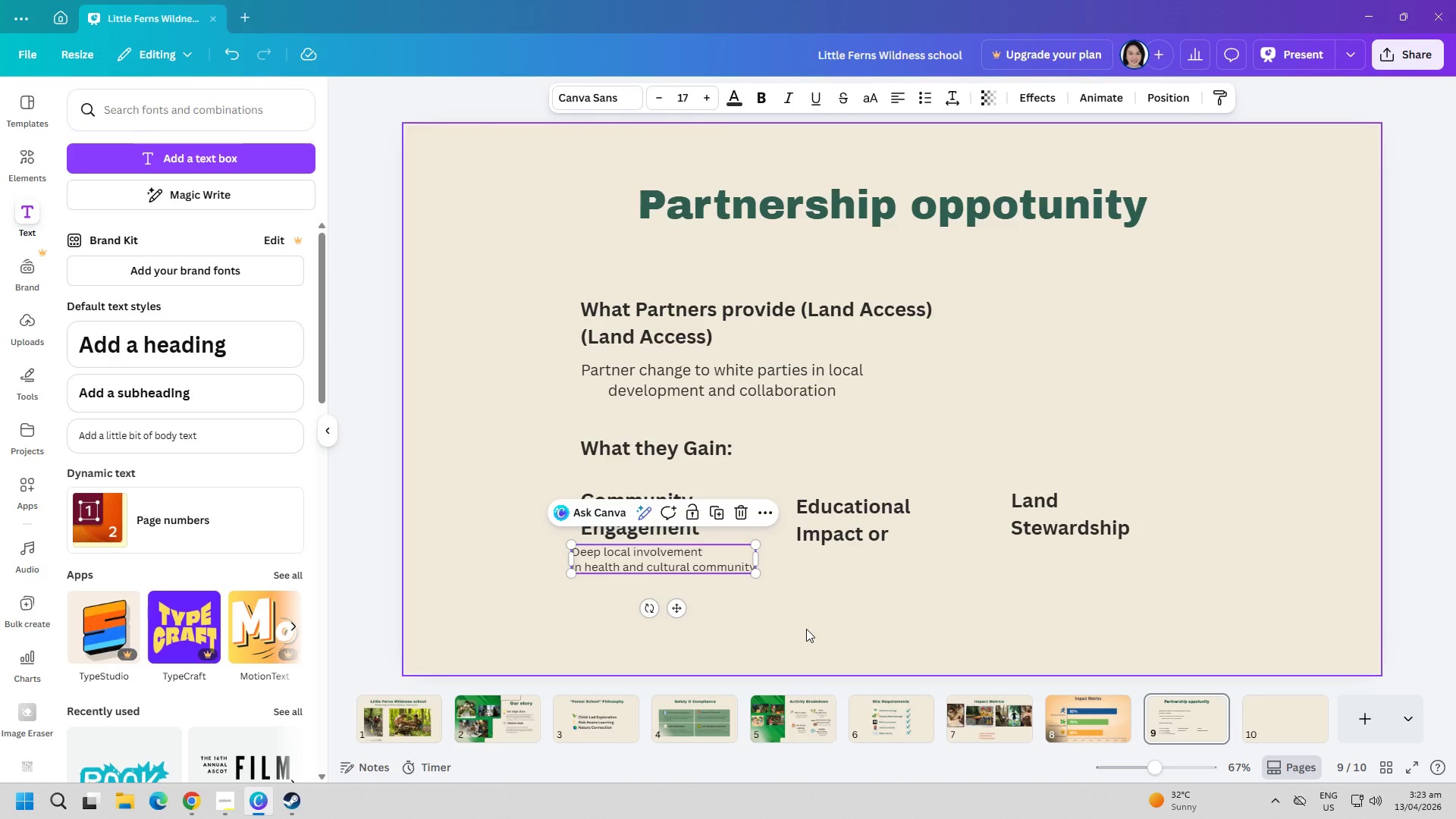 
left_click([811, 602])
 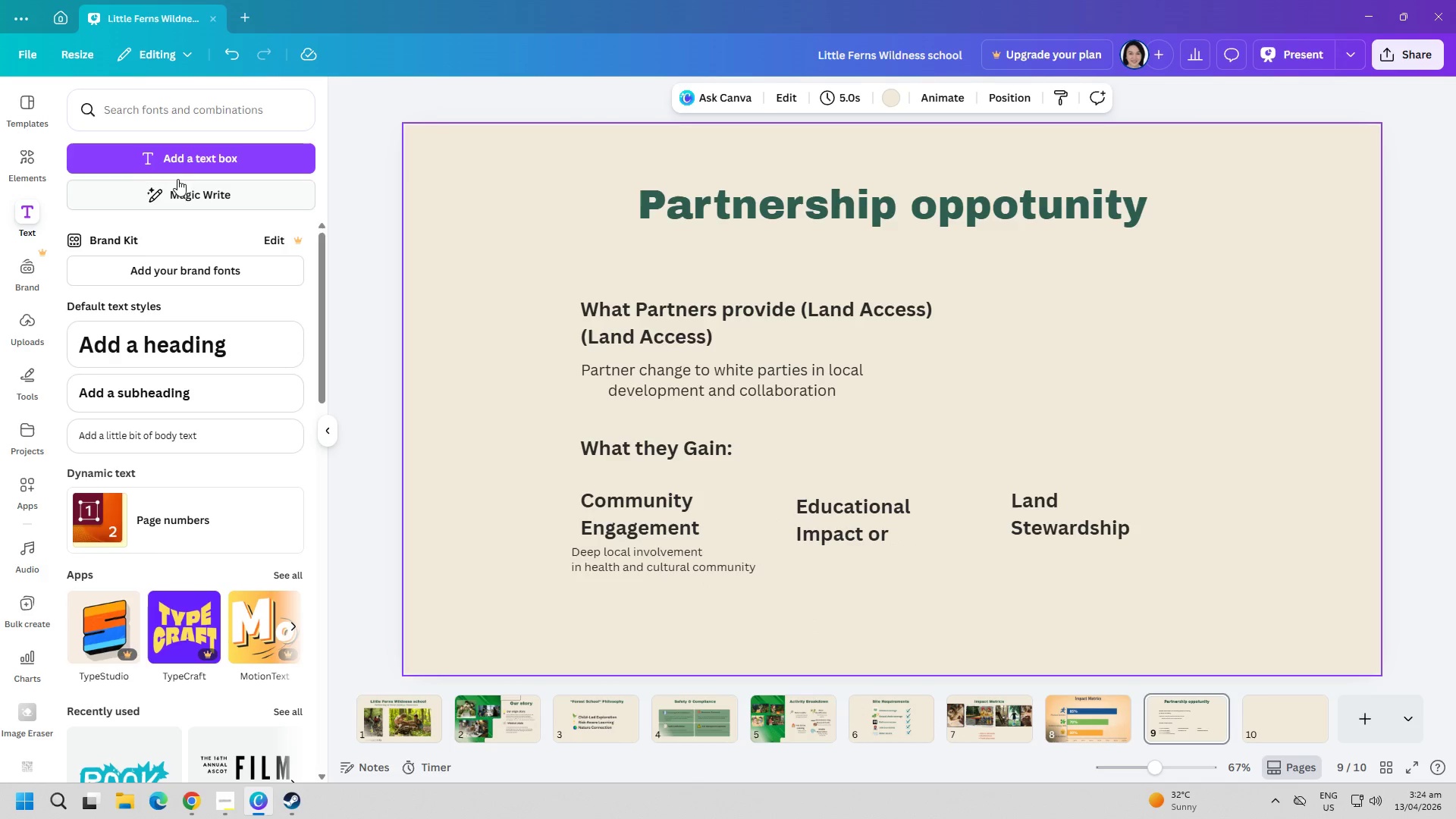 
left_click([191, 152])
 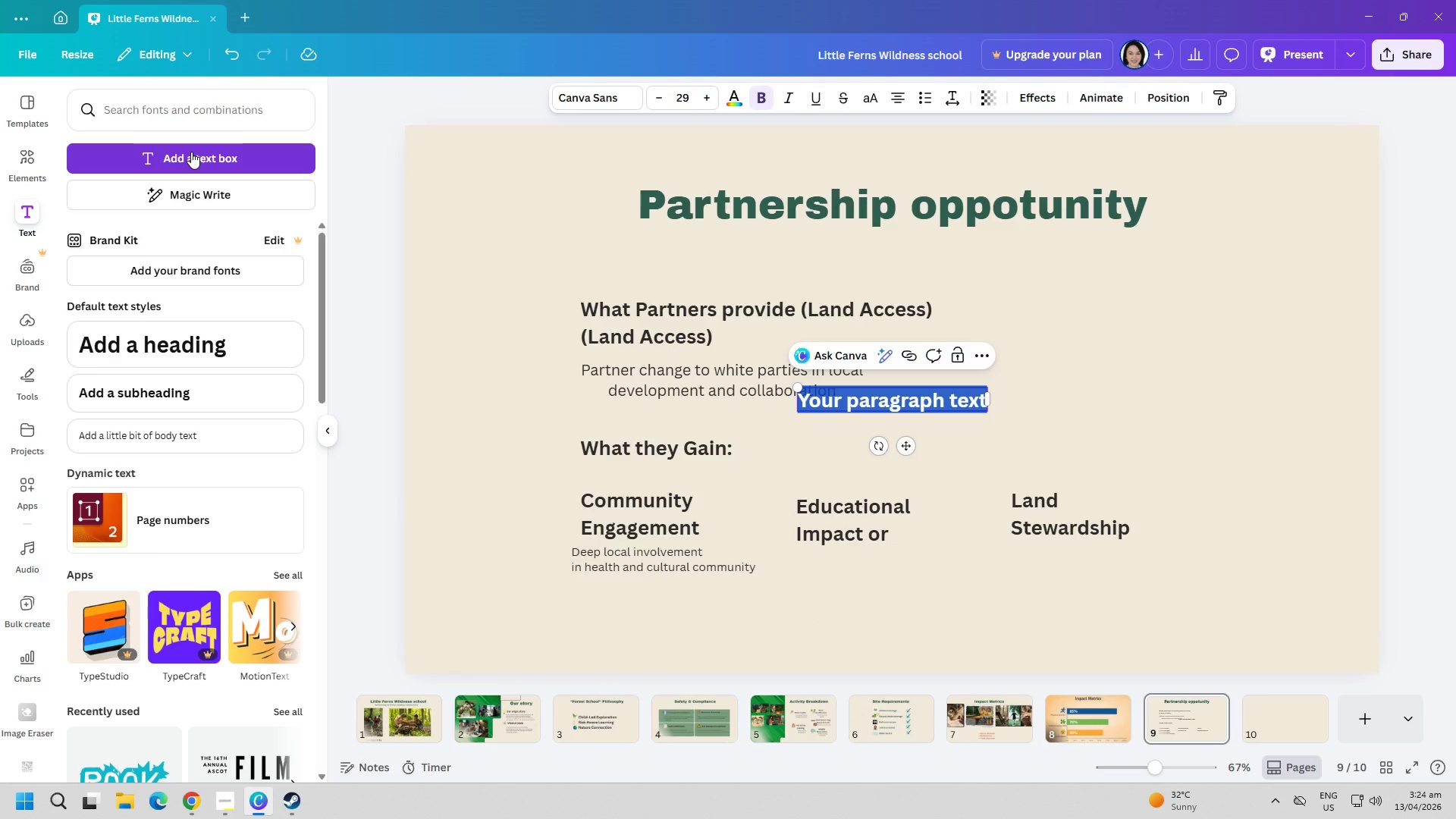 
type(Knowledge share)
key(Backspace)
type(ing,)
 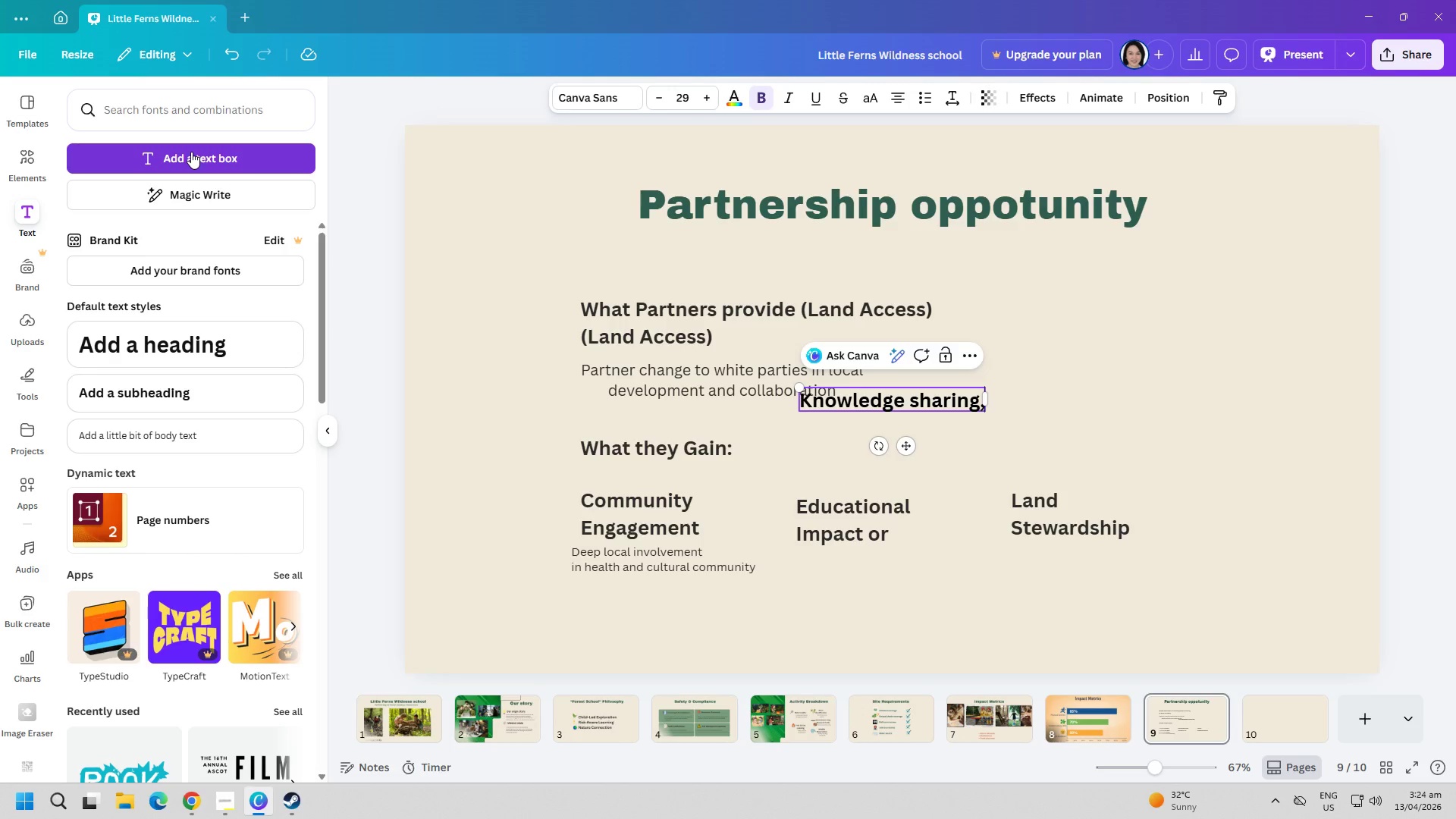 
key(Enter)
 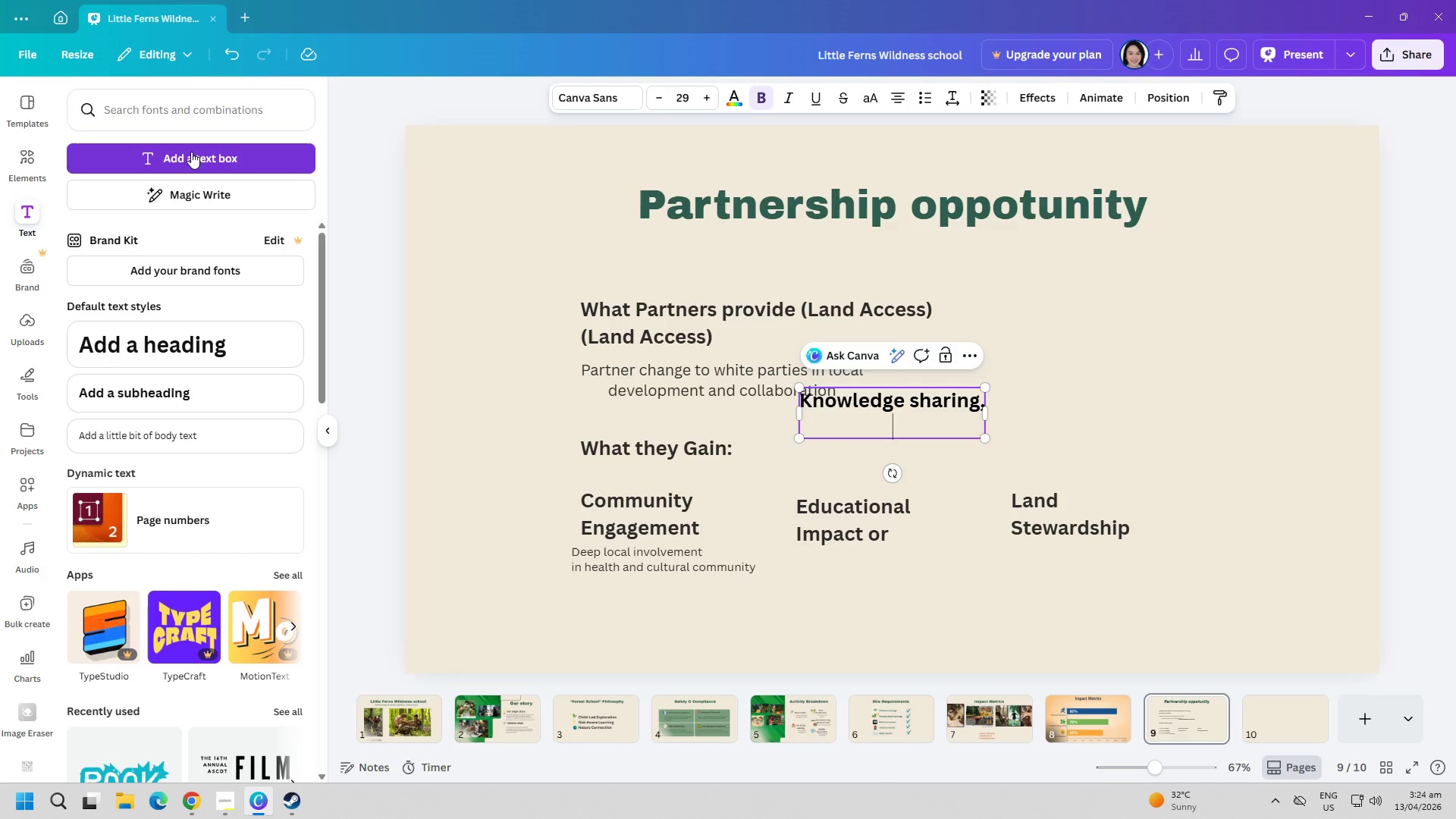 
type(plants and leaning opportunities)
 